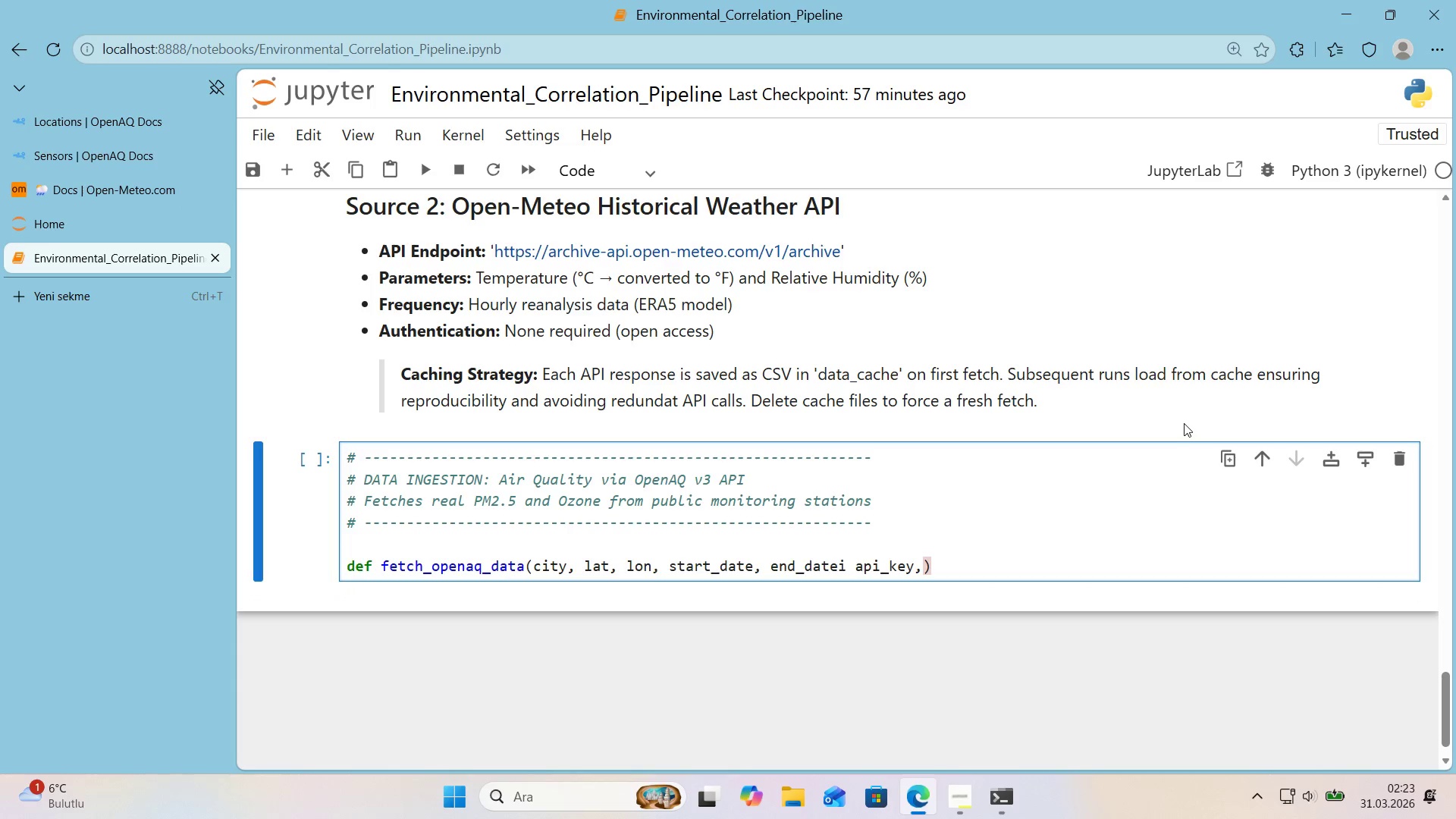 
key(Enter)
 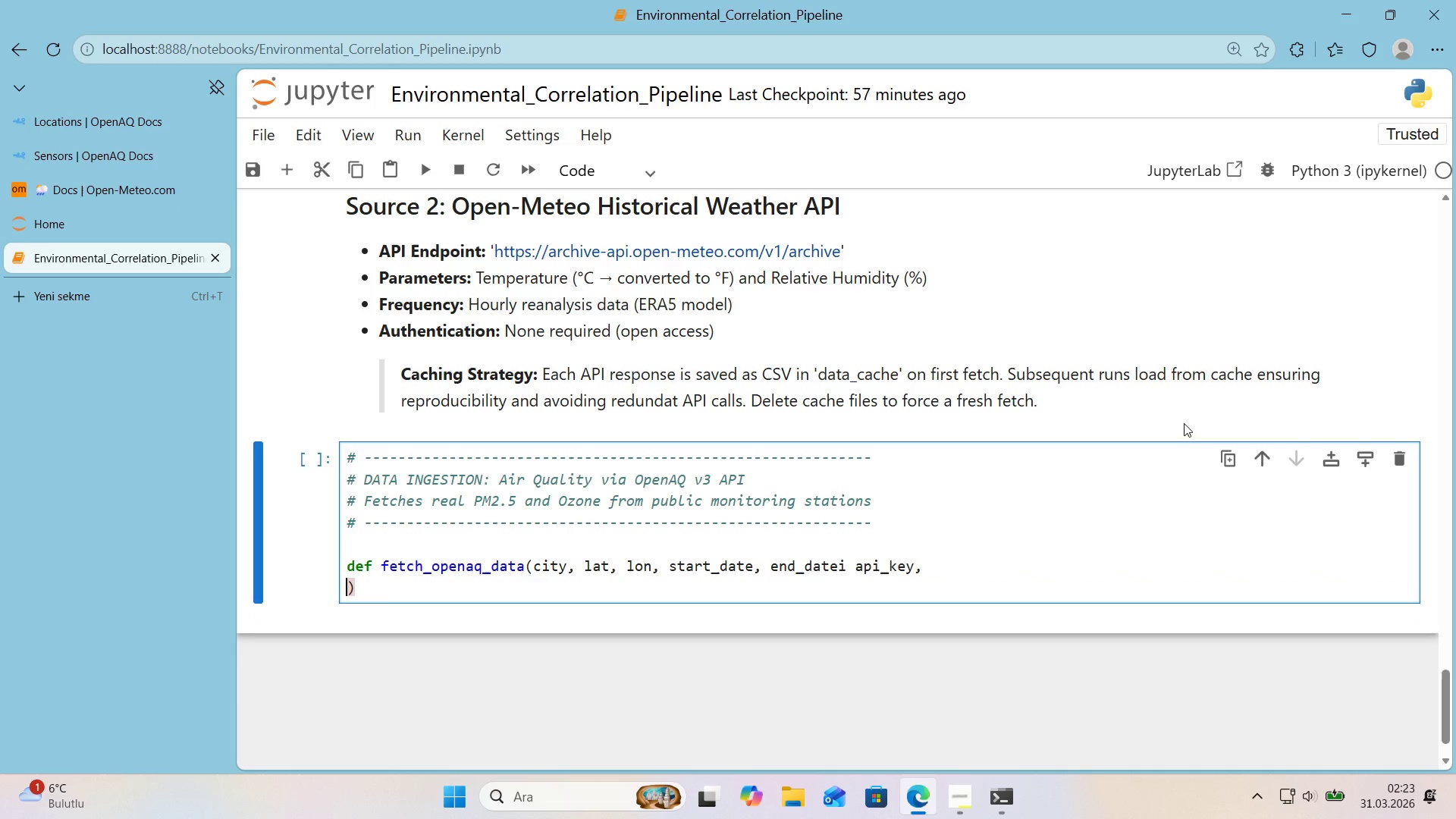 
key(Tab)
 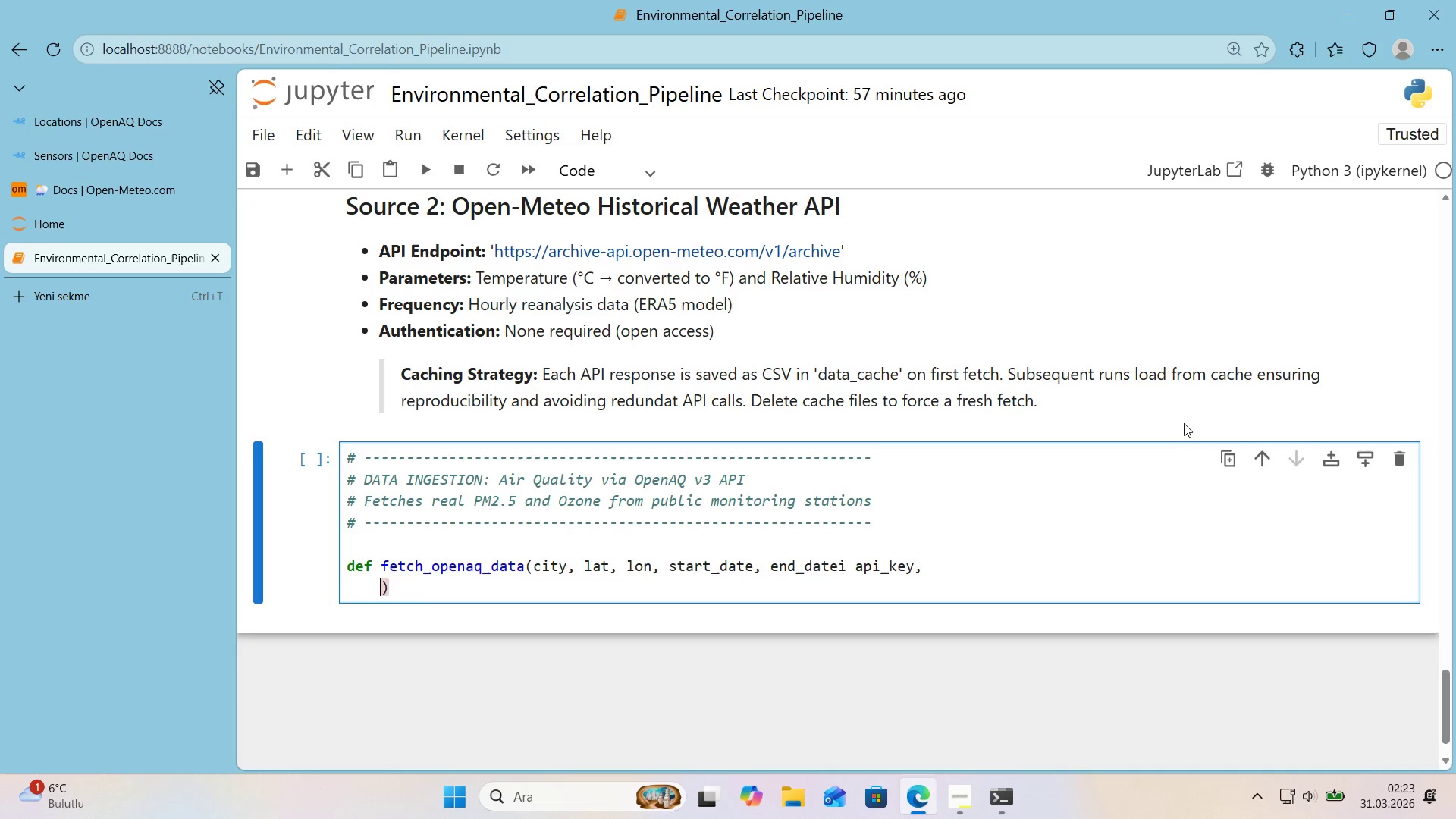 
key(Tab)
 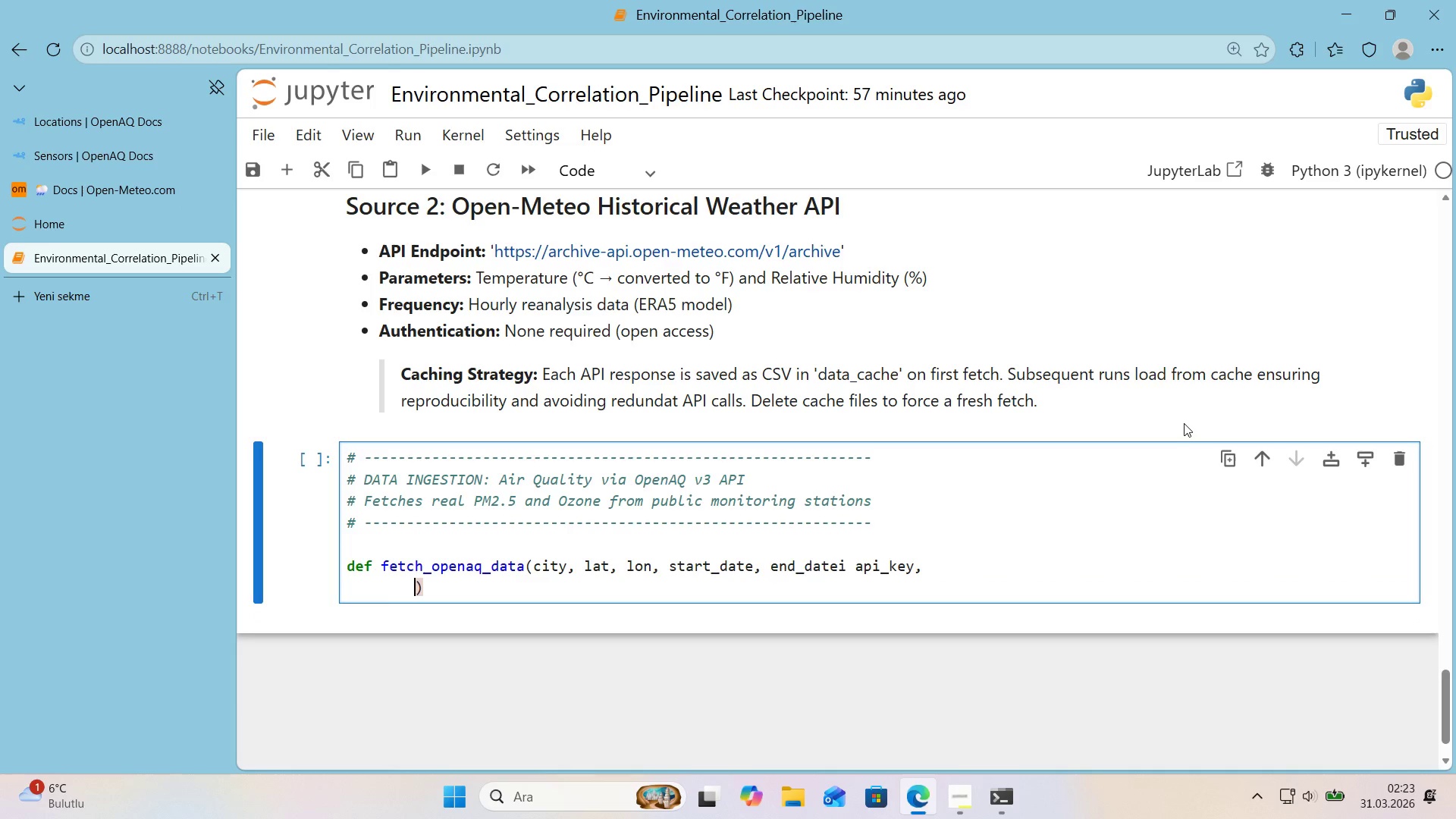 
key(Backspace)
 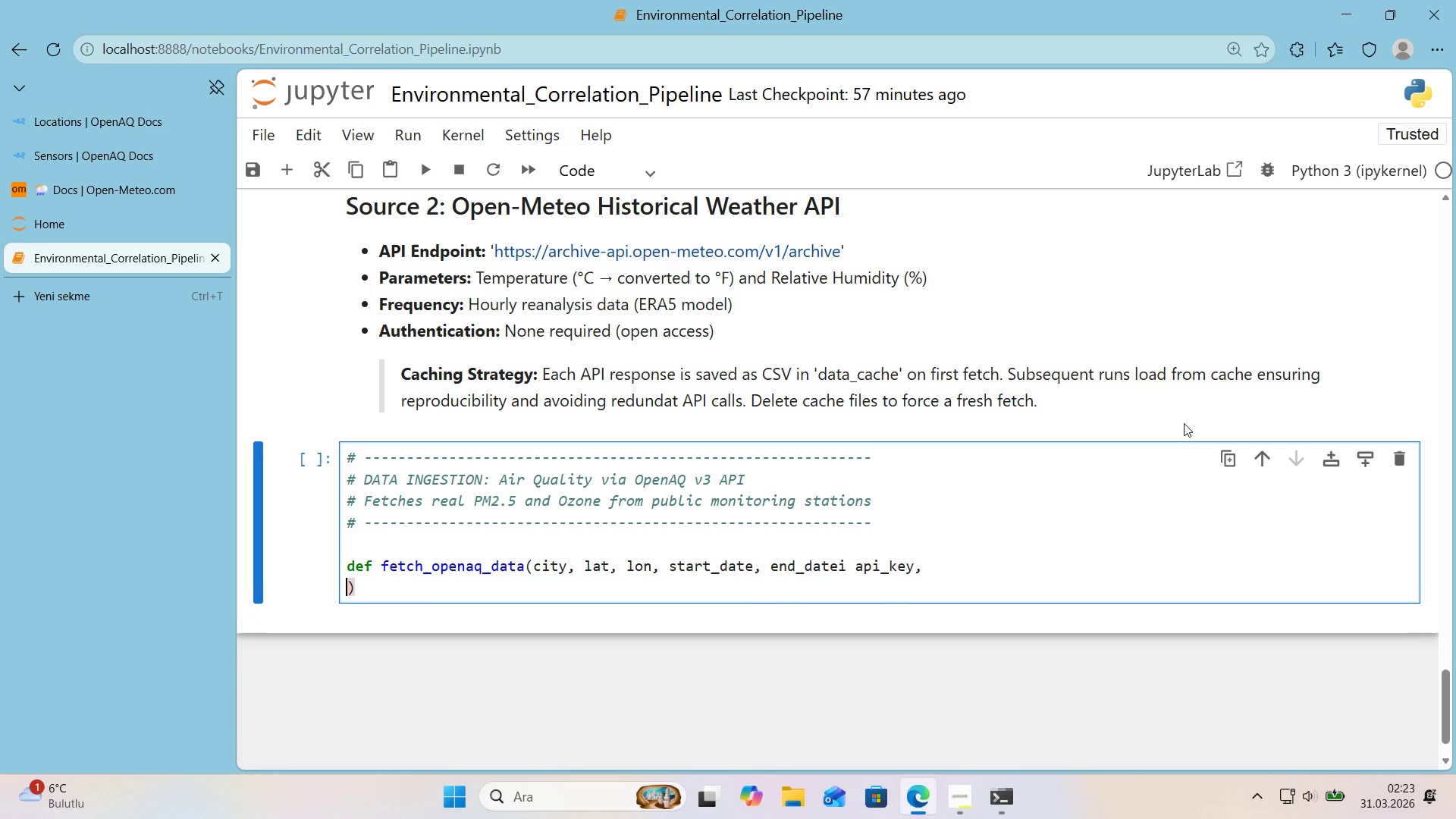 
key(Backspace)
 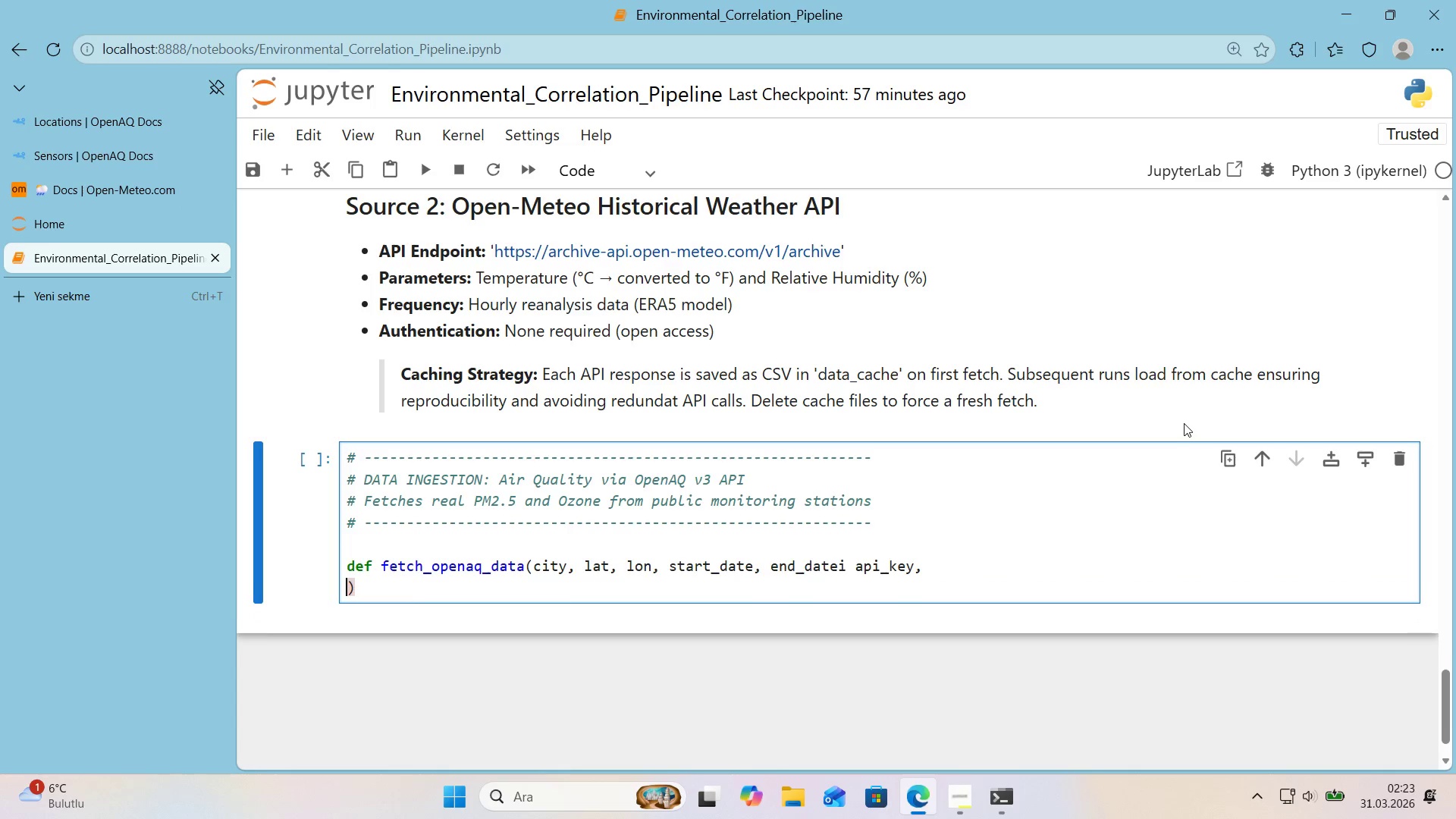 
key(Backspace)
 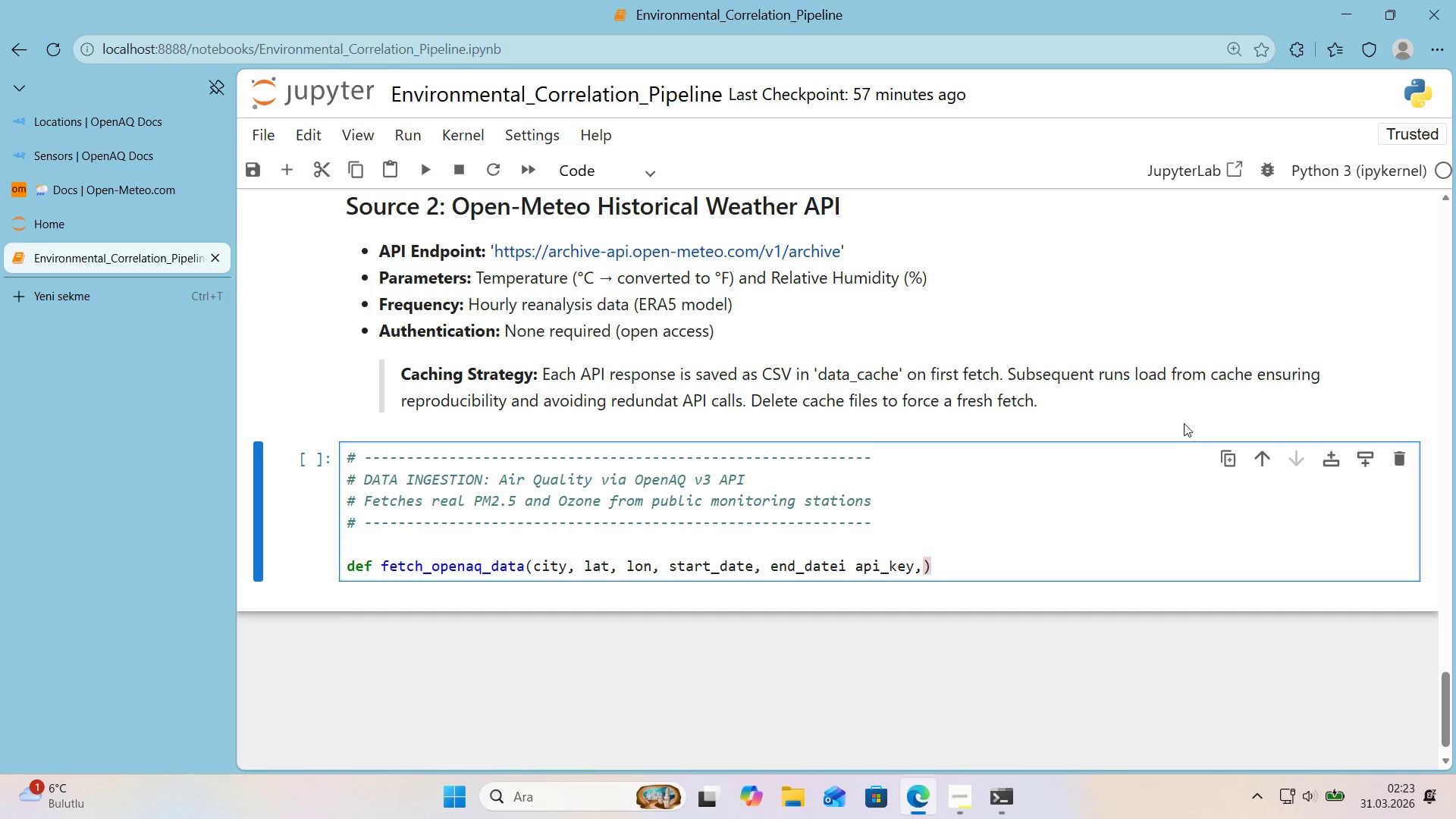 
wait(6.22)
 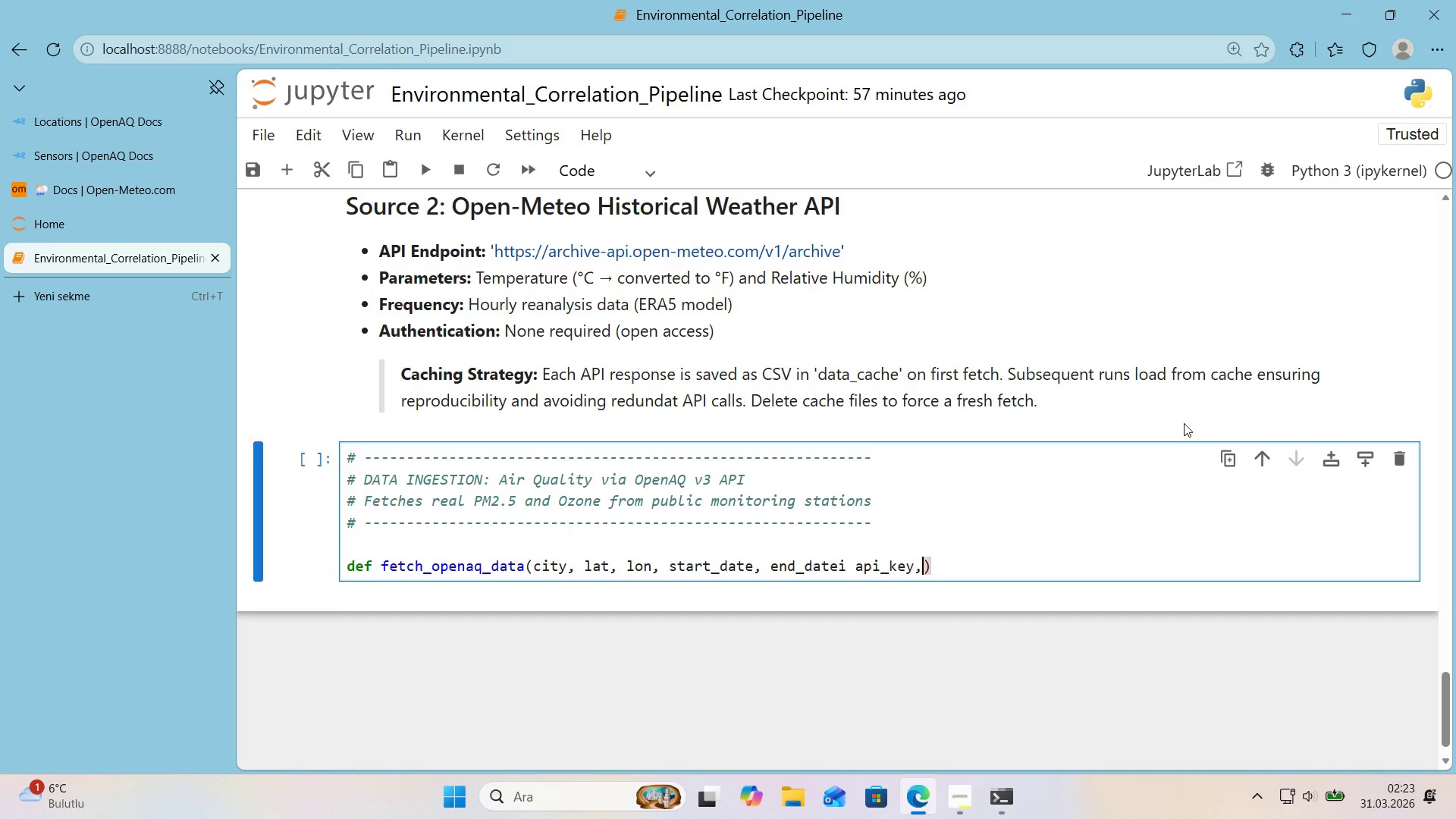 
key(ArrowRight)
 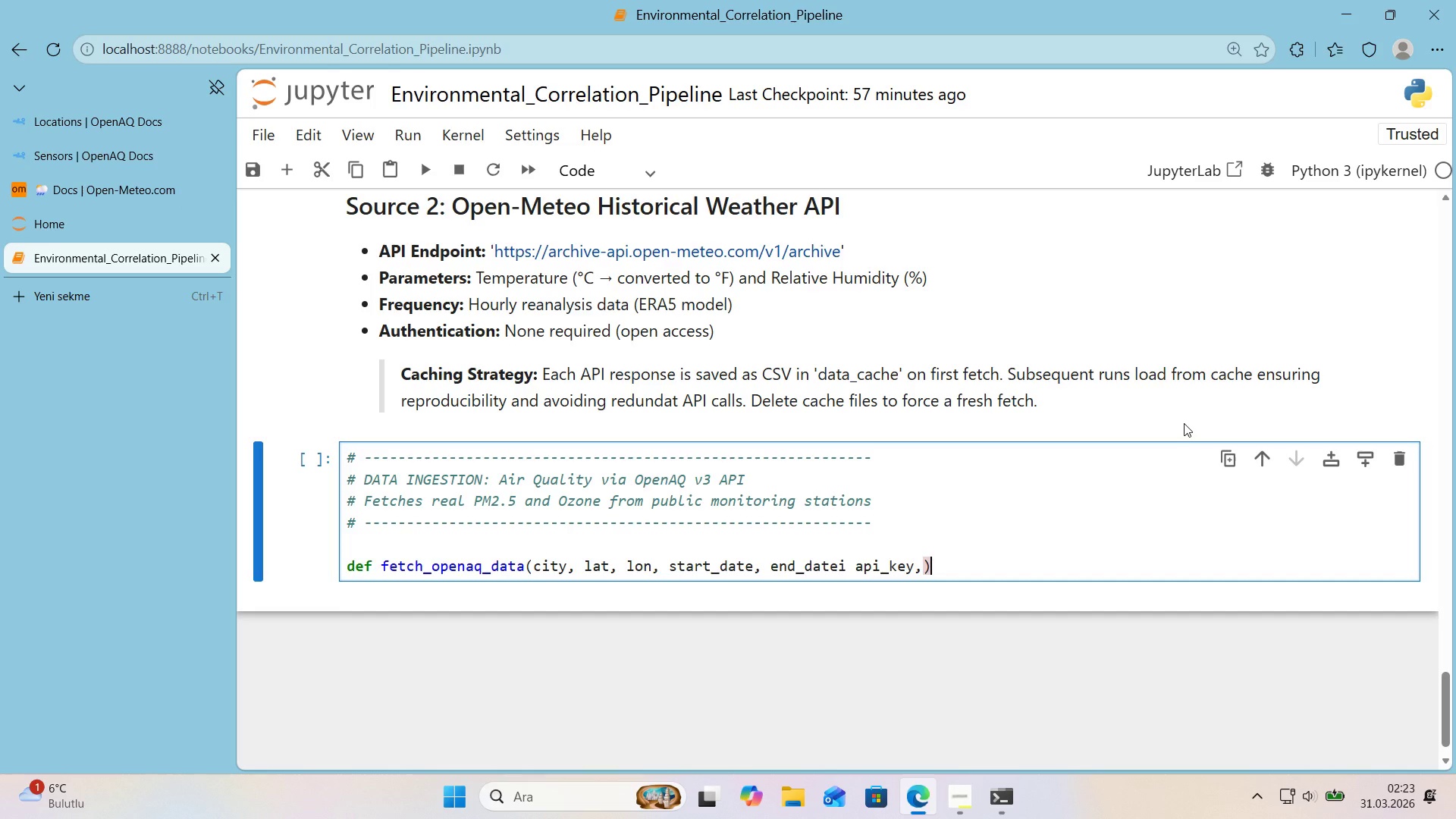 
key(Shift+Period)
 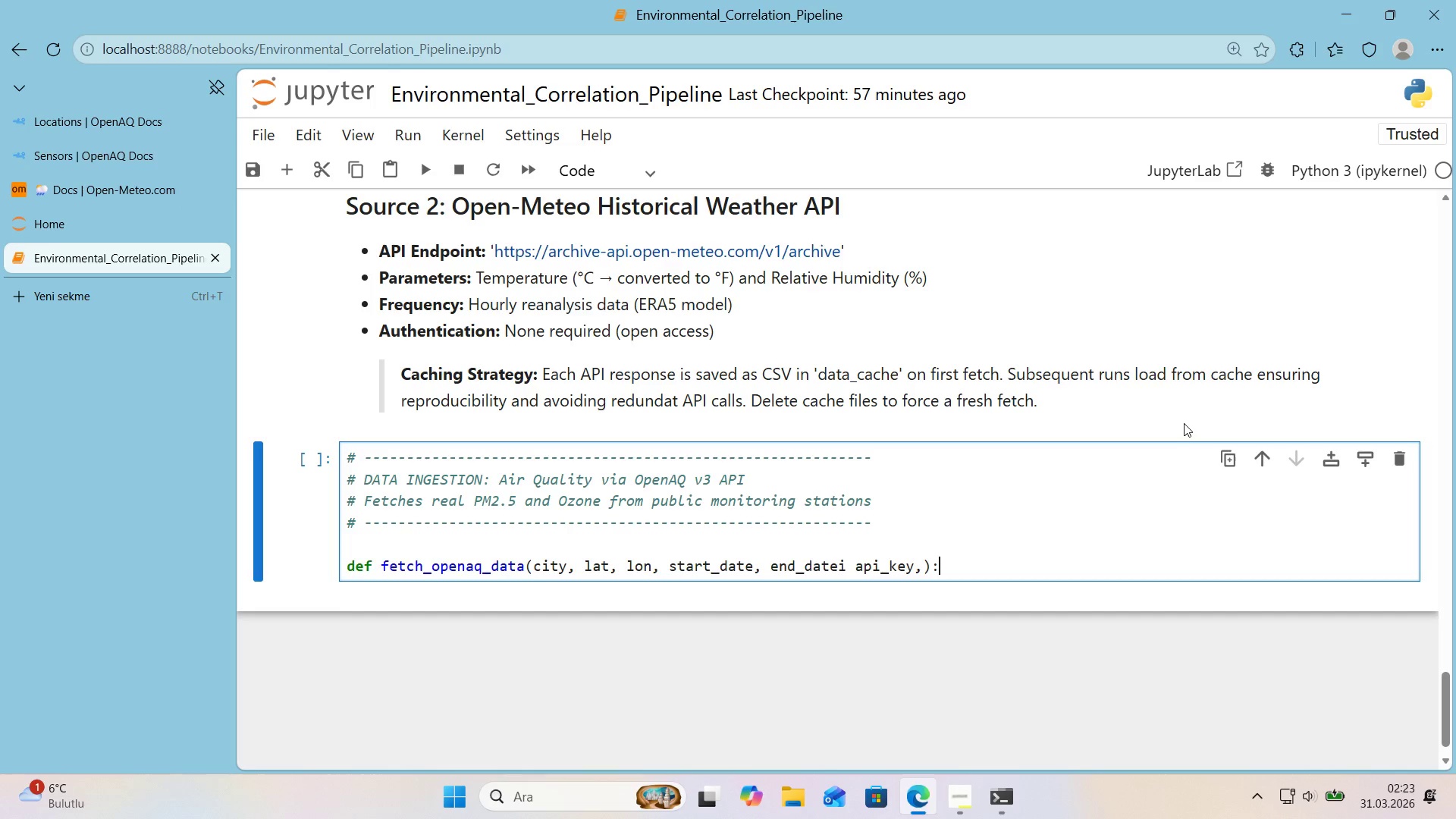 
key(ArrowLeft)
 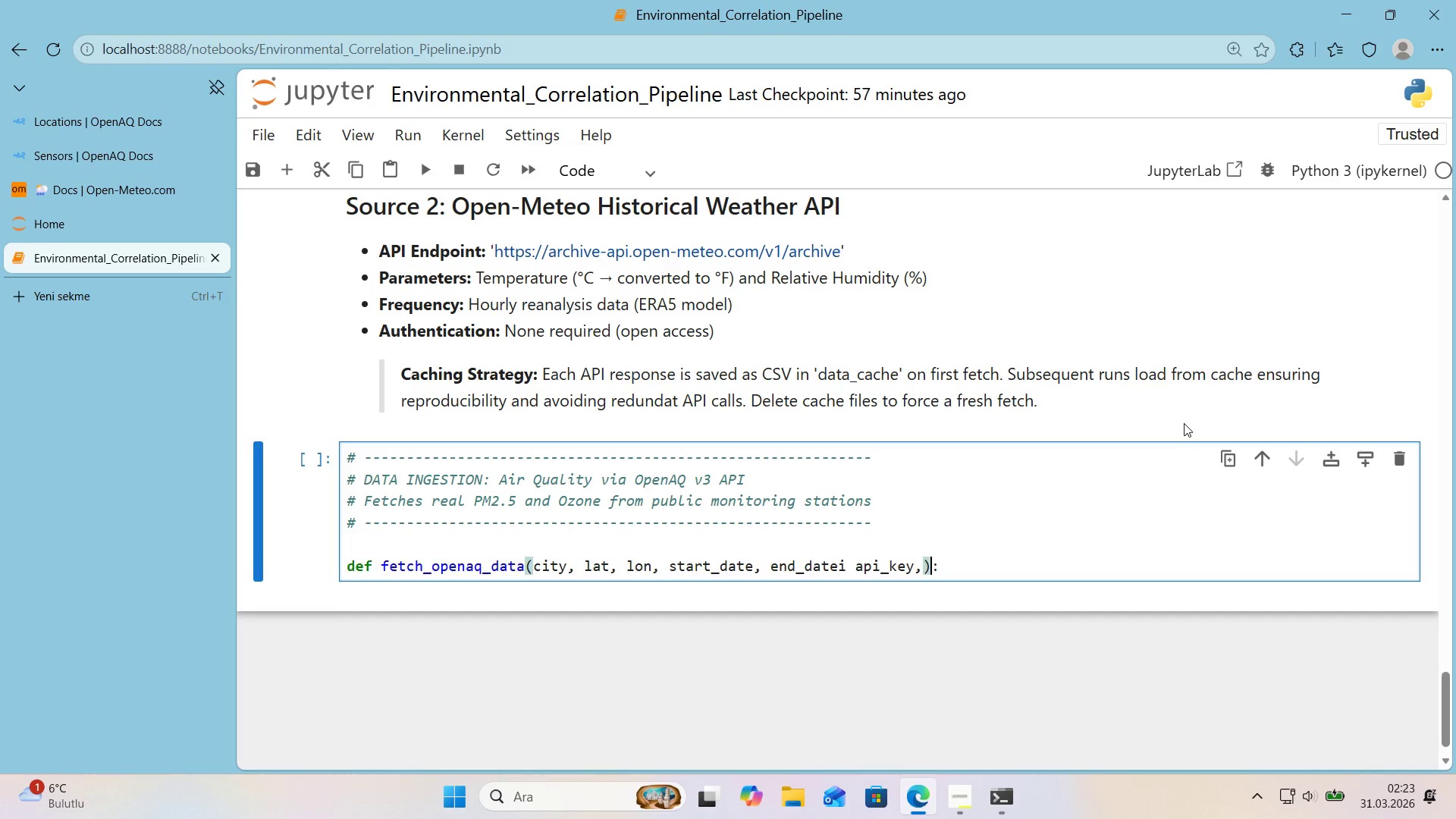 
key(ArrowLeft)
 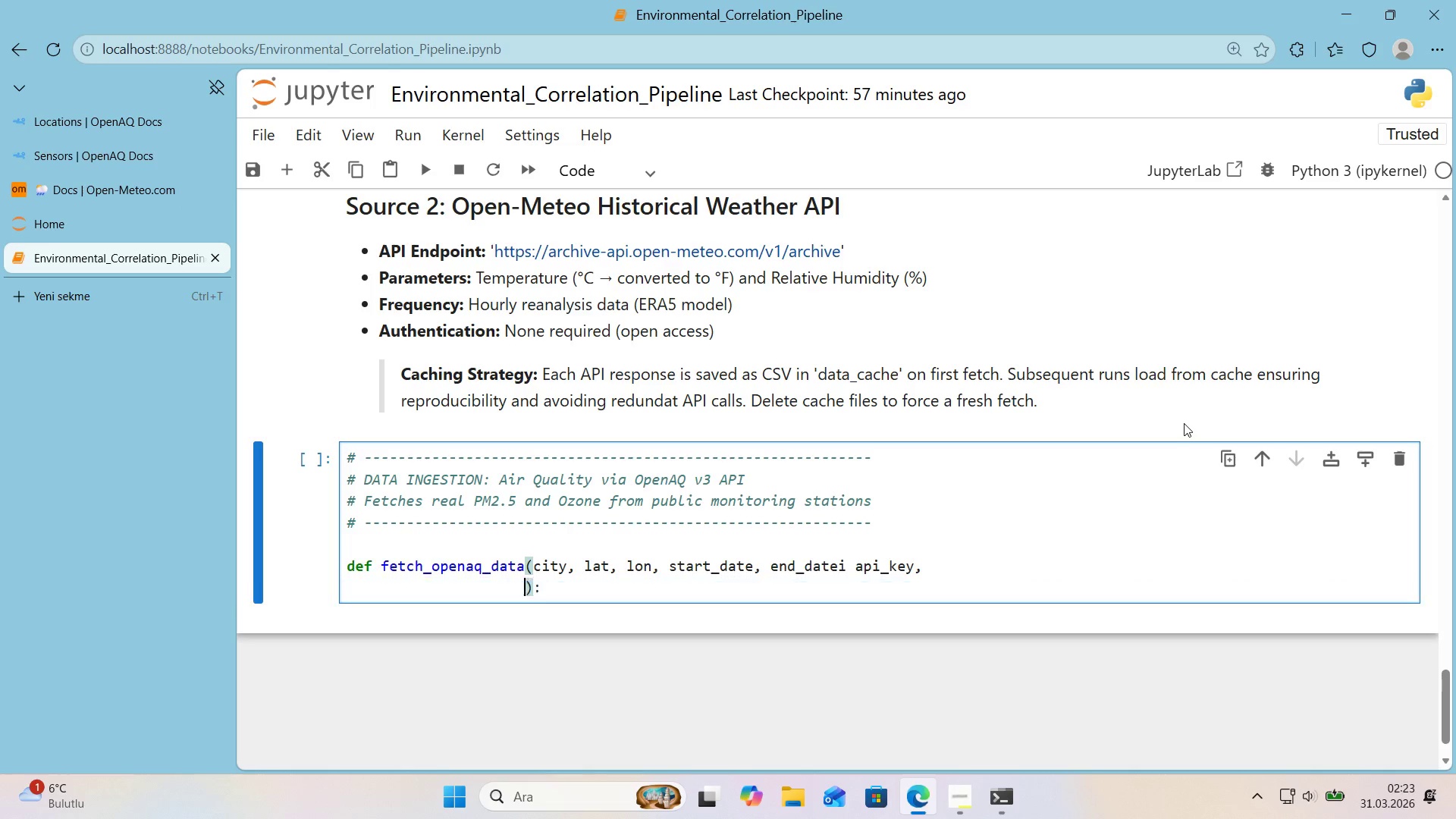 
key(Enter)
 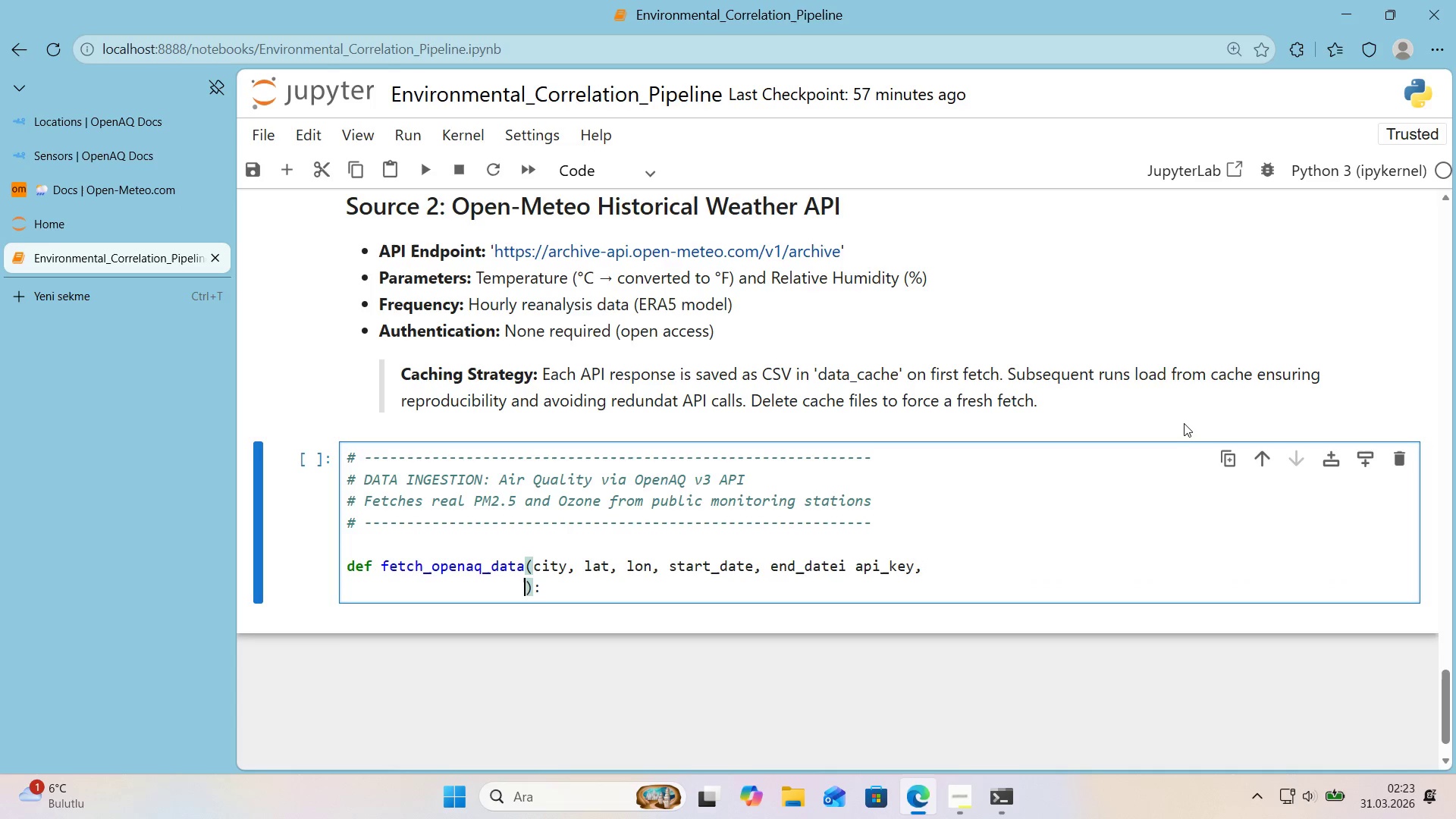 
type(cache_d'r)@@)
 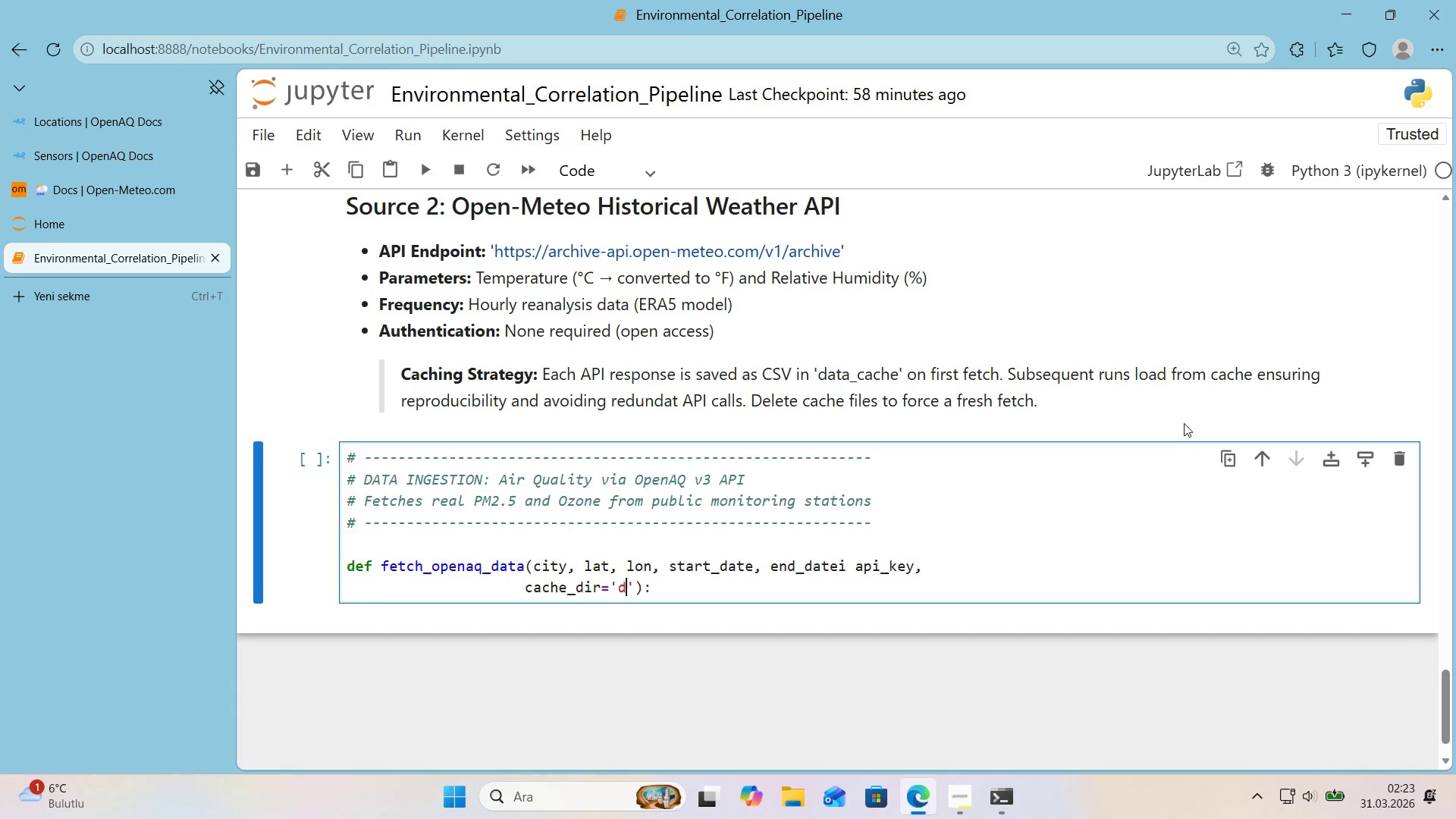 
 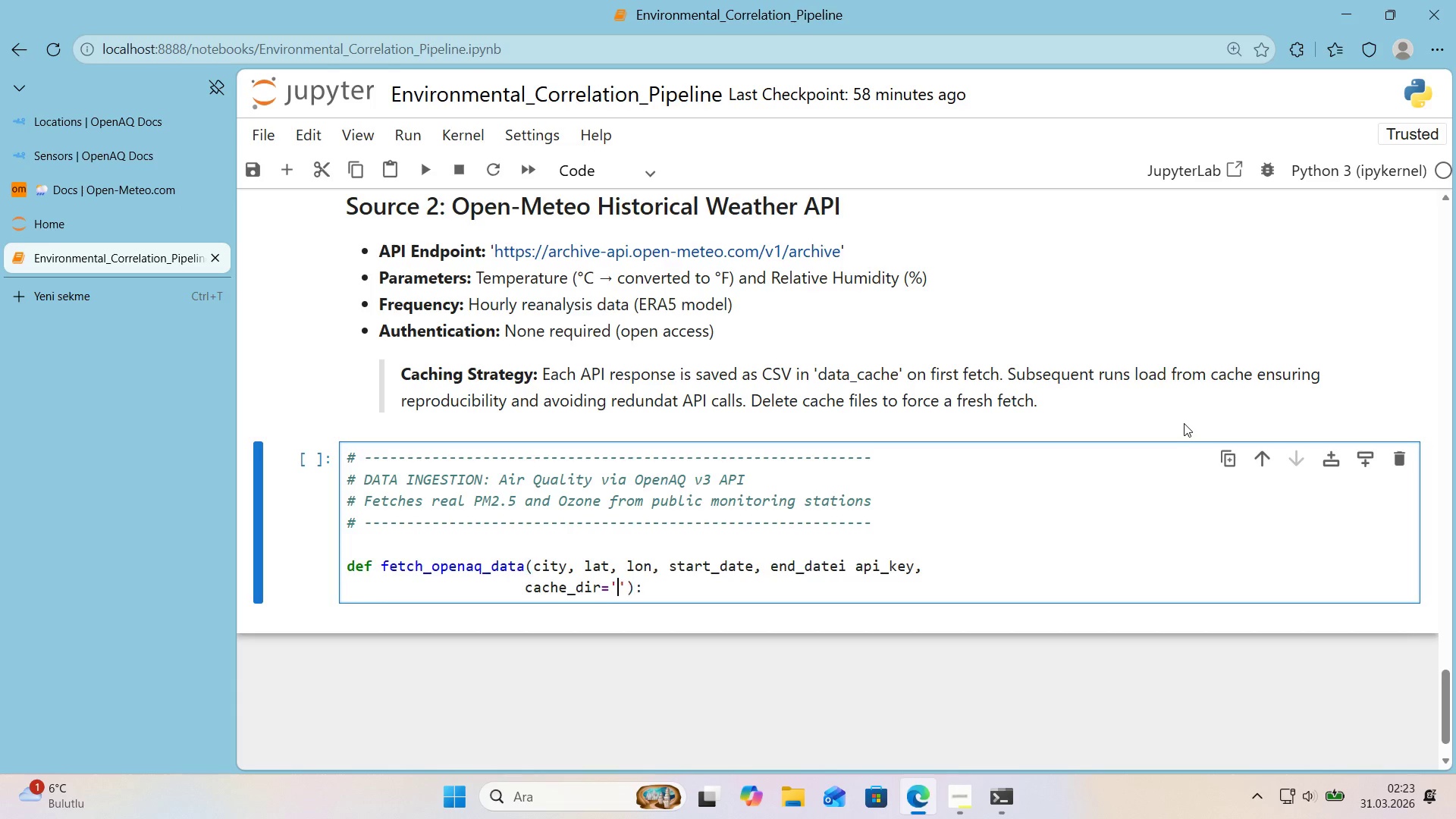 
key(ArrowLeft)
 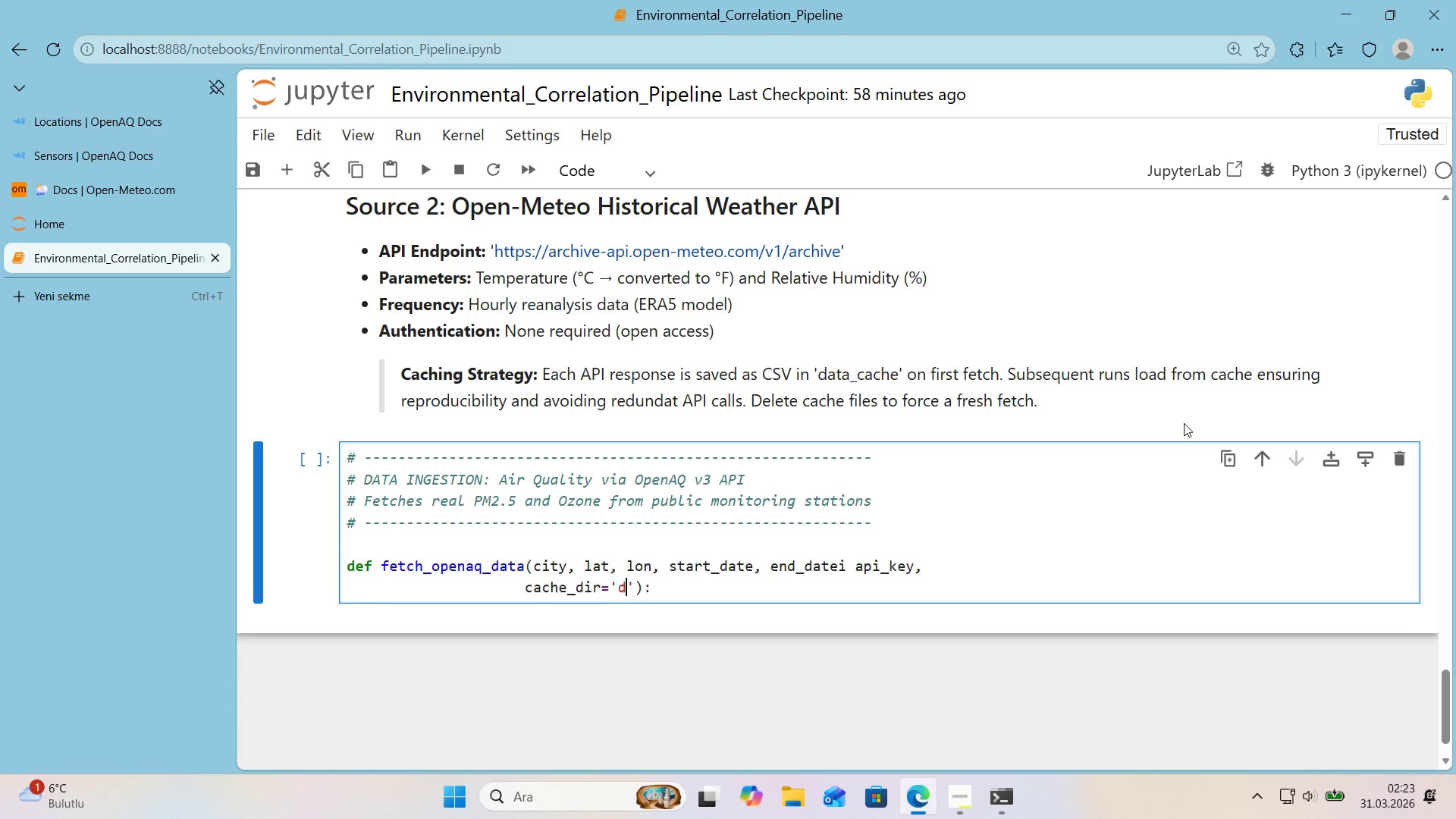 
type(data_cache)
 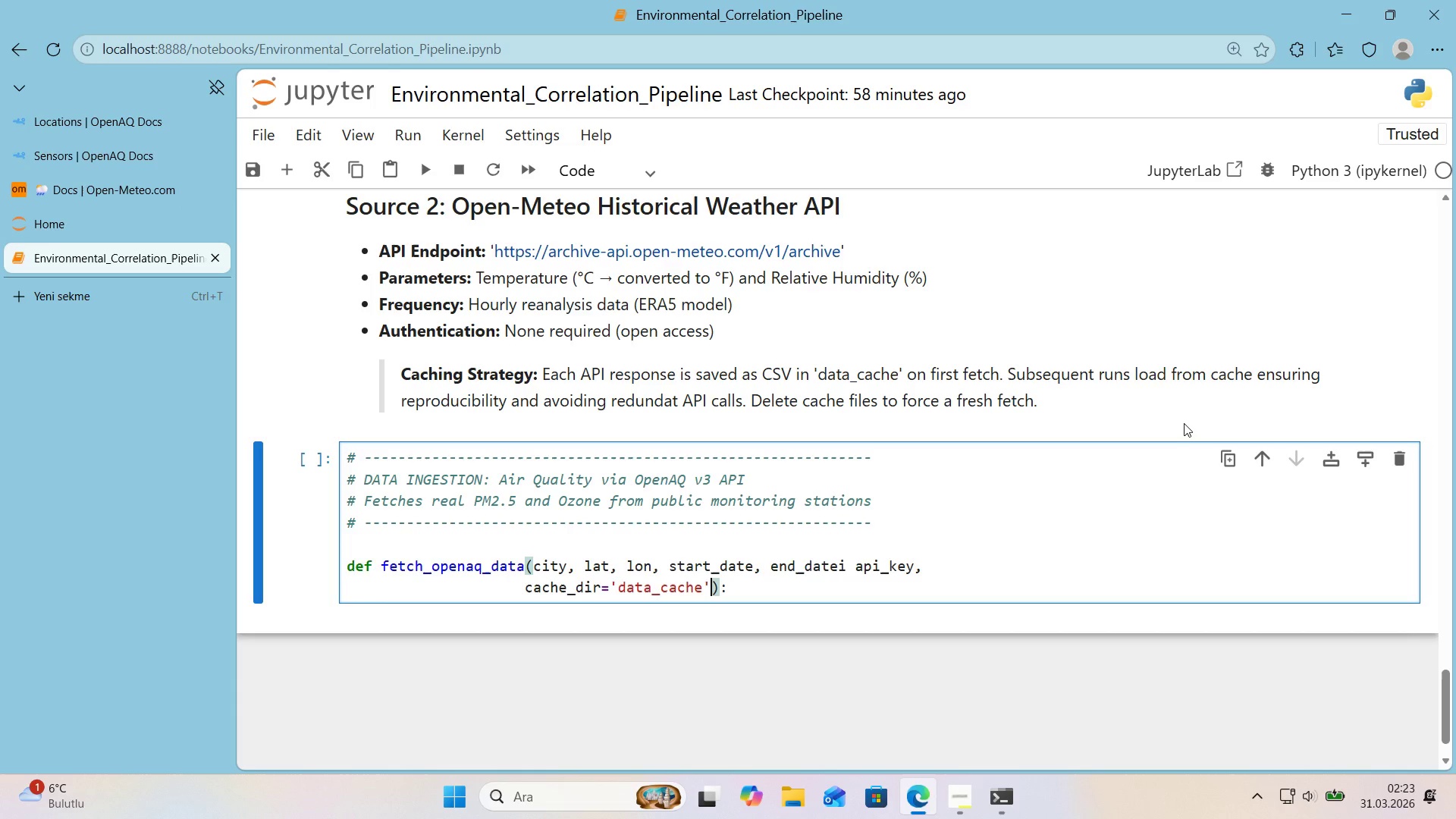 
 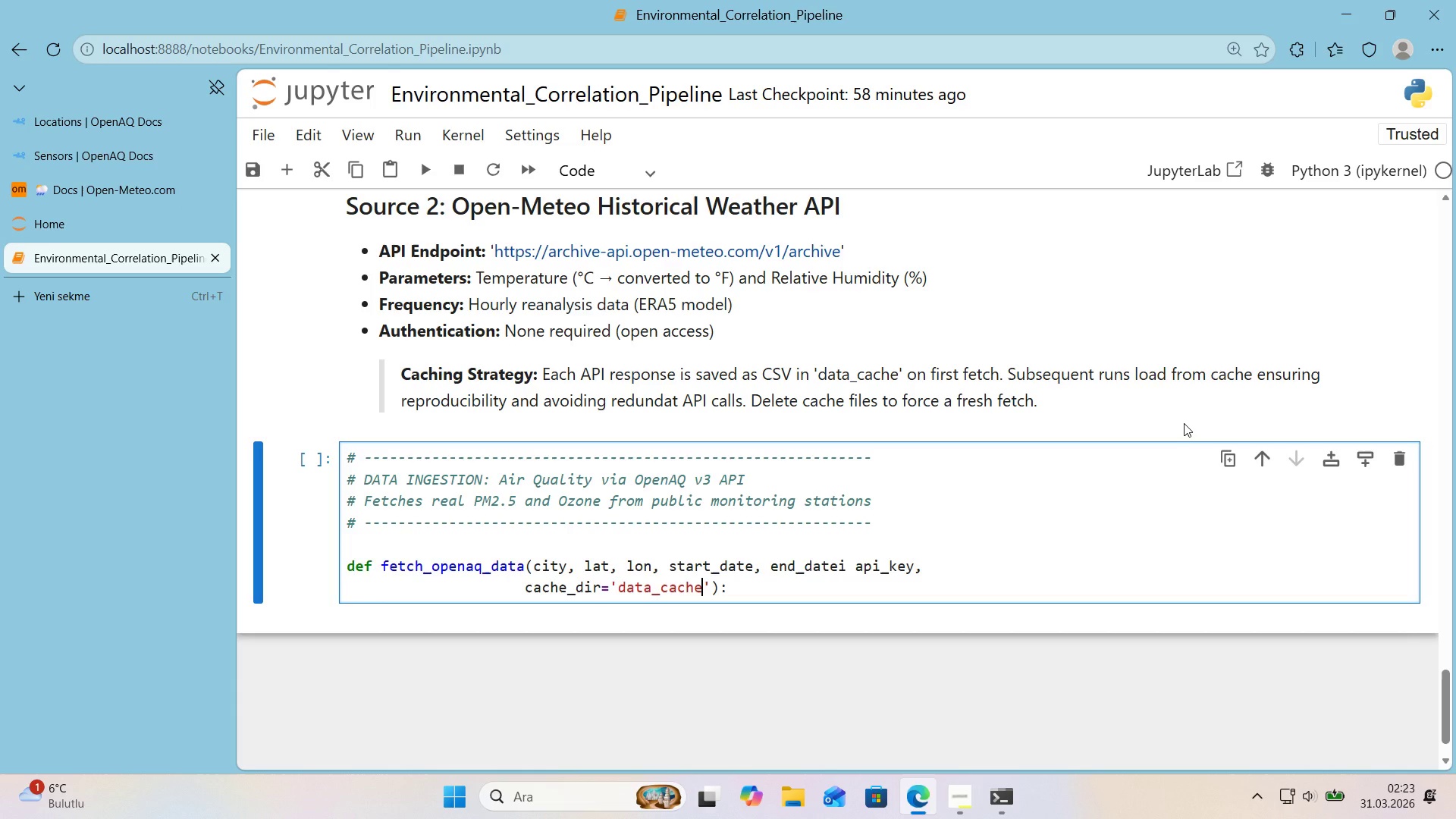 
key(ArrowRight)
 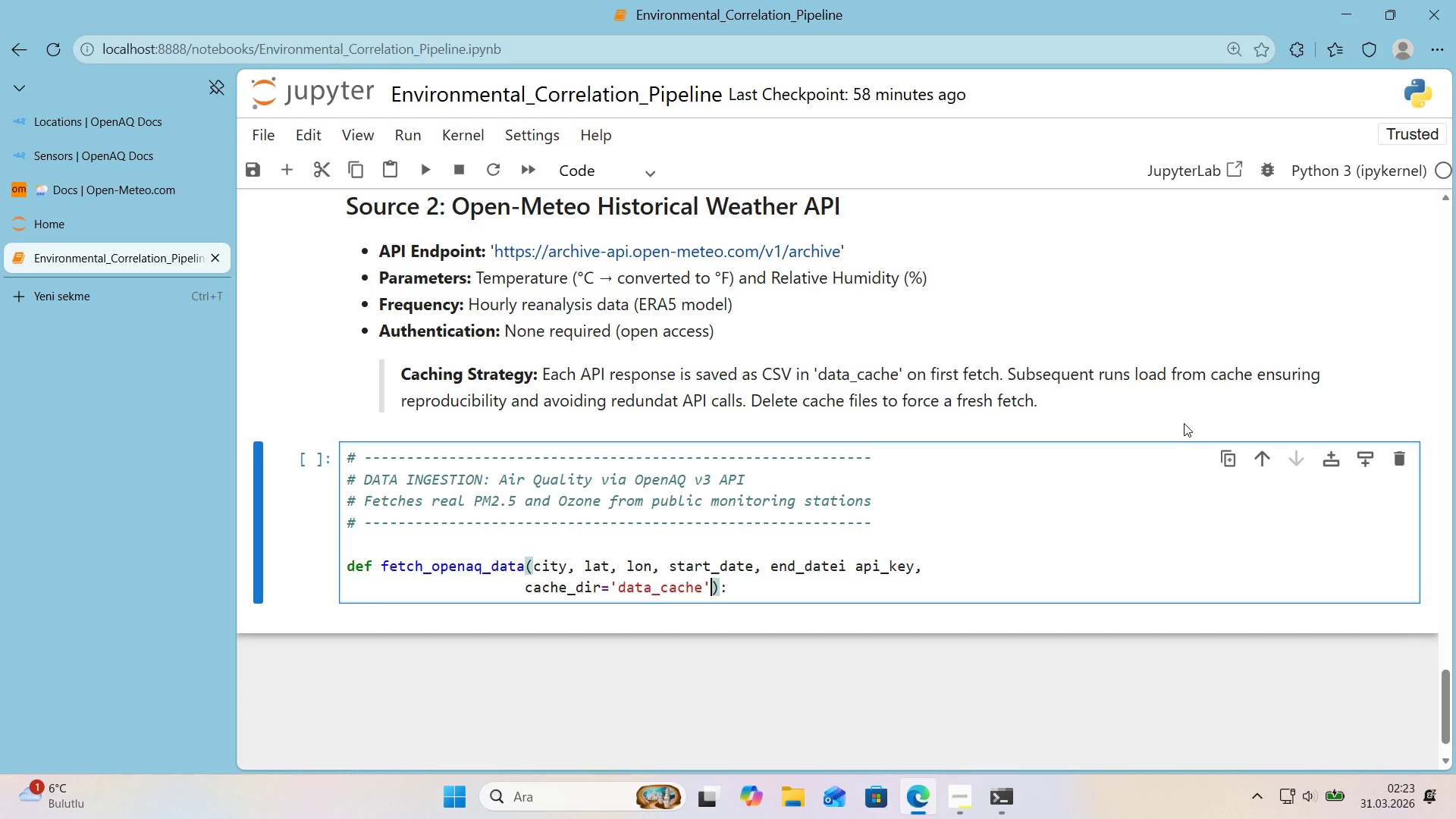 
type(, rad'us)25000)
 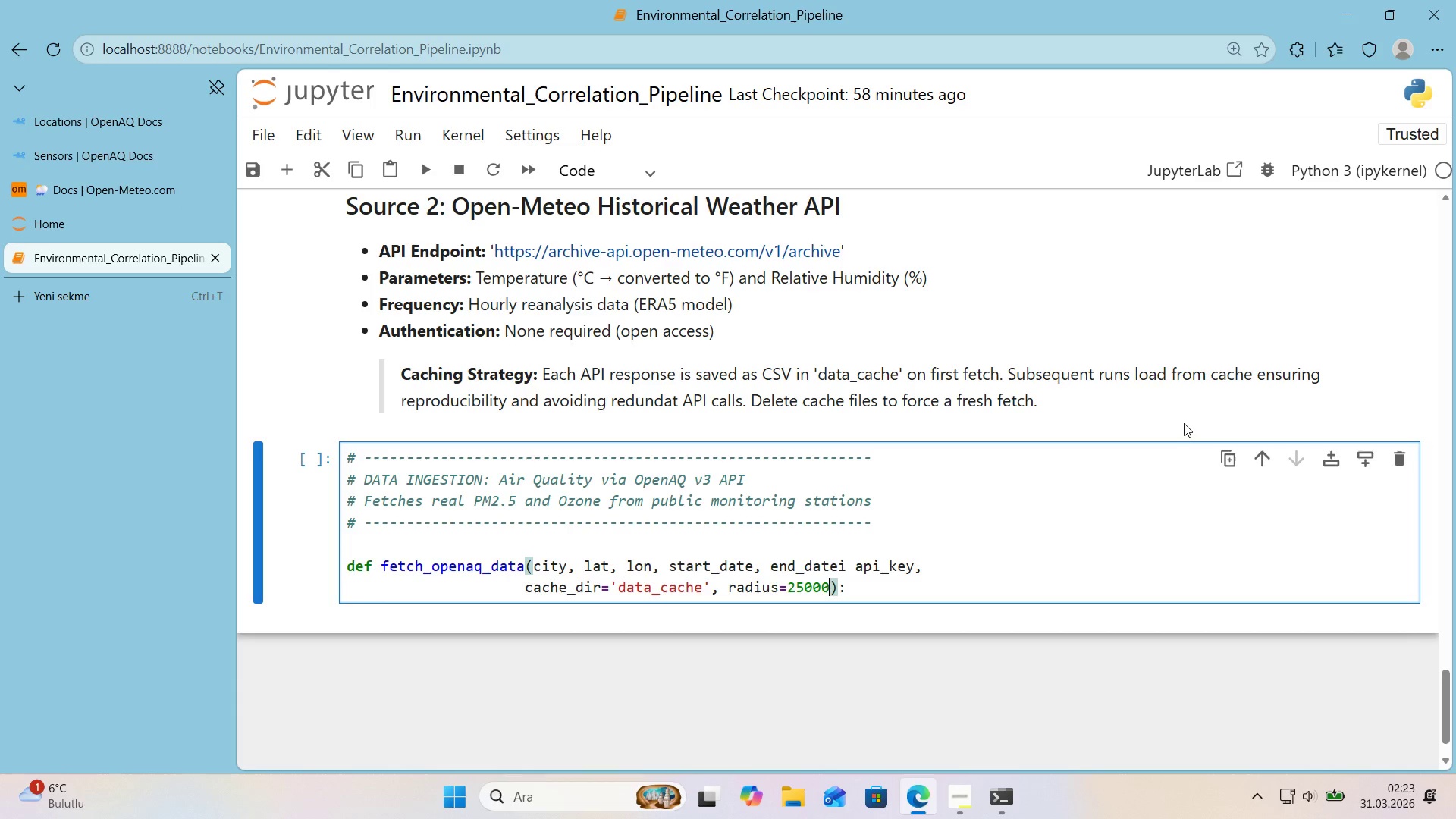 
key(ArrowRight)
 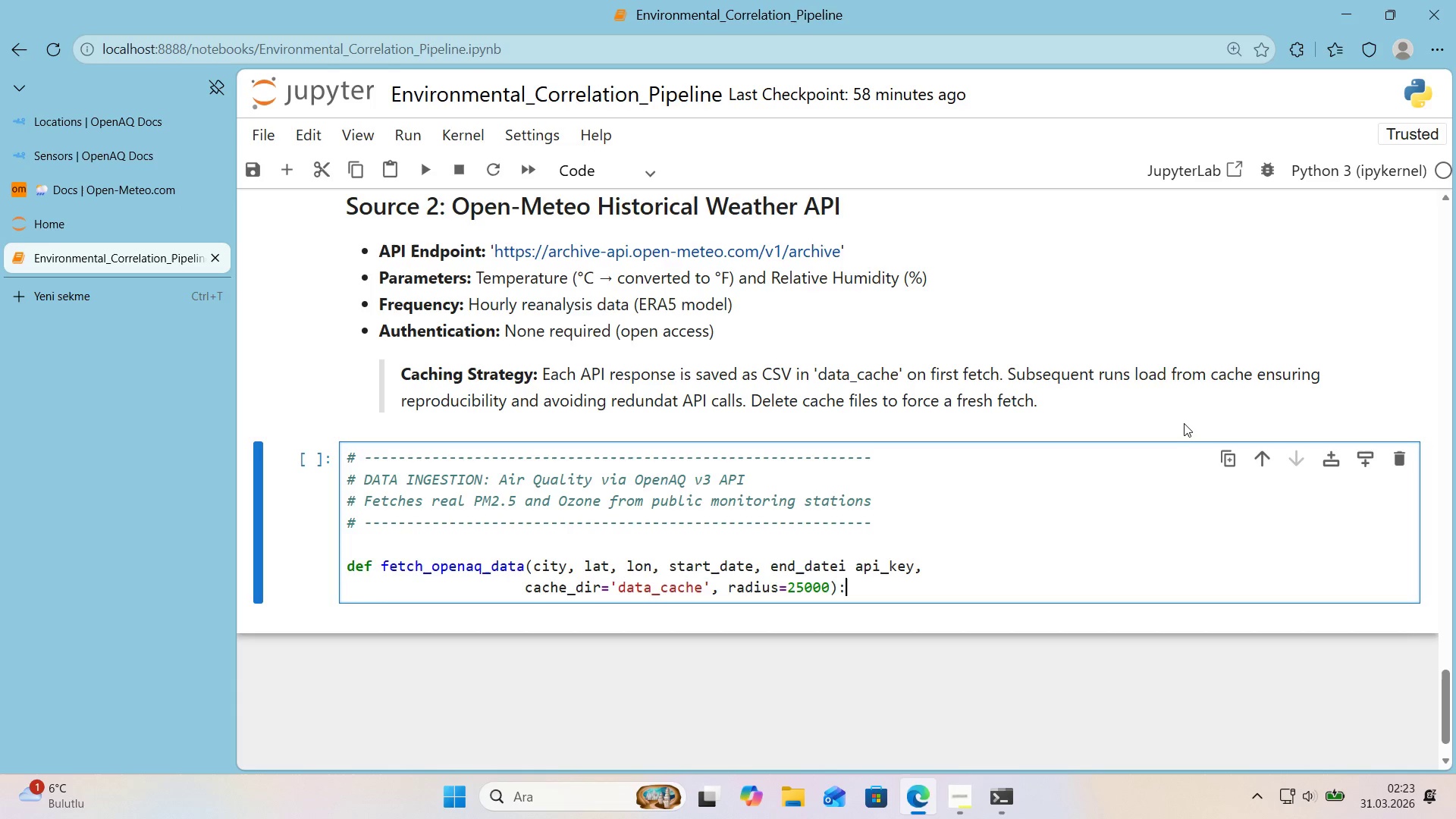 
key(ArrowRight)
 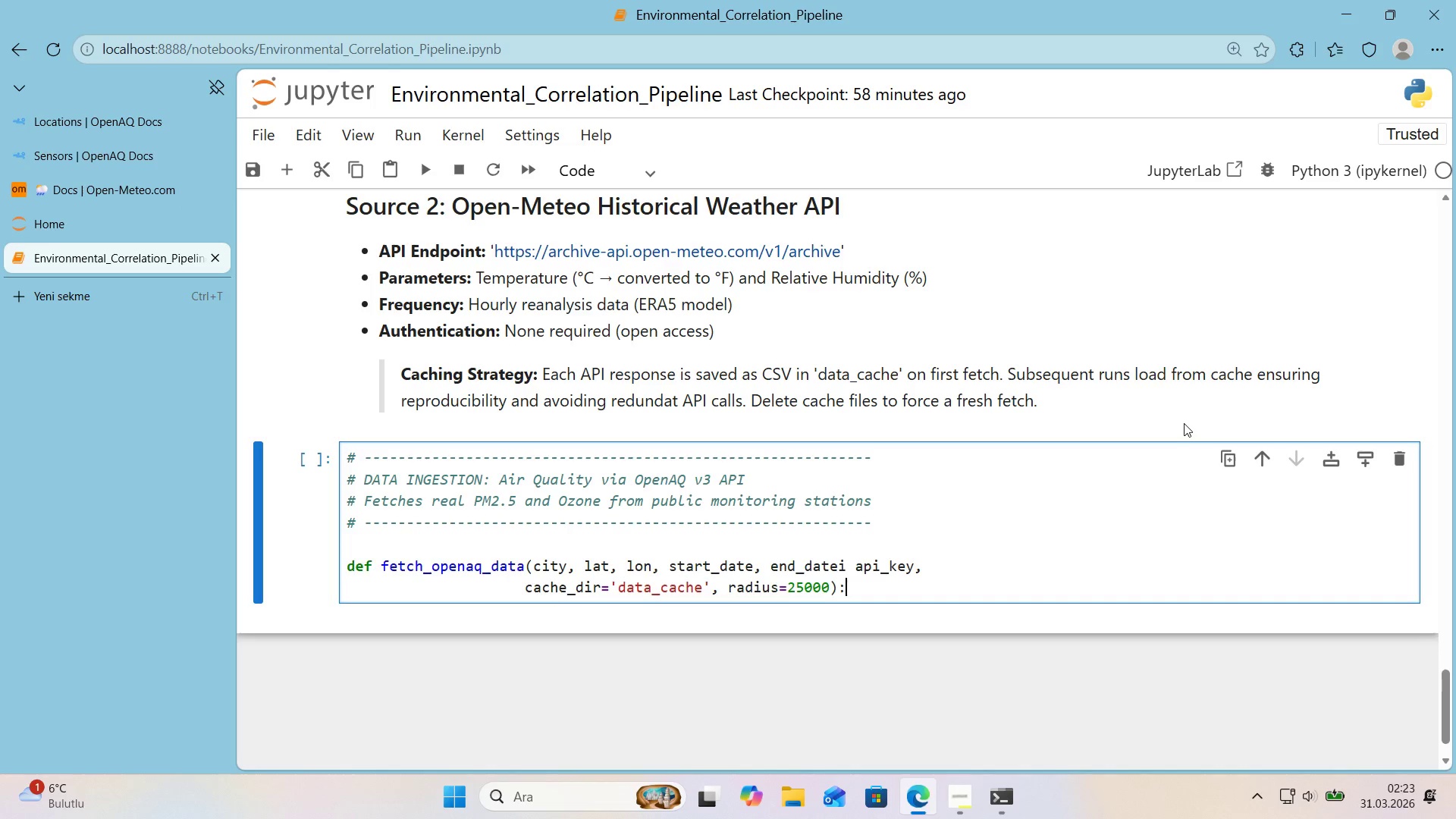 
key(Enter)
 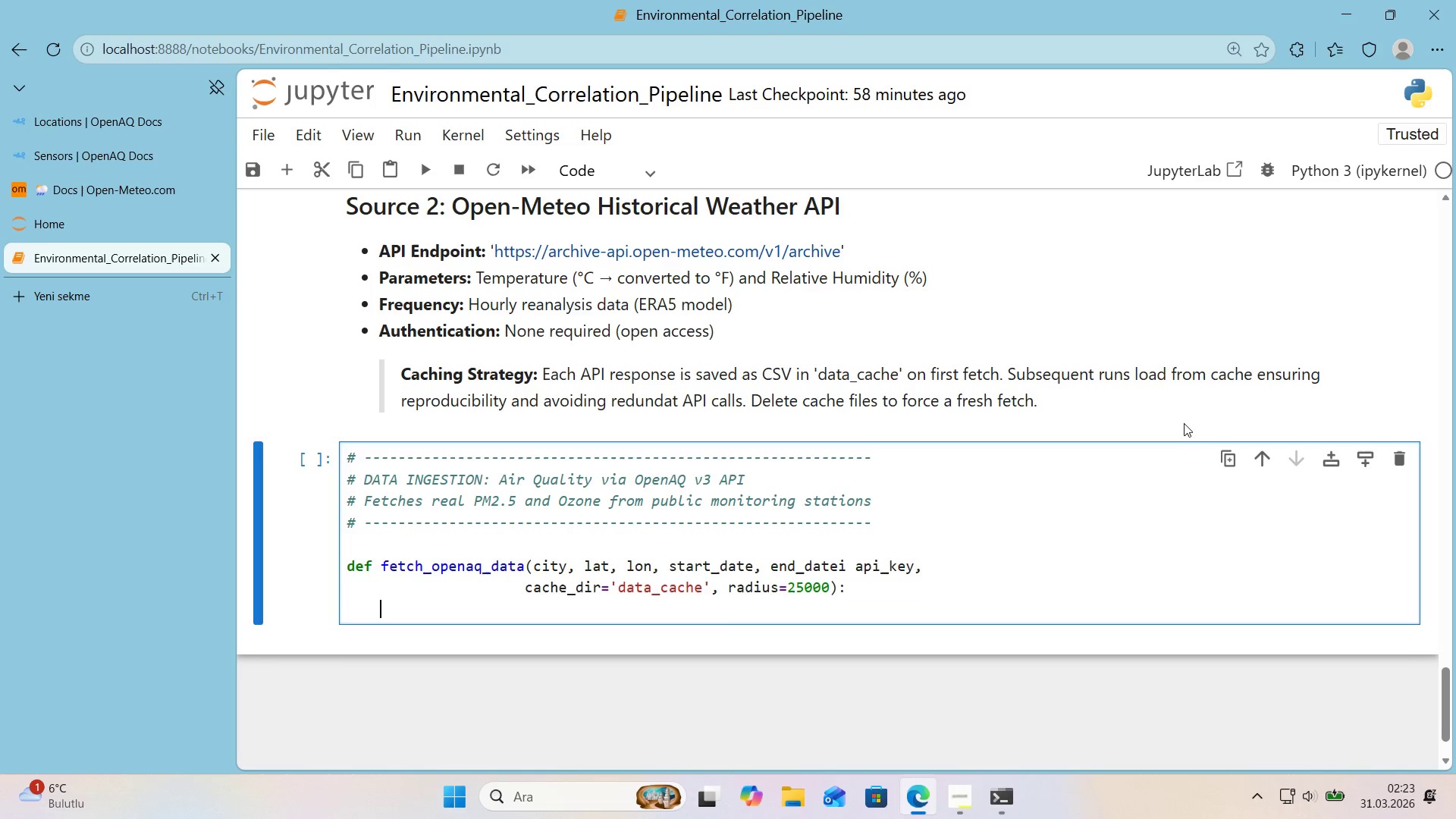 
key(Backquote)
 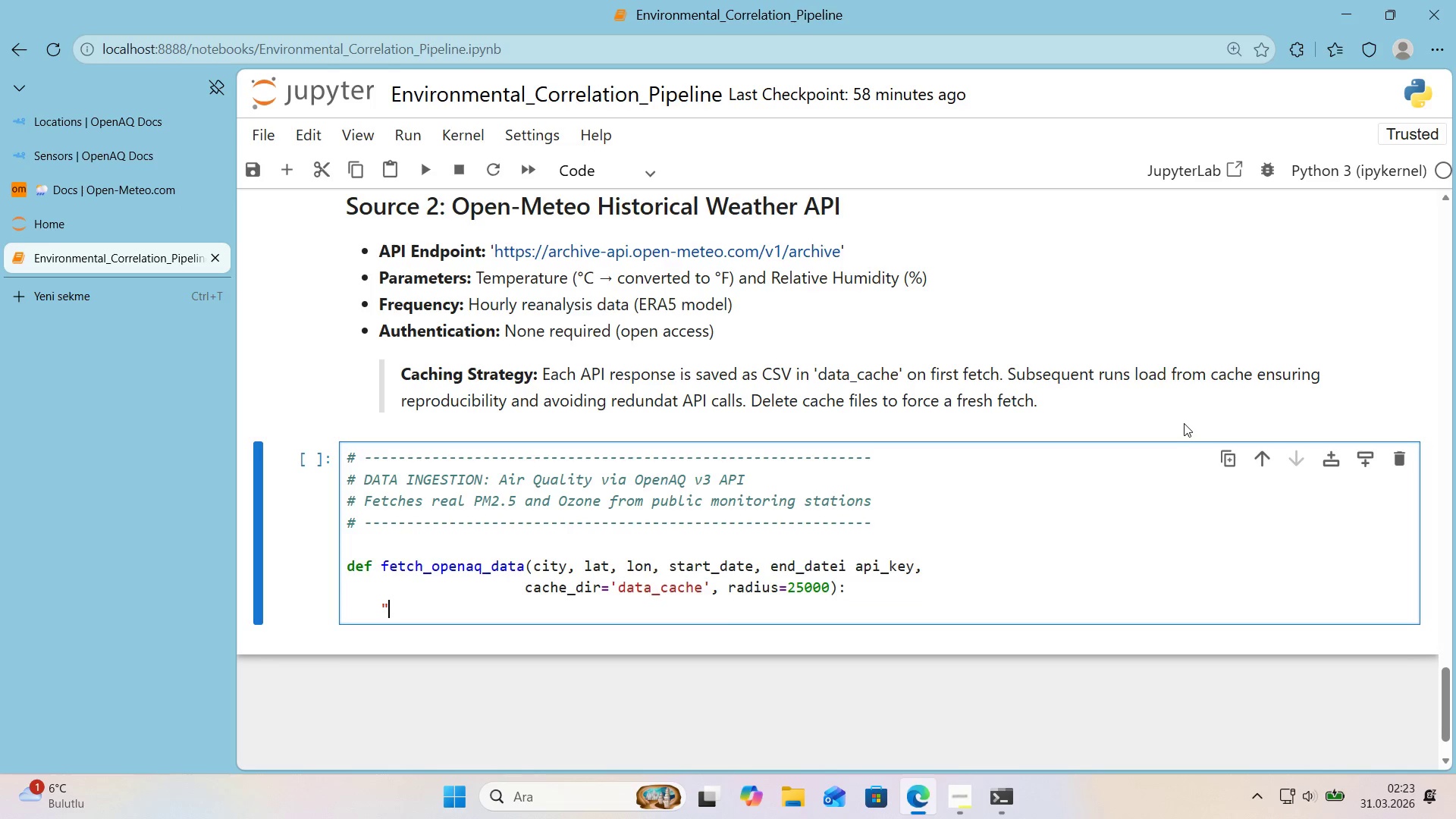 
key(Backquote)
 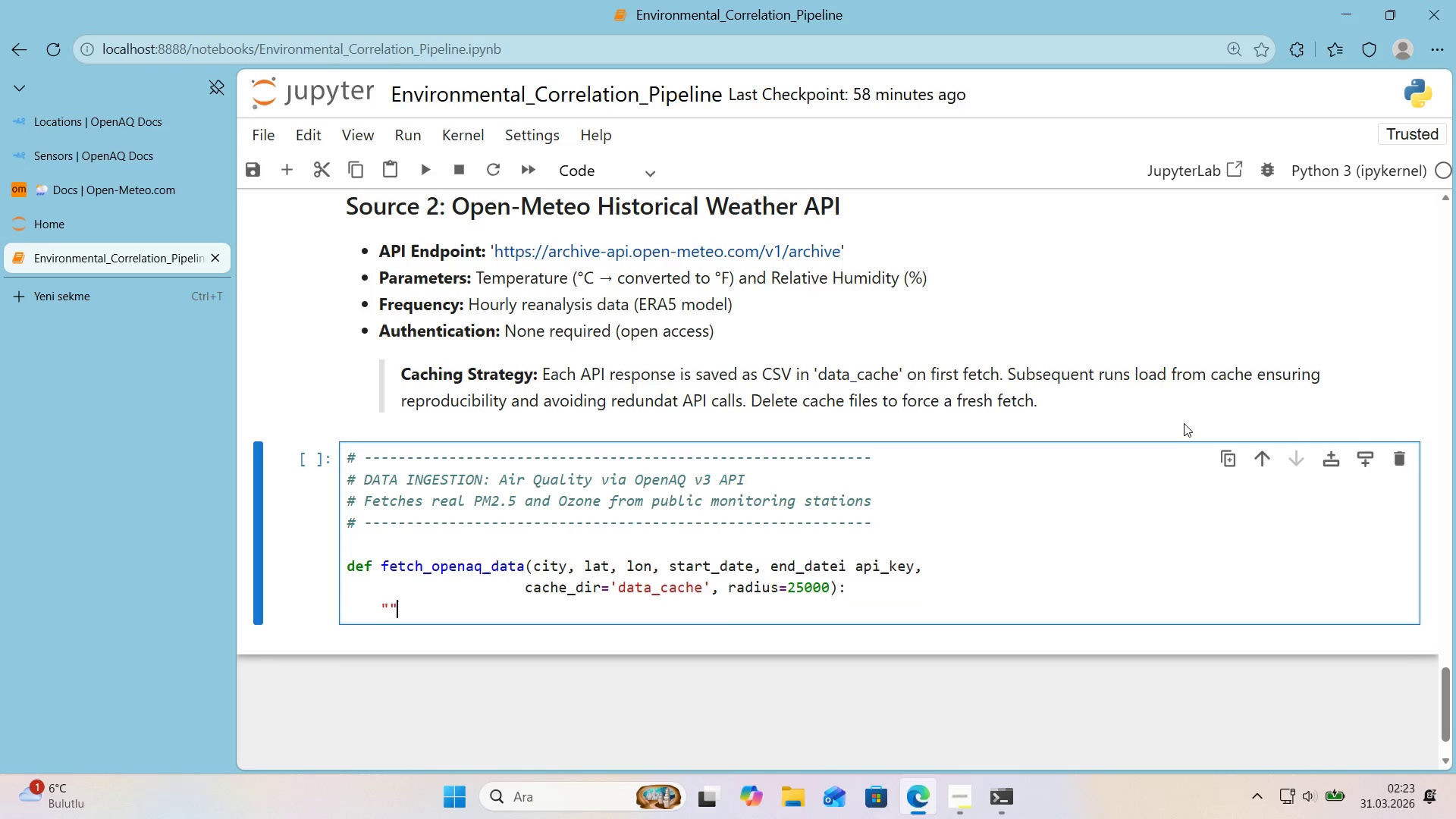 
key(Backquote)
 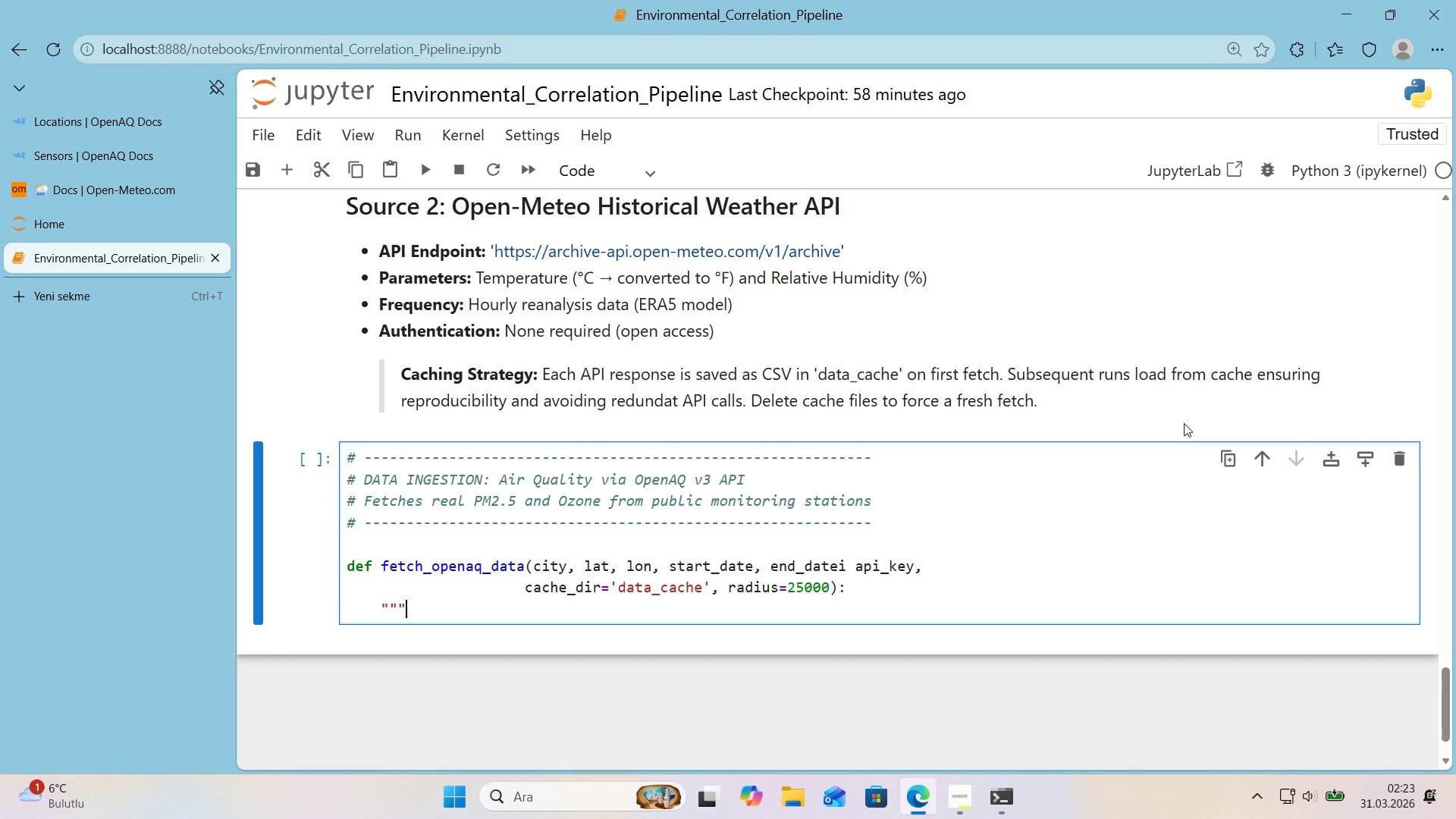 
key(Enter)
 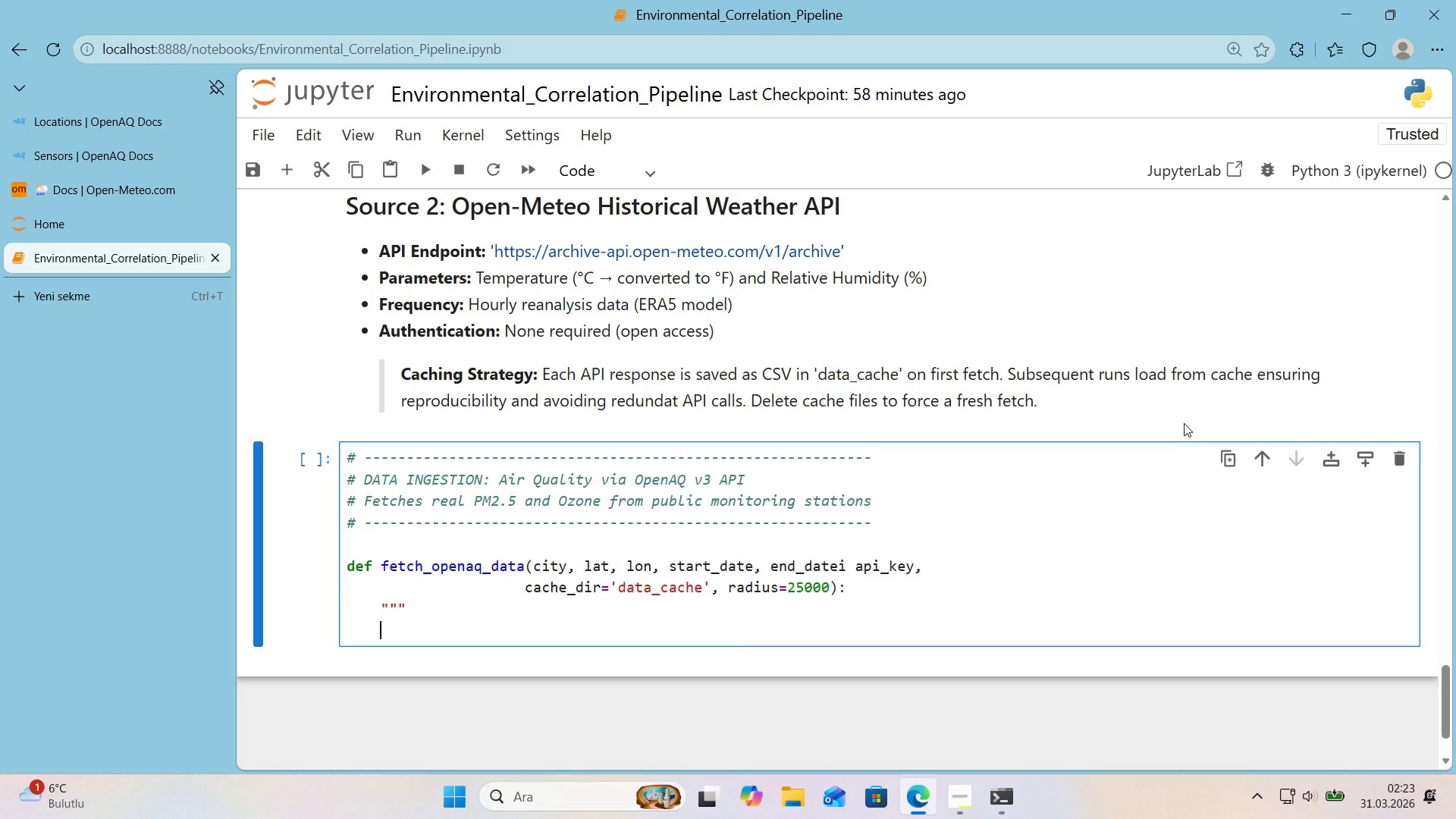 
type(Fetch a'r qual'ty data *()
 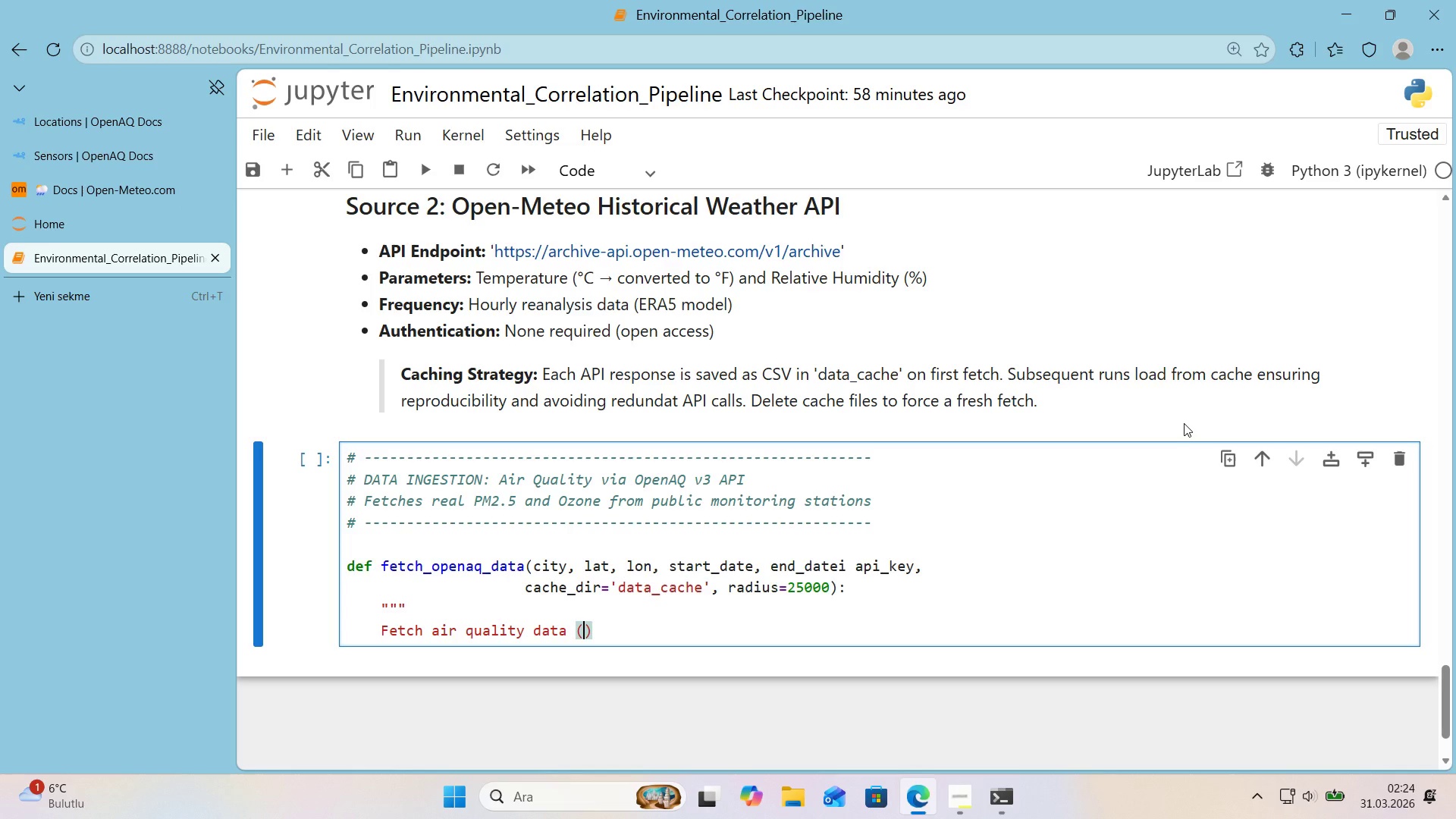 
 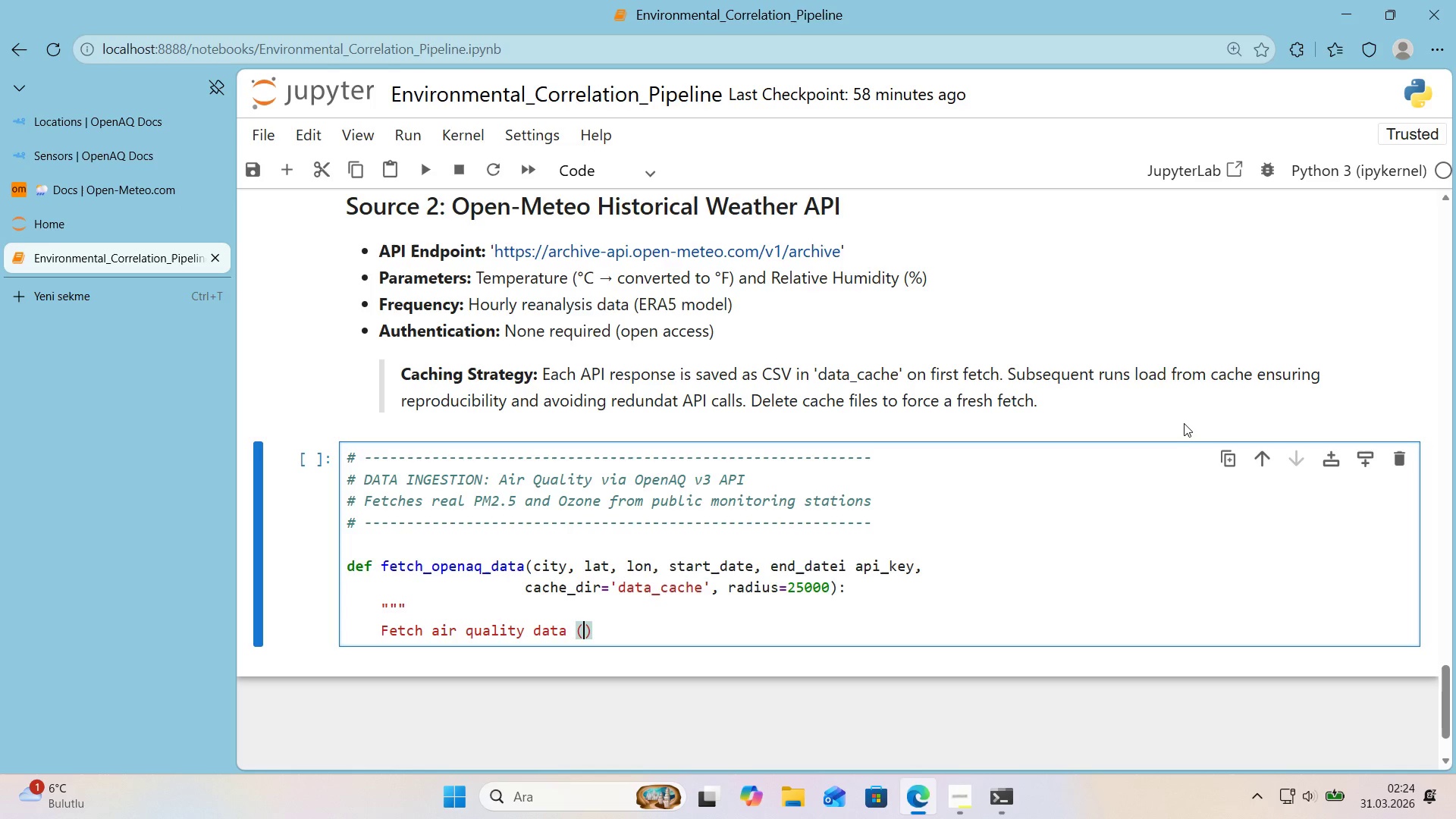 
key(ArrowLeft)
 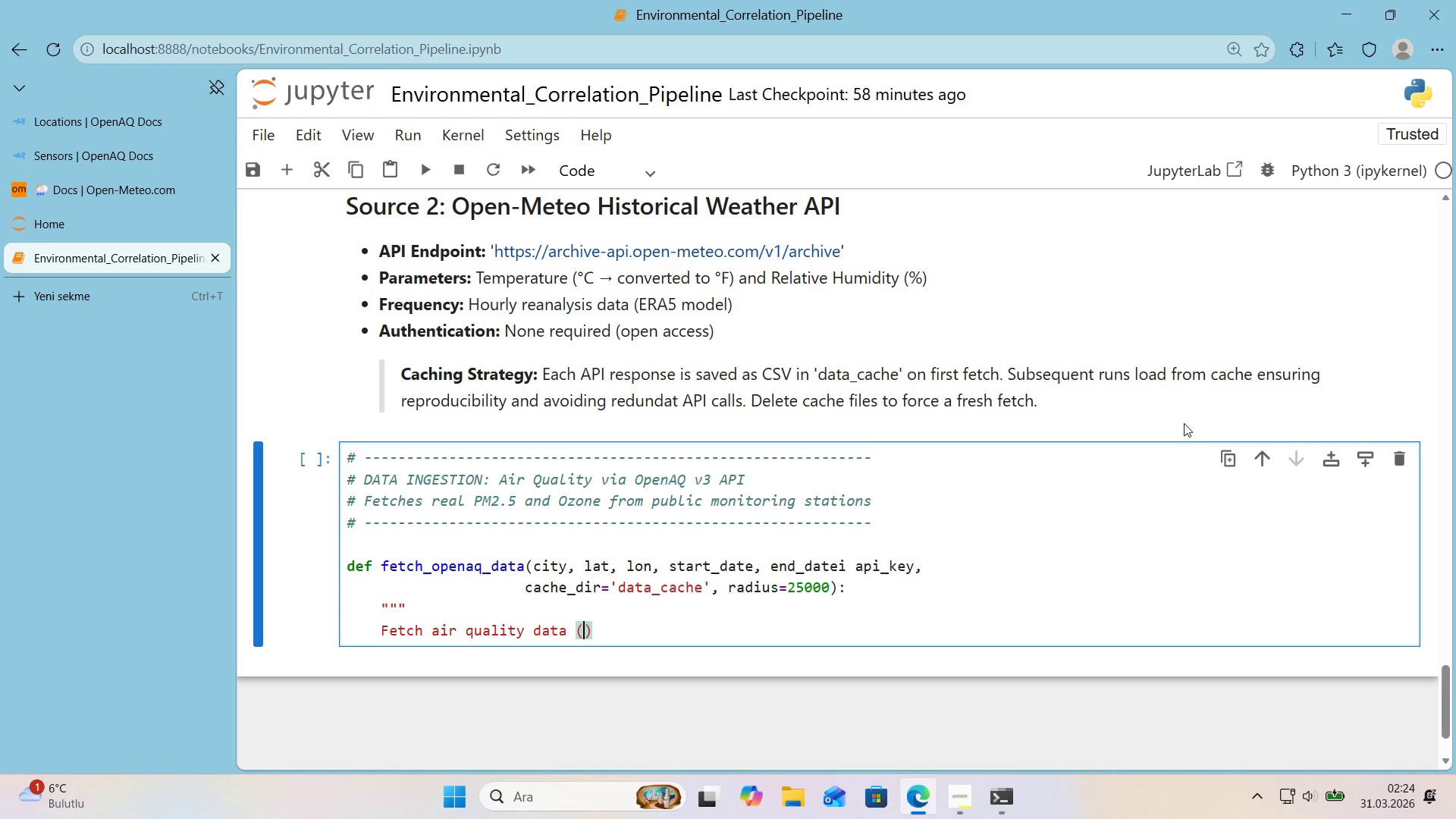 
type(PM2.5 + Ozone)
 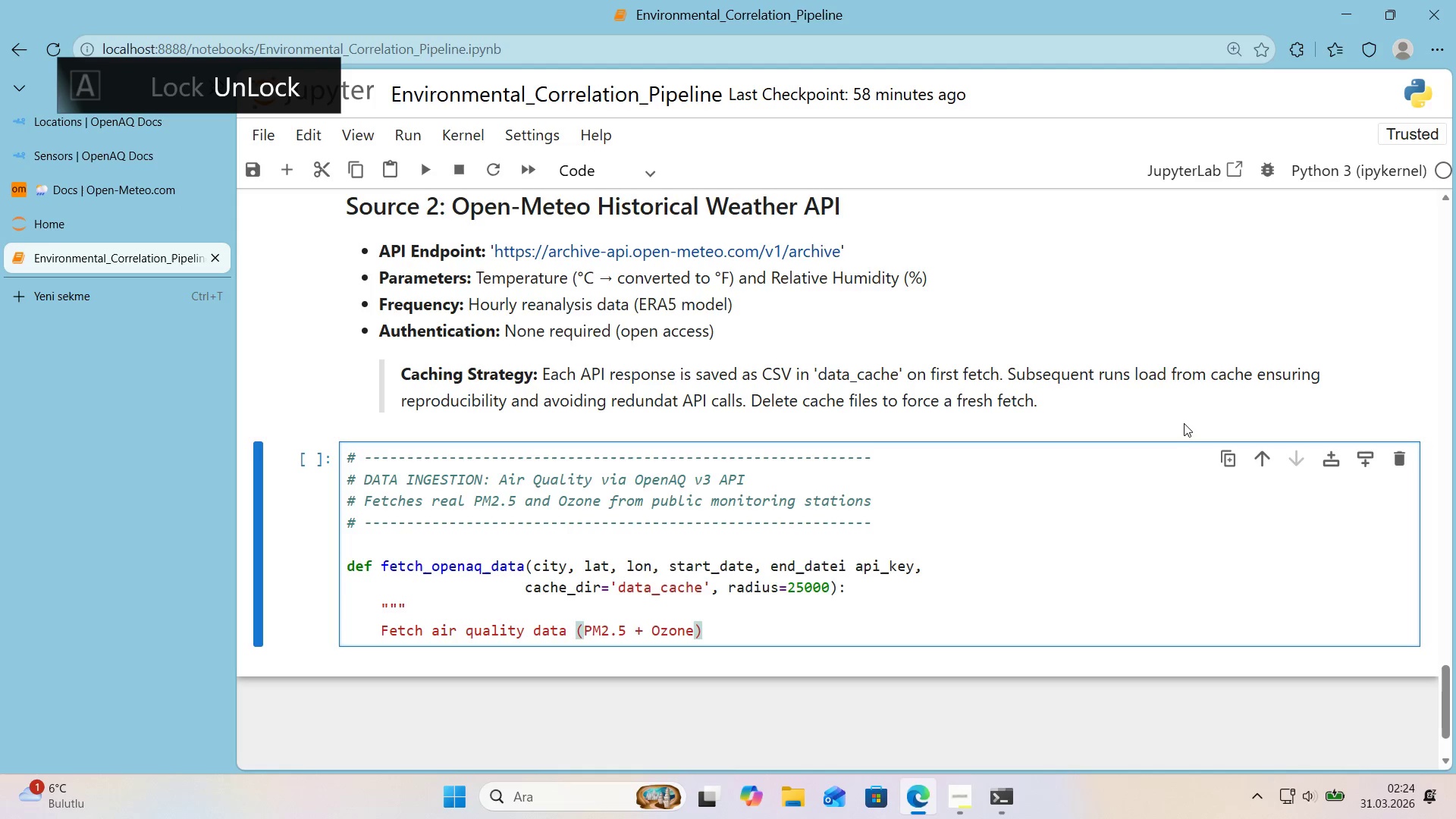 
key(ArrowRight)
 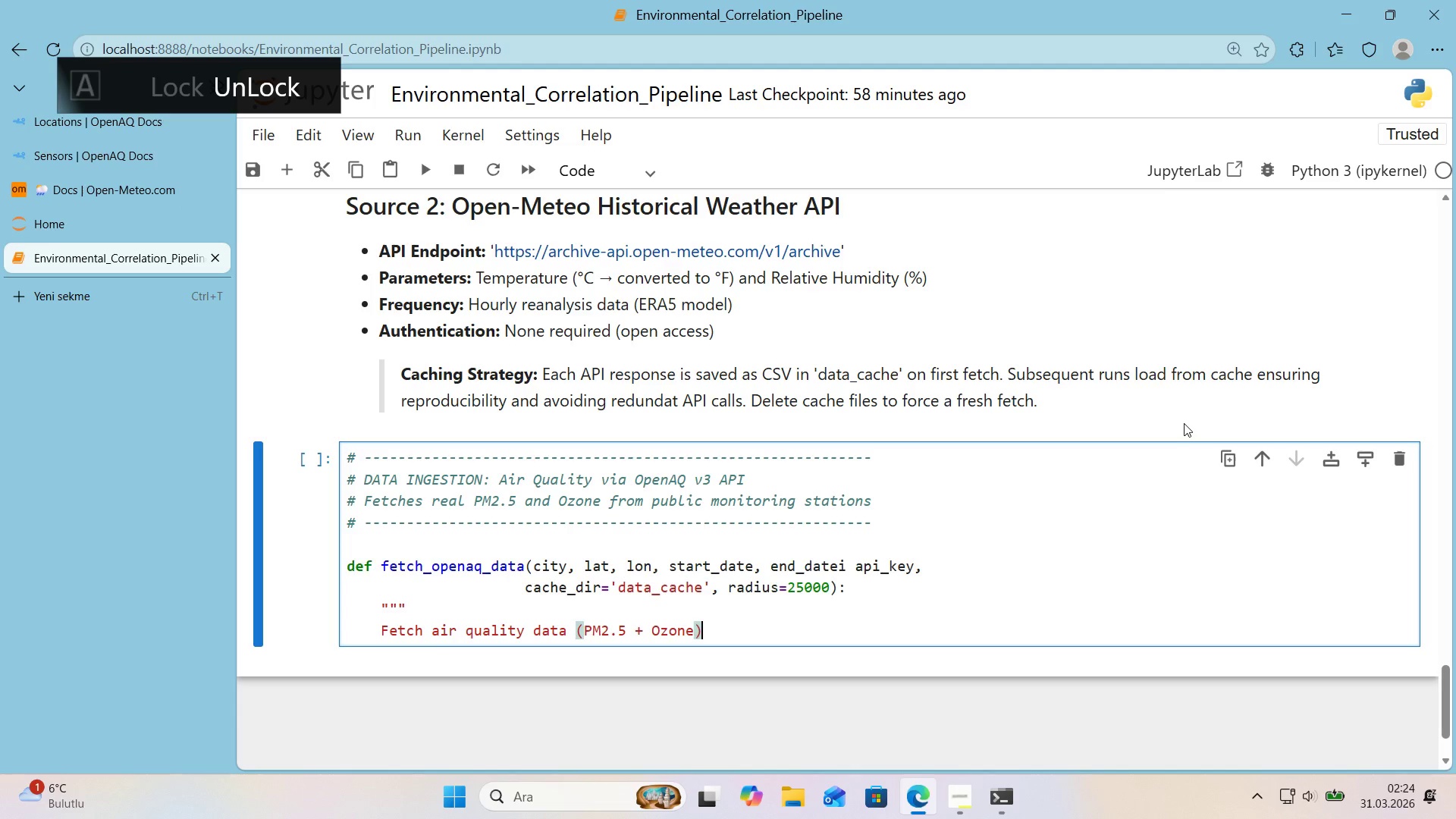 
type( from the OpenAQ v3 P)
key(Backspace)
type(API.)
 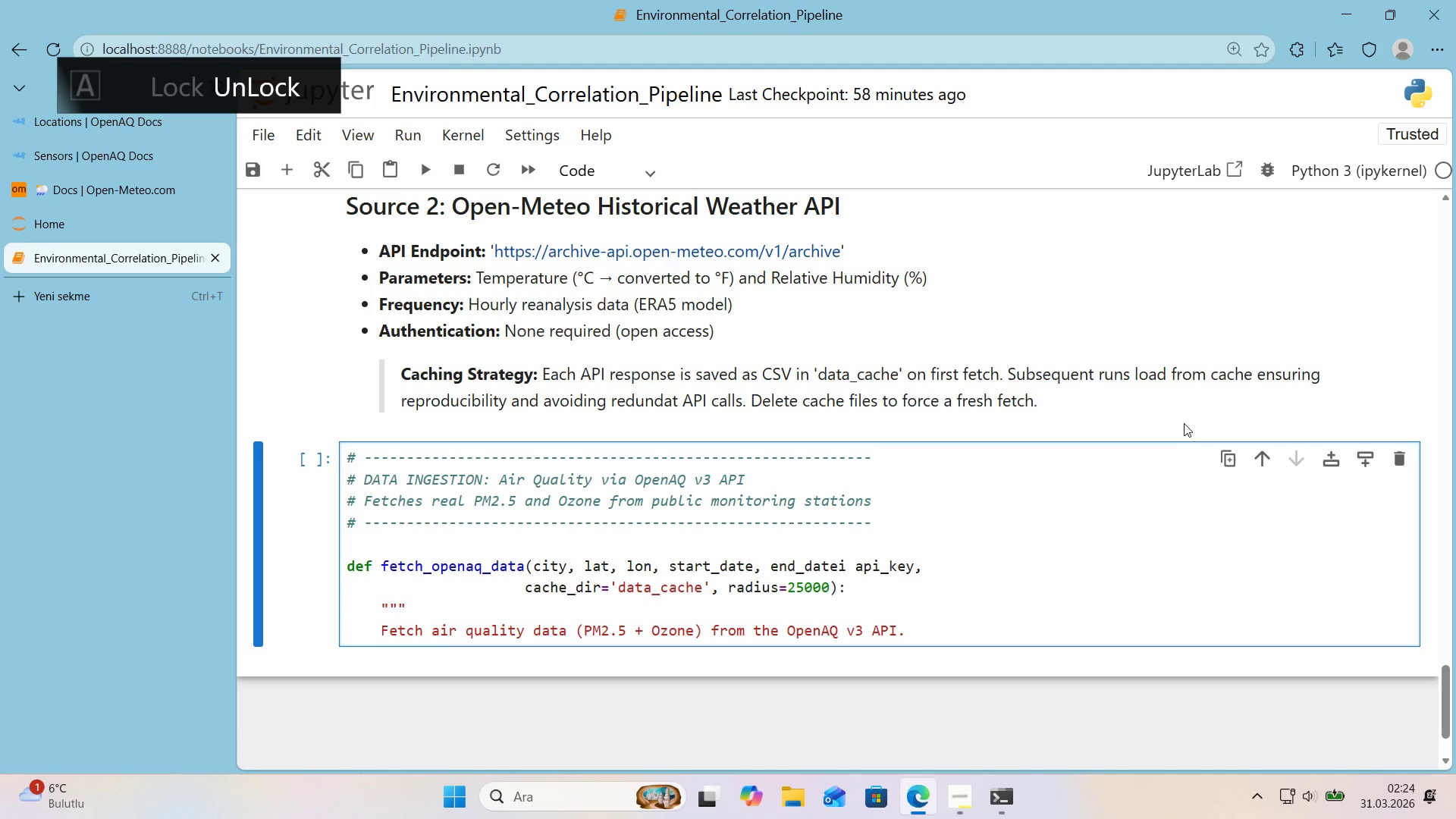 
key(Enter)
 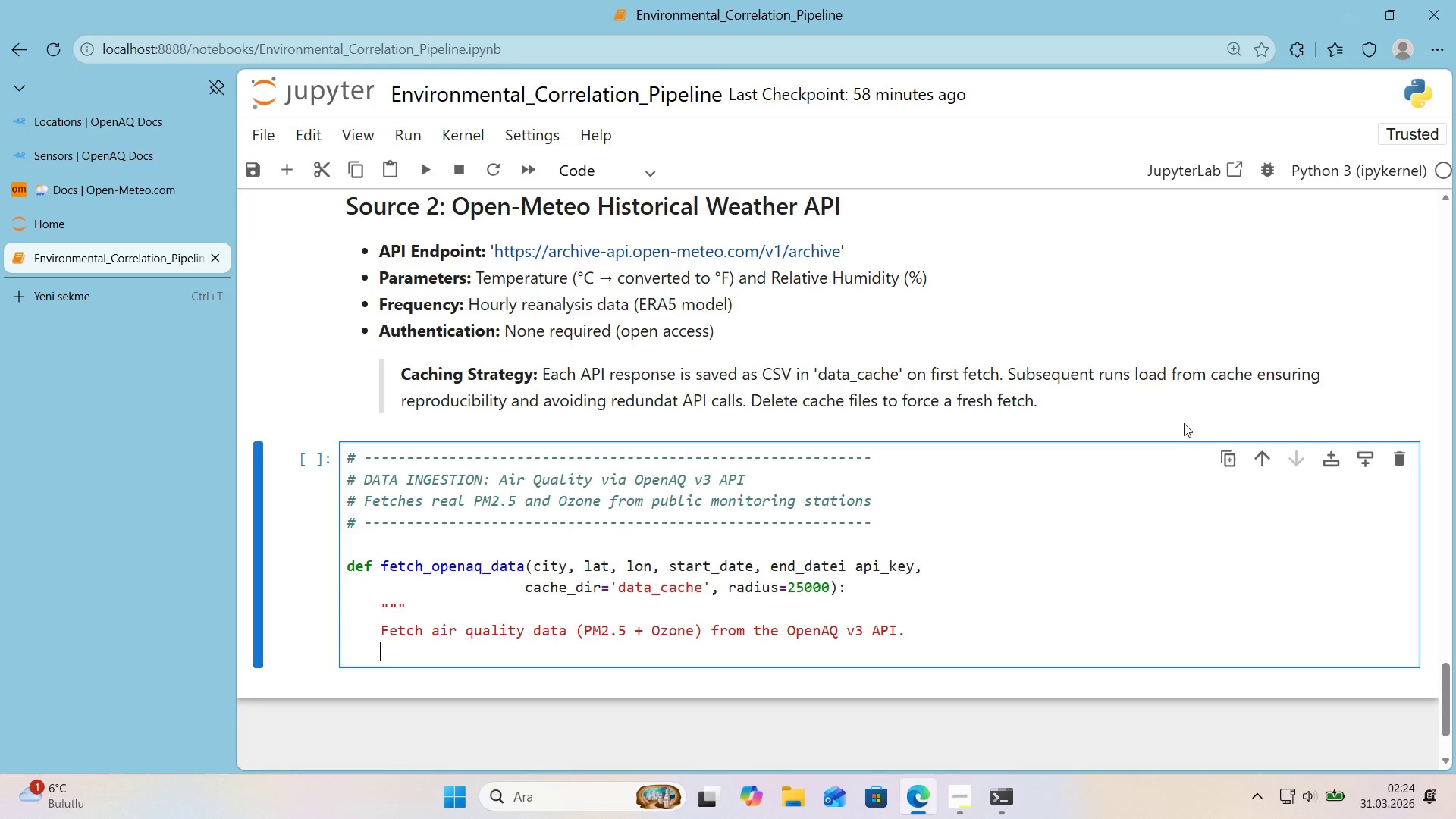 
key(Enter)
 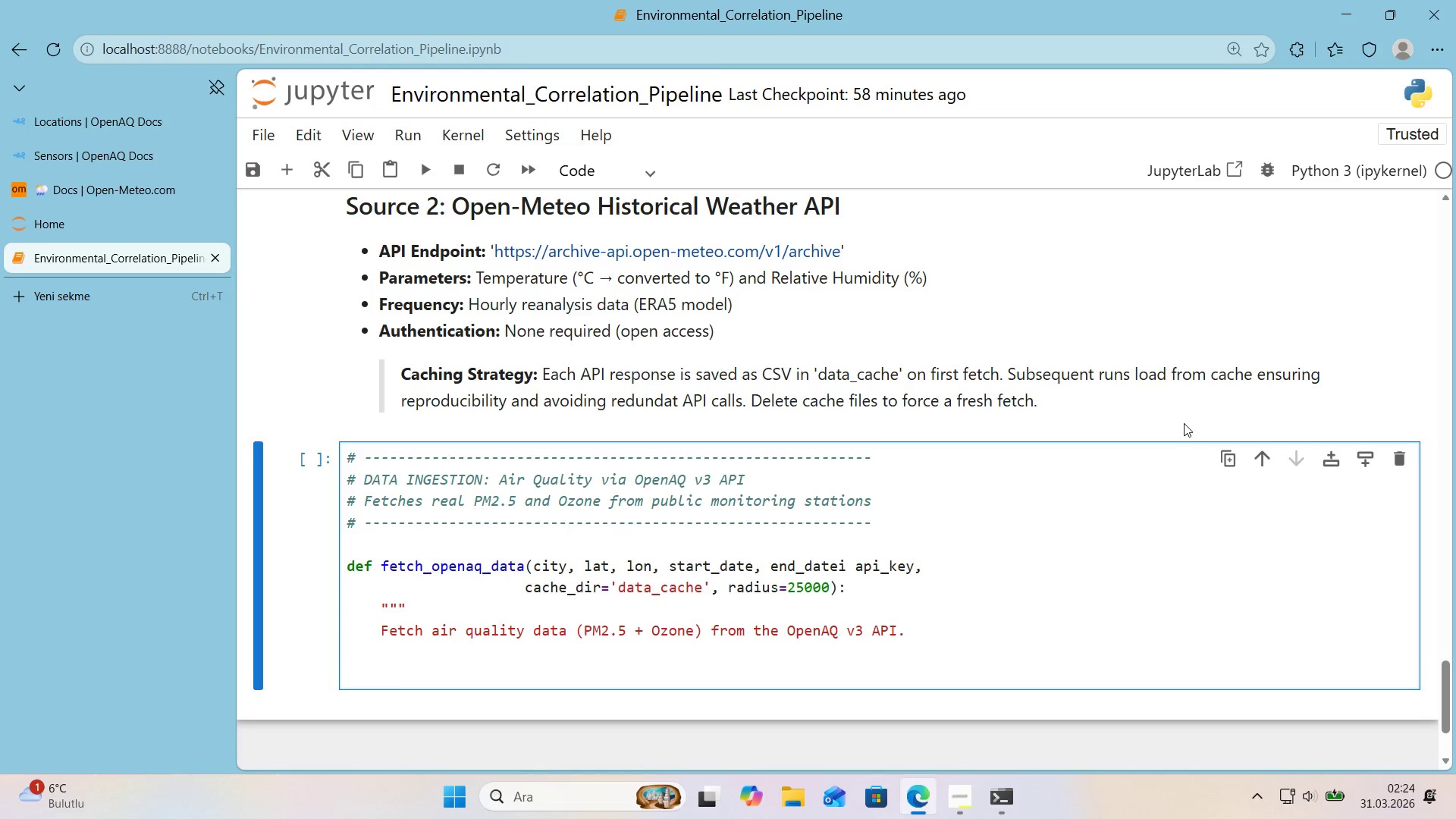 
key(Backquote)
 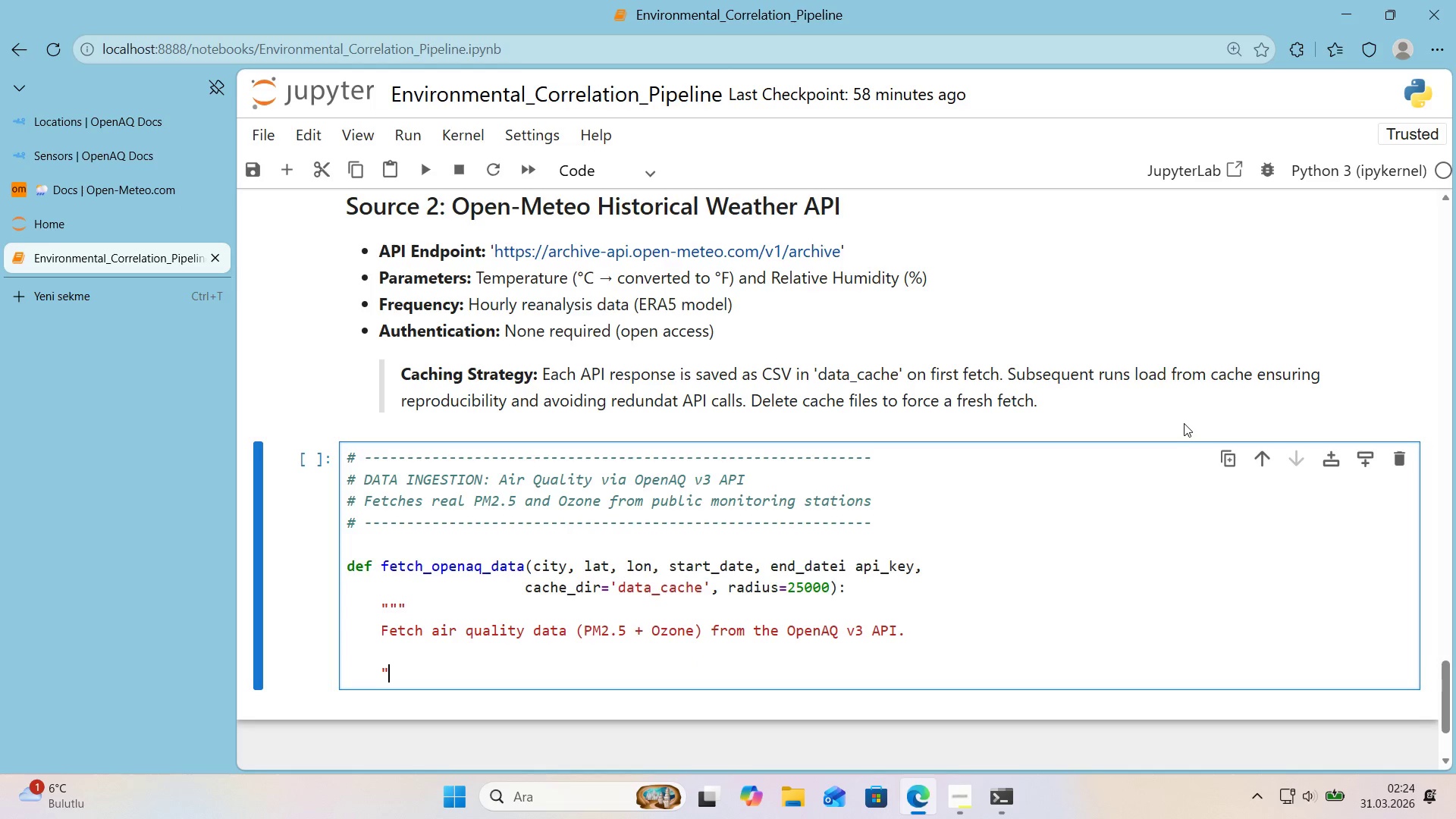 
key(Backquote)
 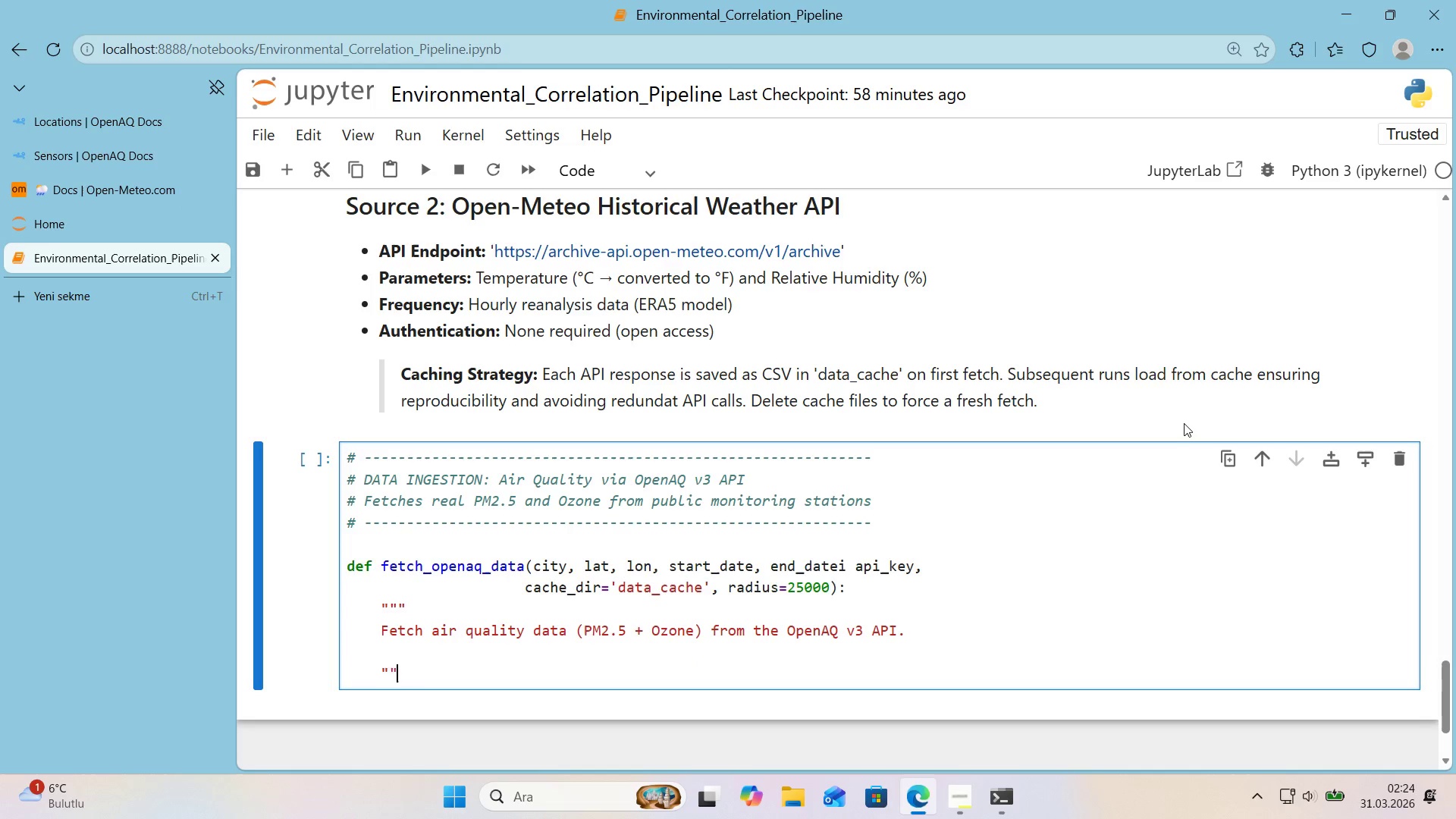 
key(Backquote)
 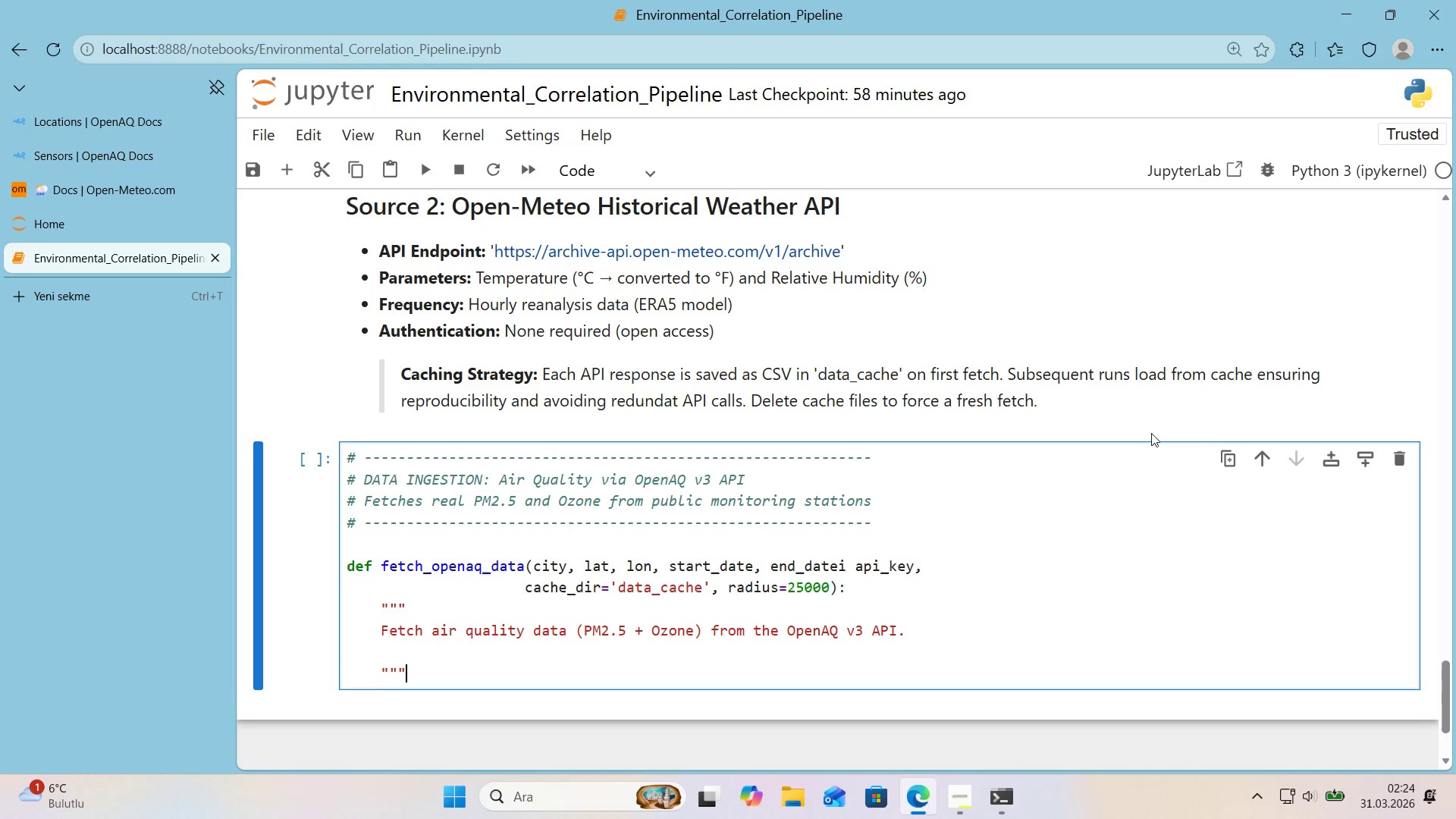 
scroll: coordinate [1150, 435], scroll_direction: down, amount: 1.0
 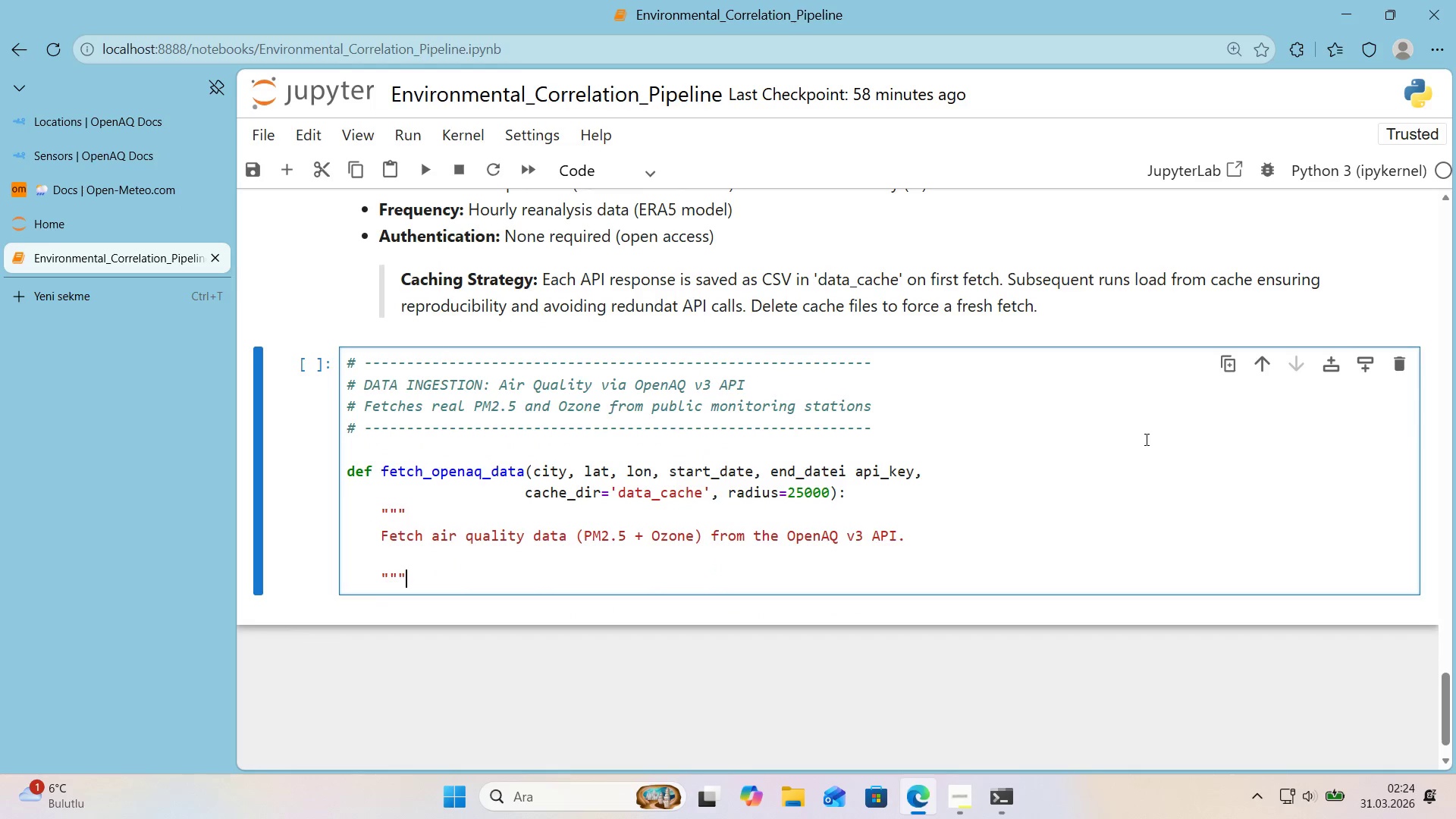 
key(Enter)
 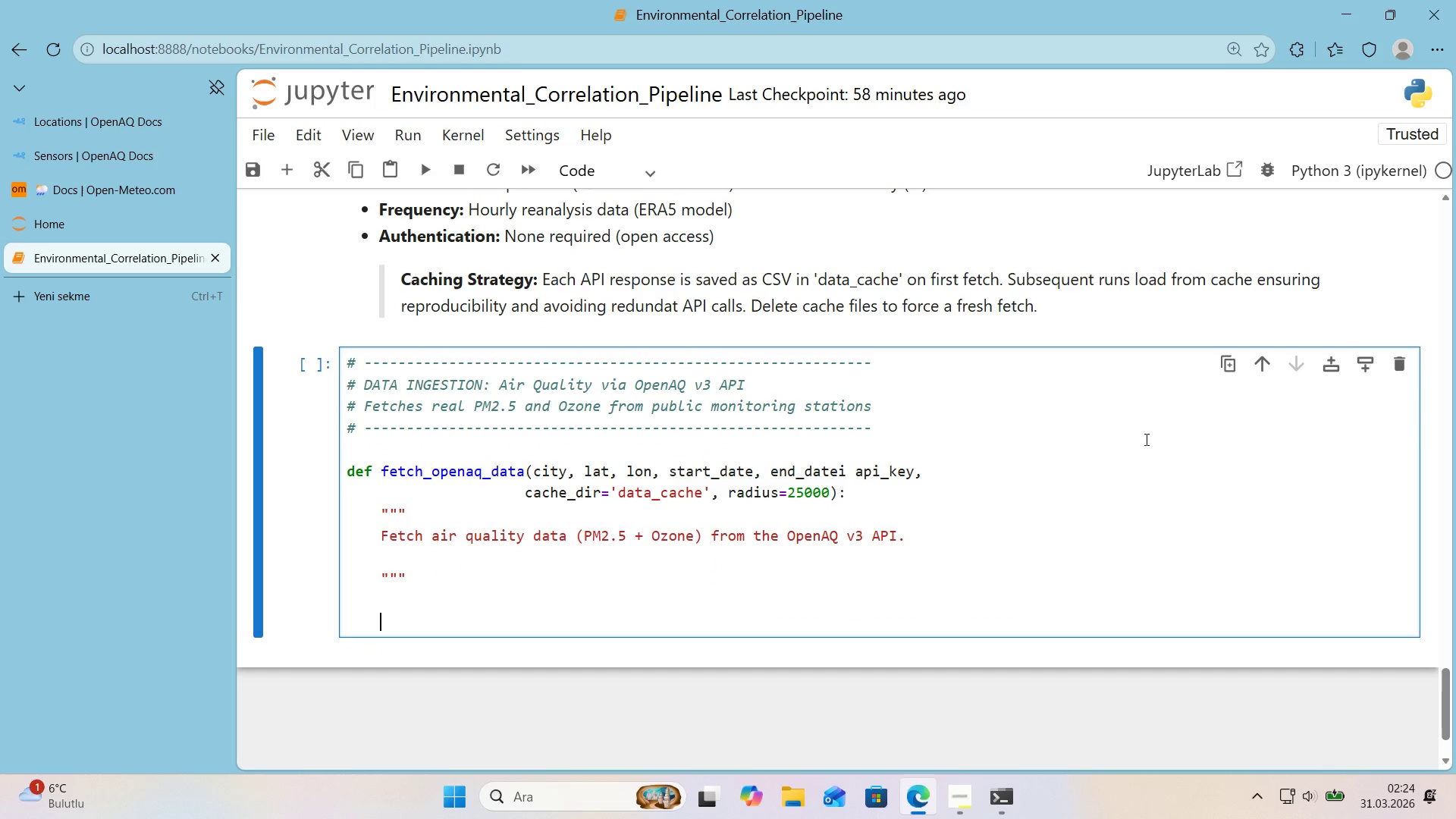 
key(Enter)
 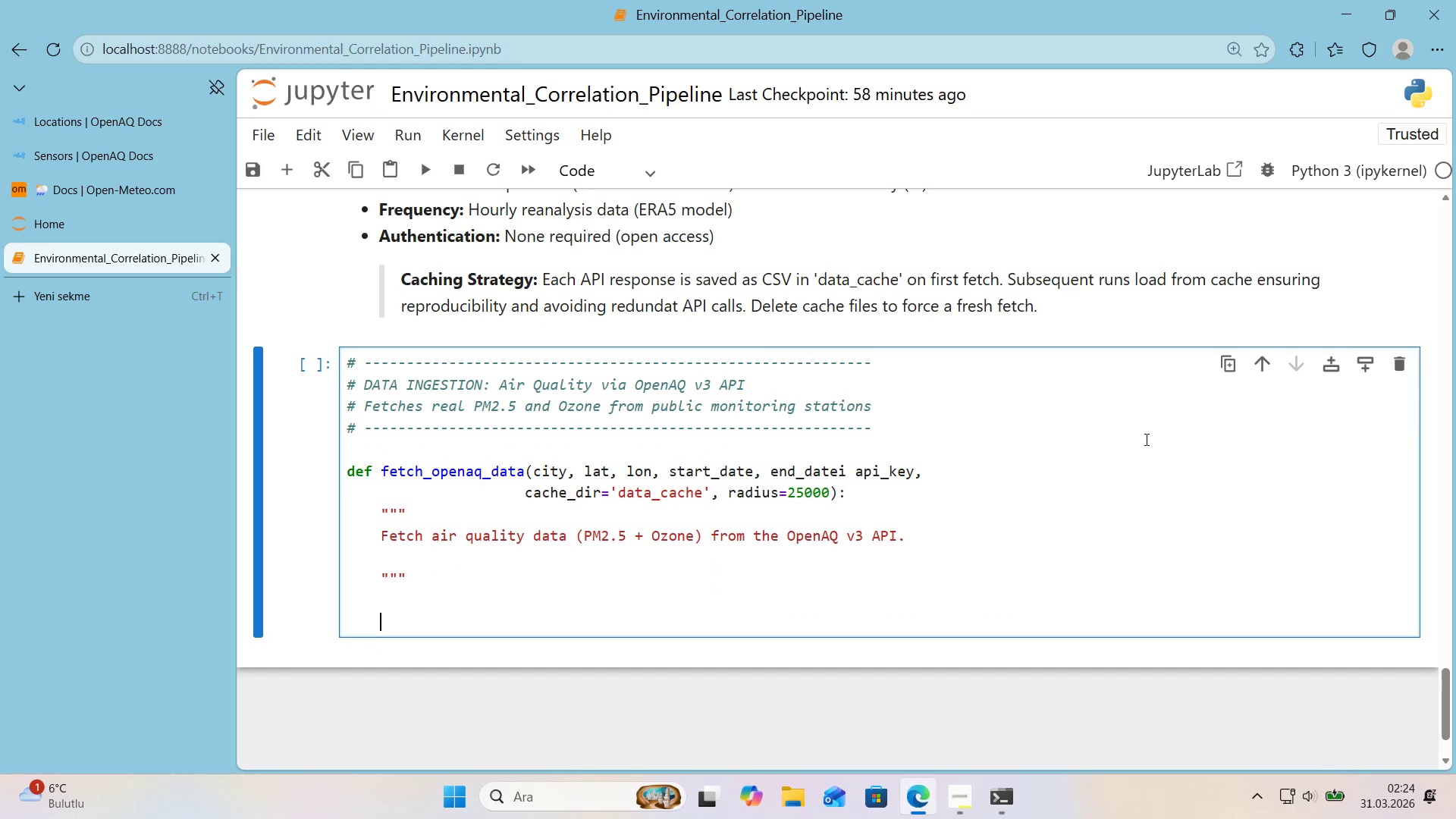 
type(Workflow>)
 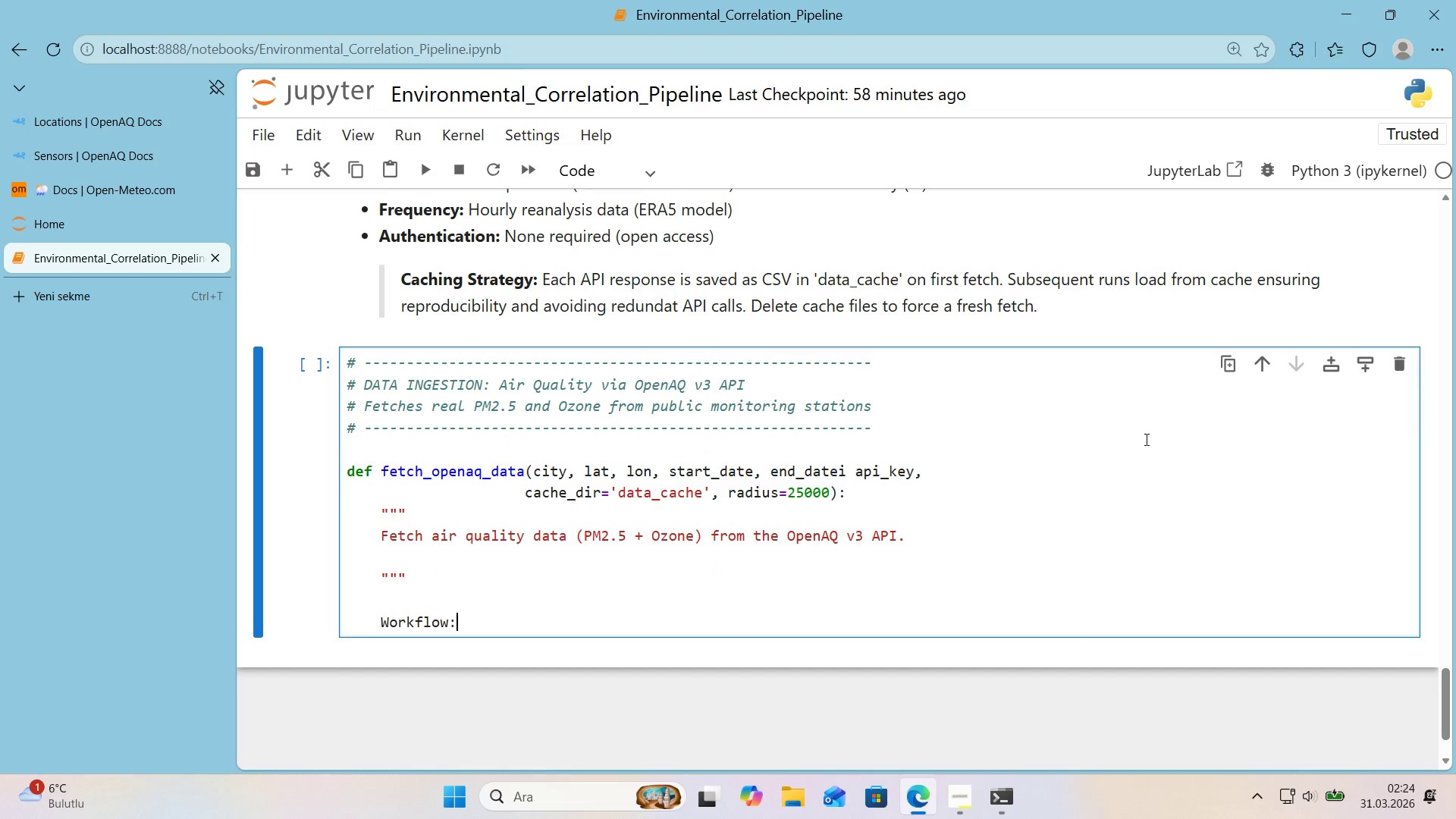 
left_click_drag(start_coordinate=[379, 581], to_coordinate=[408, 580])
 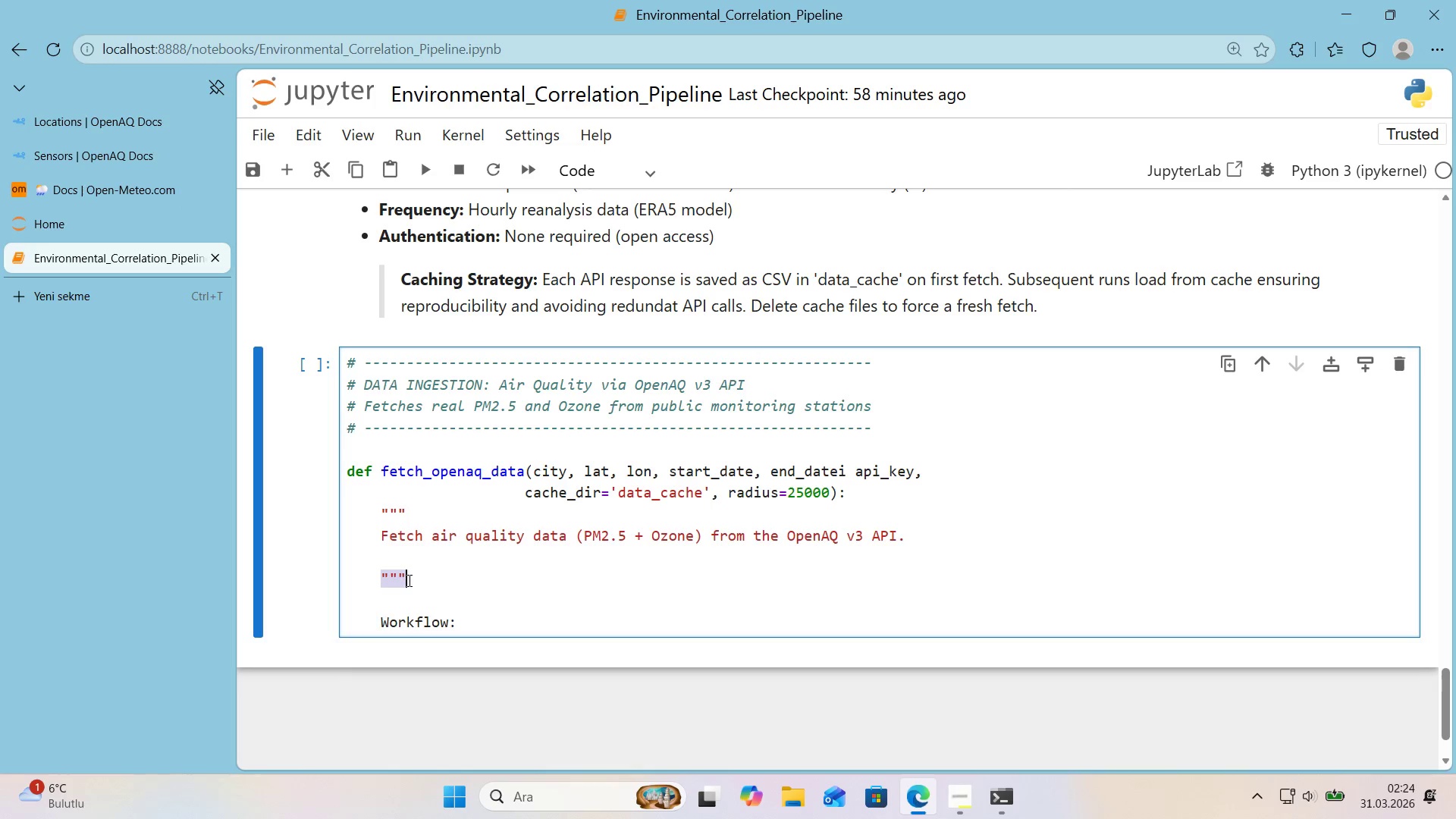 
key(Delete)
 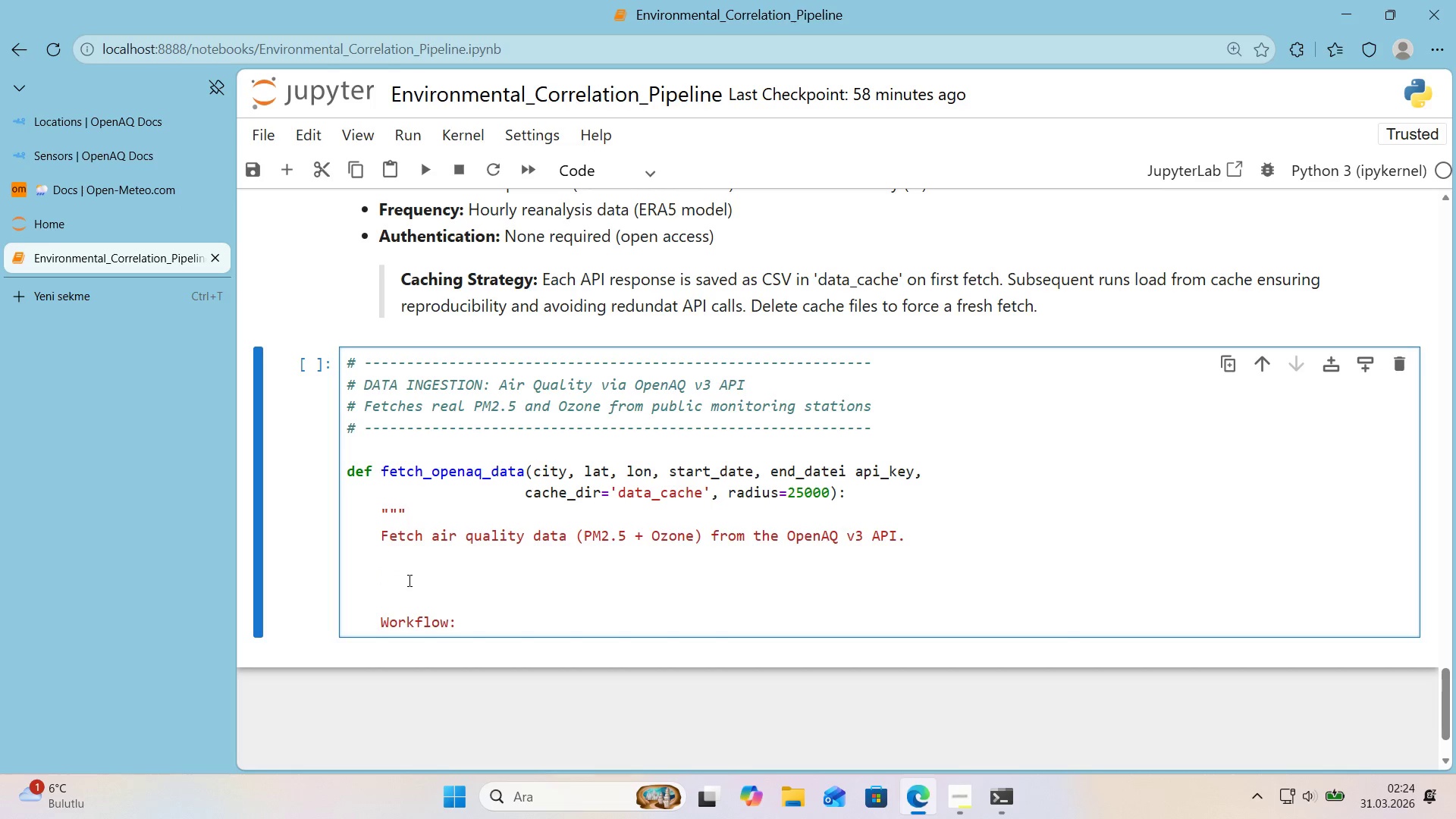 
key(Delete)
 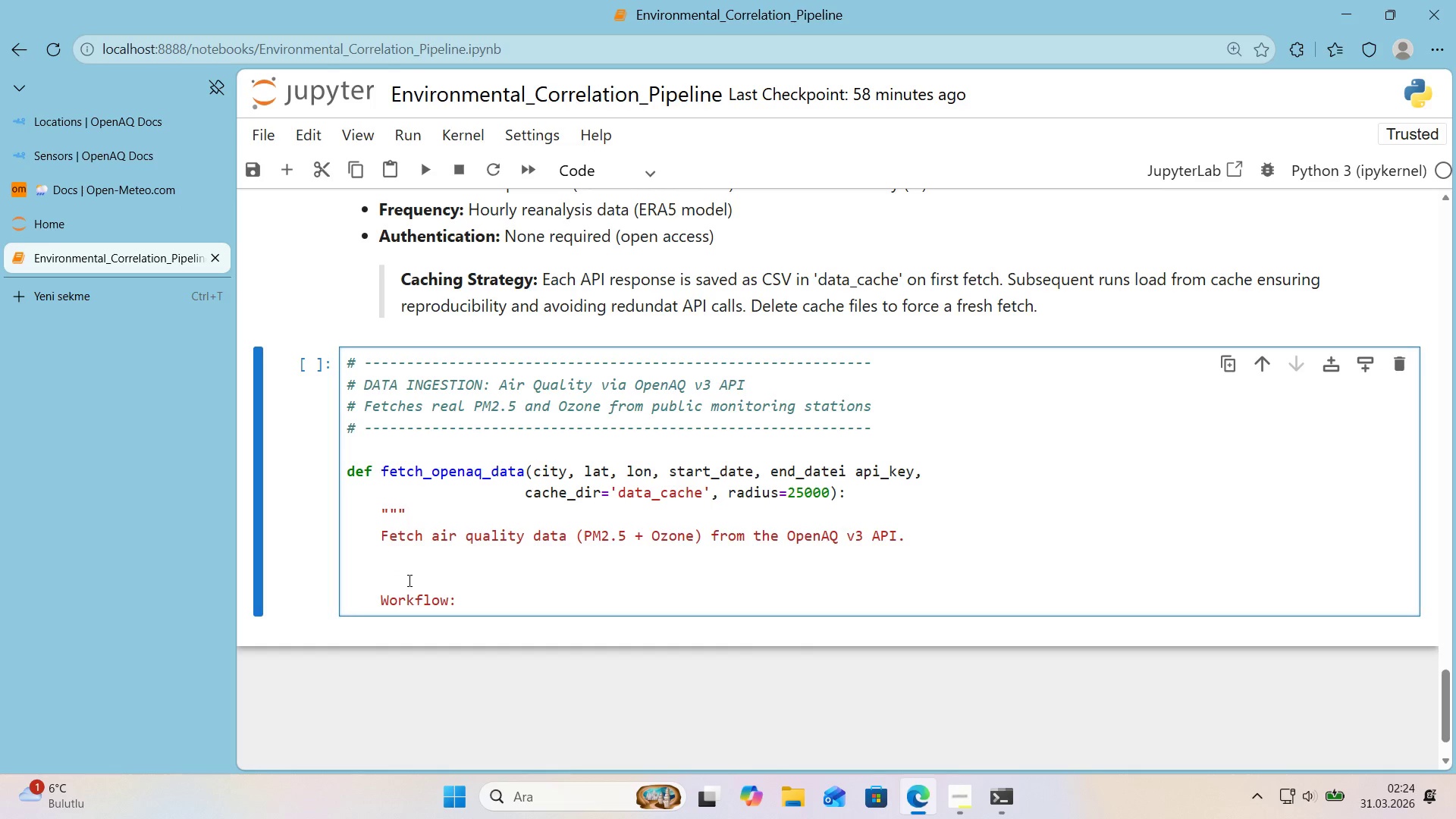 
key(Delete)
 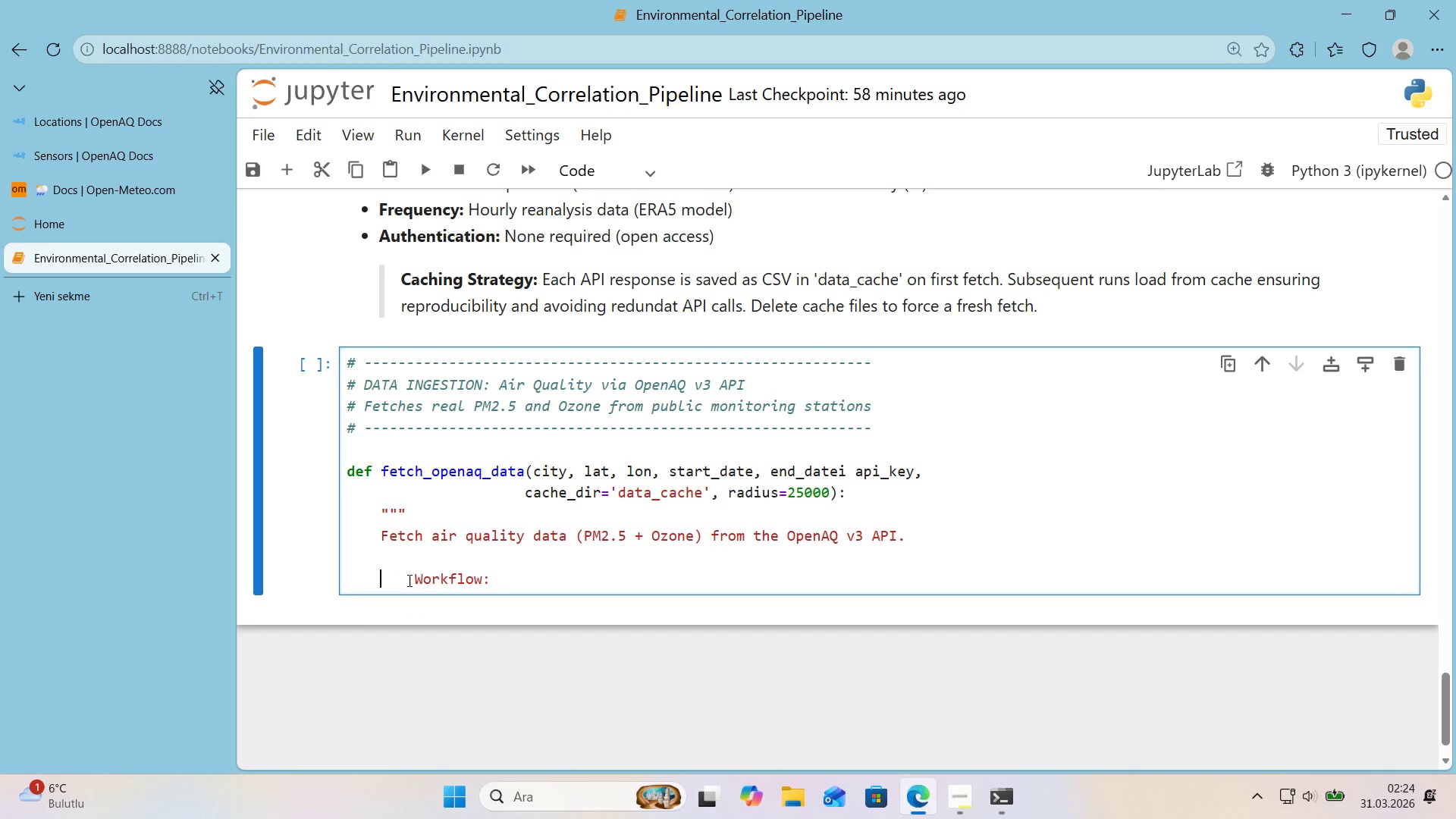 
key(Delete)
 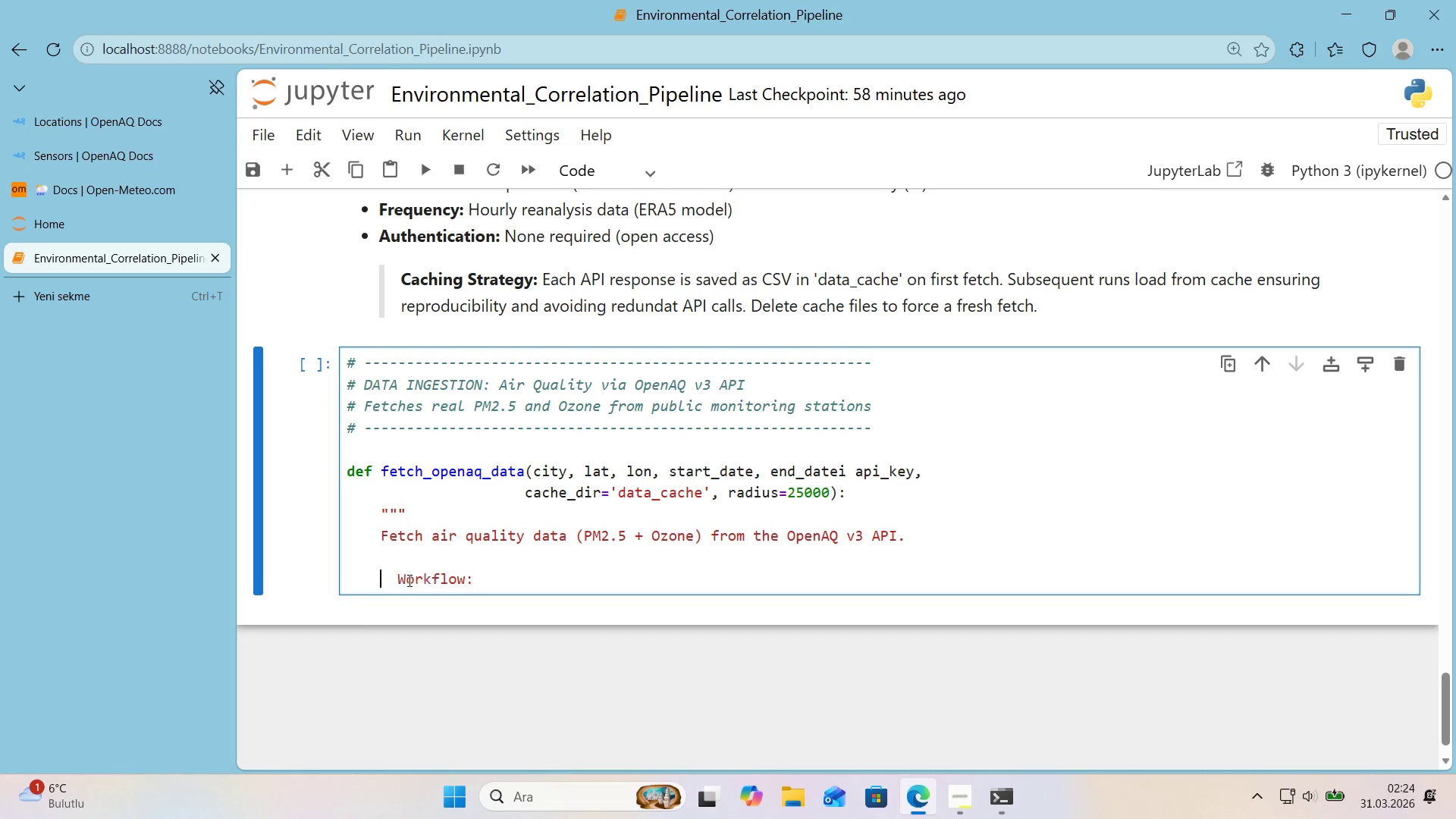 
key(Delete)
 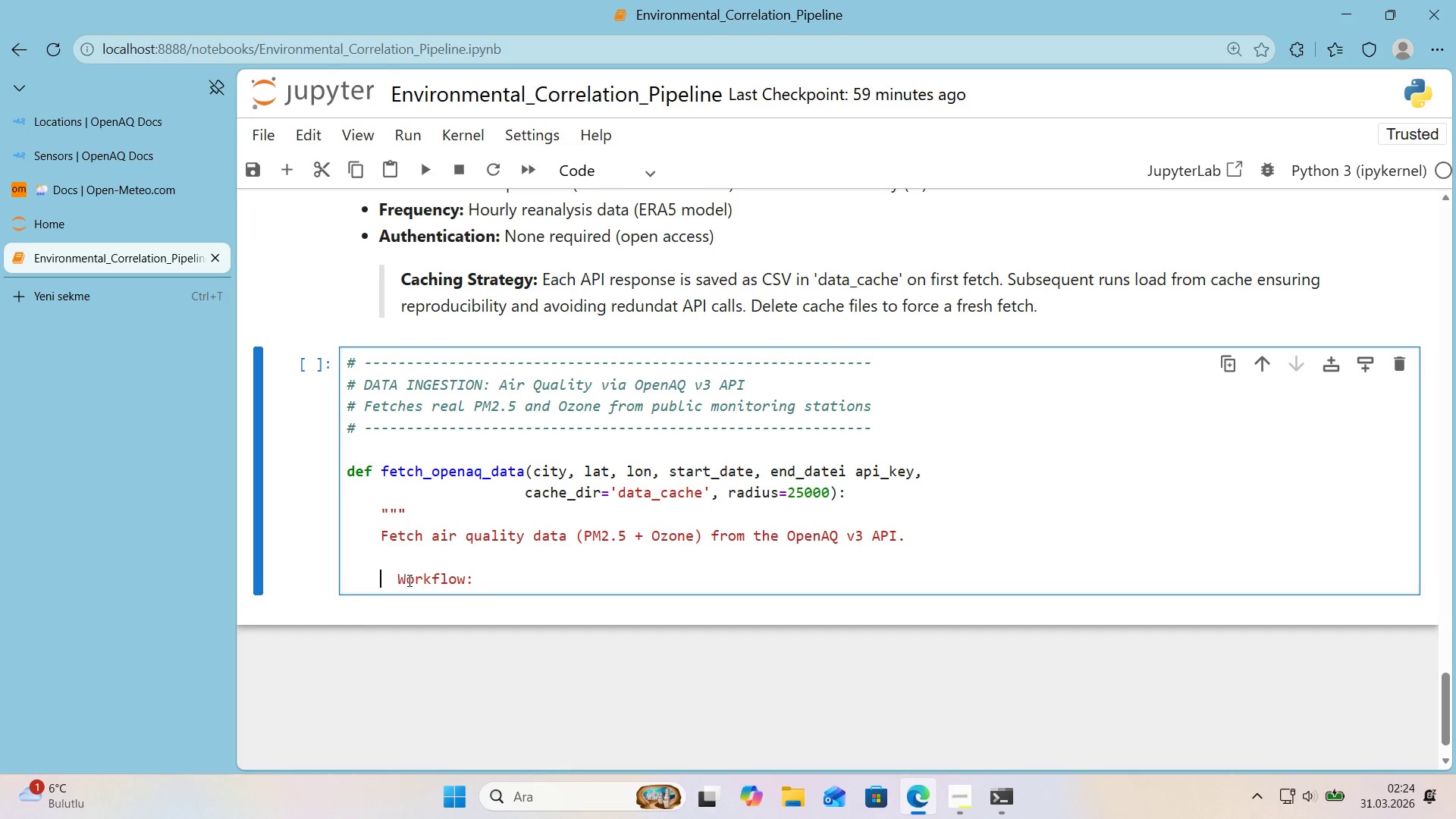 
key(Delete)
 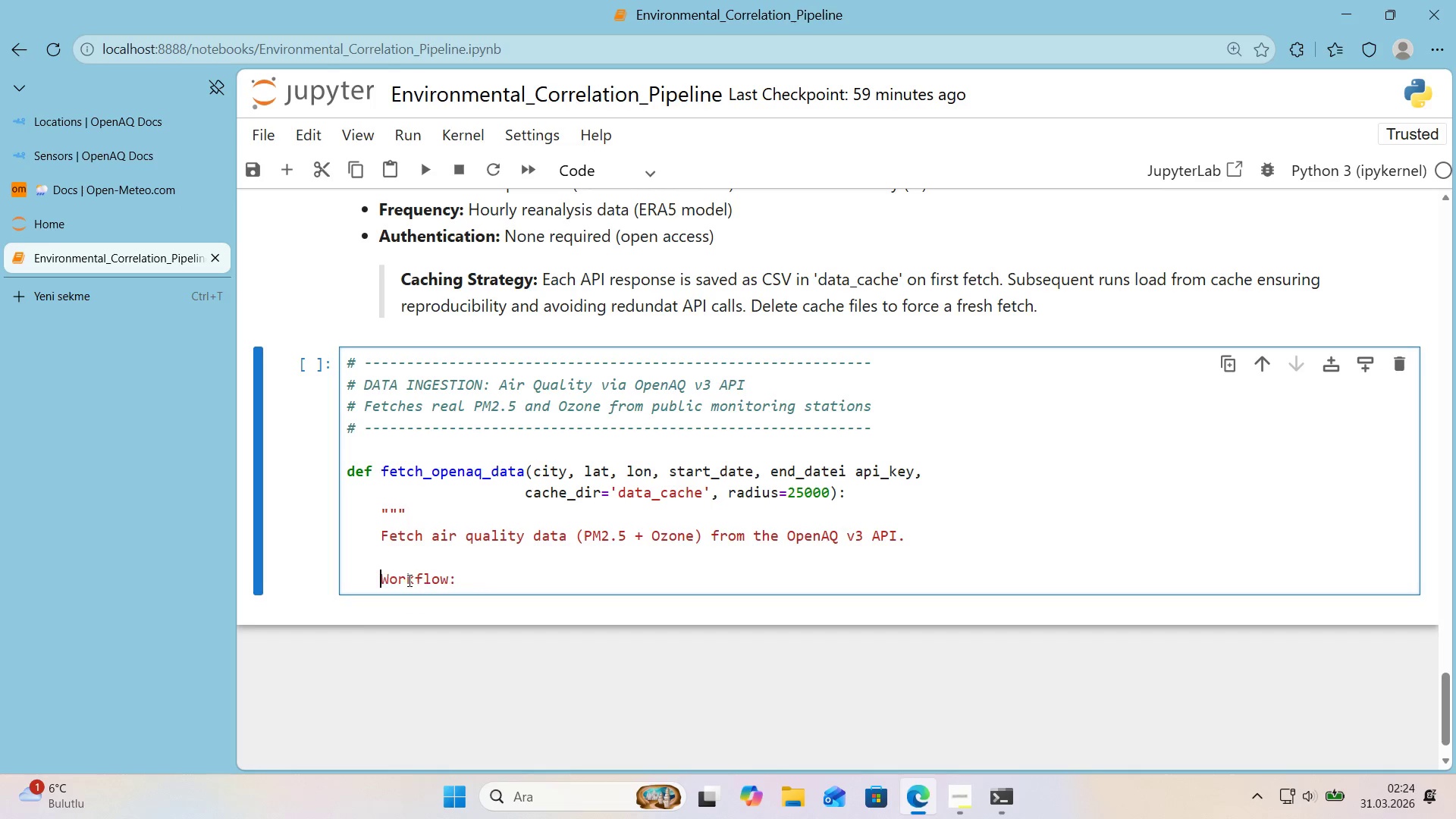 
key(Delete)
 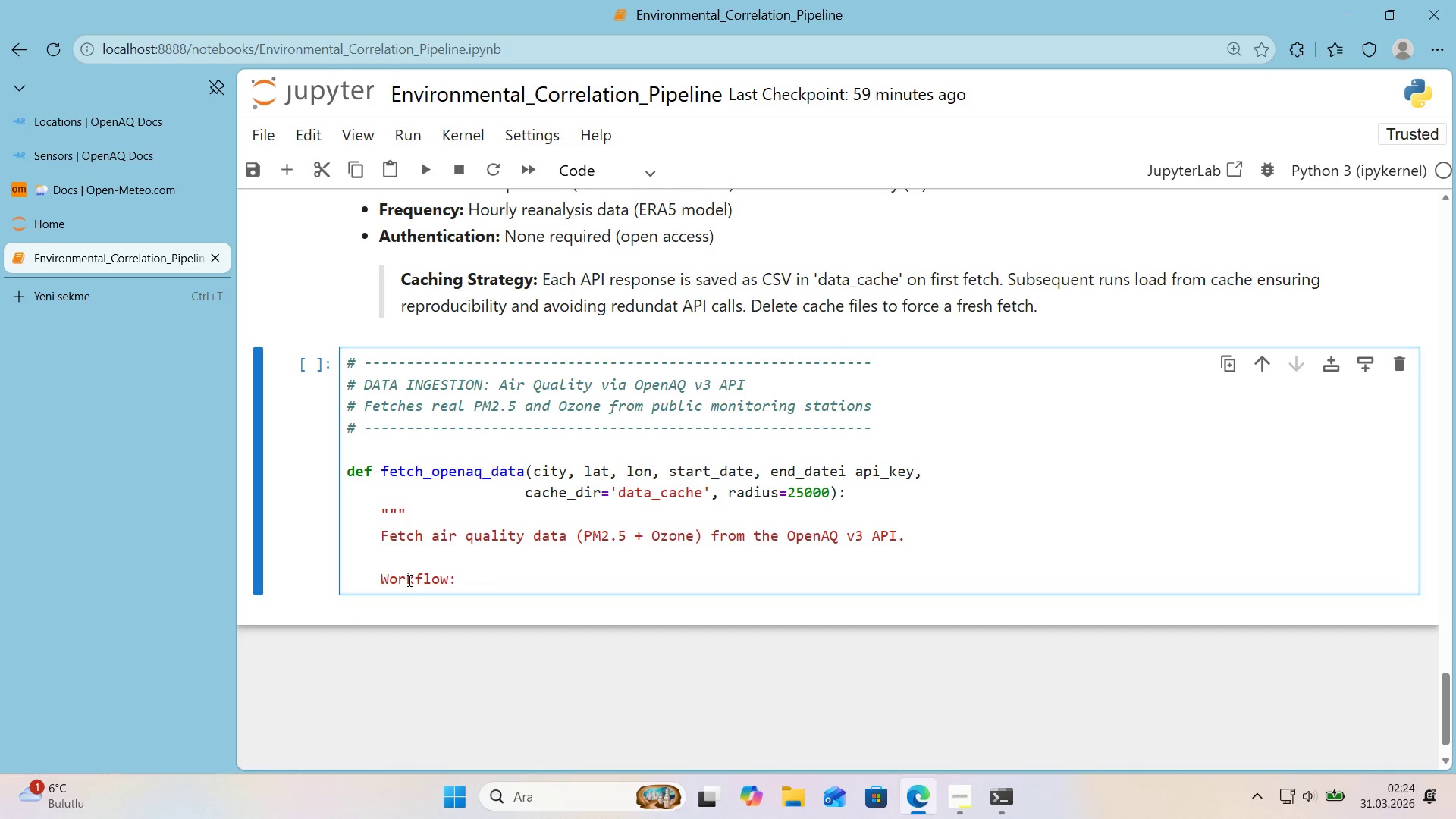 
left_click([483, 583])
 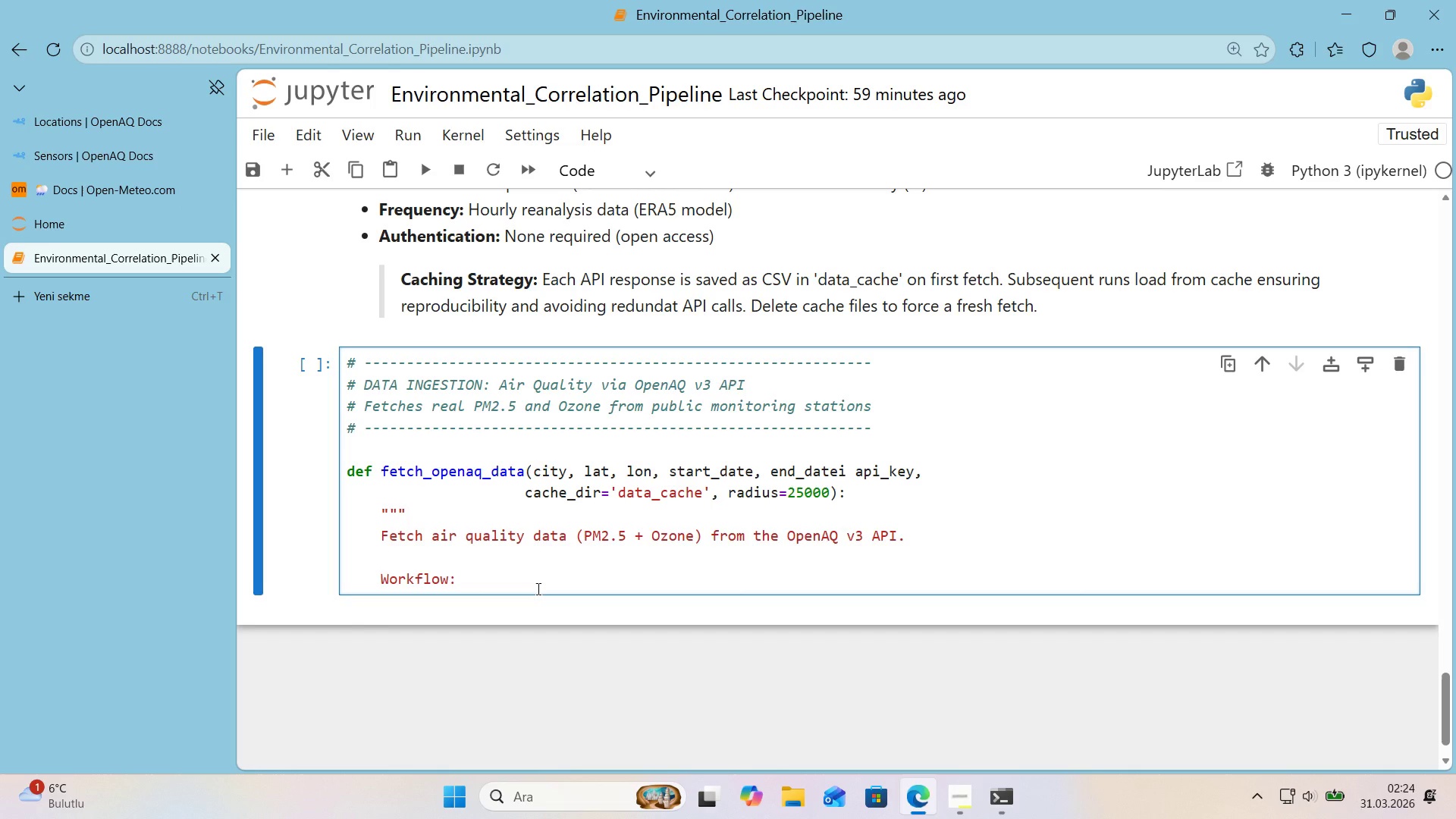 
key(Enter)
 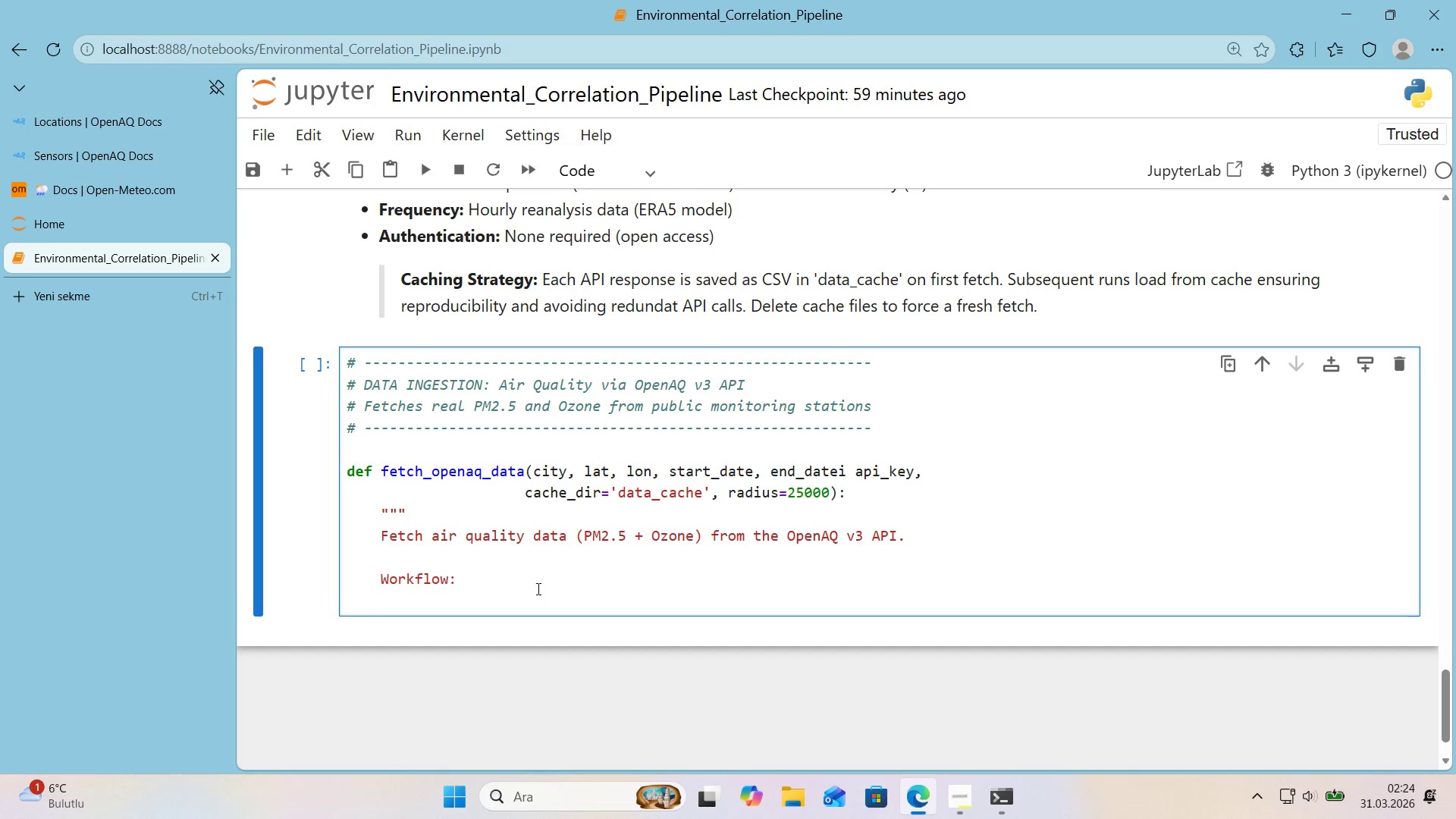 
key(Tab)
 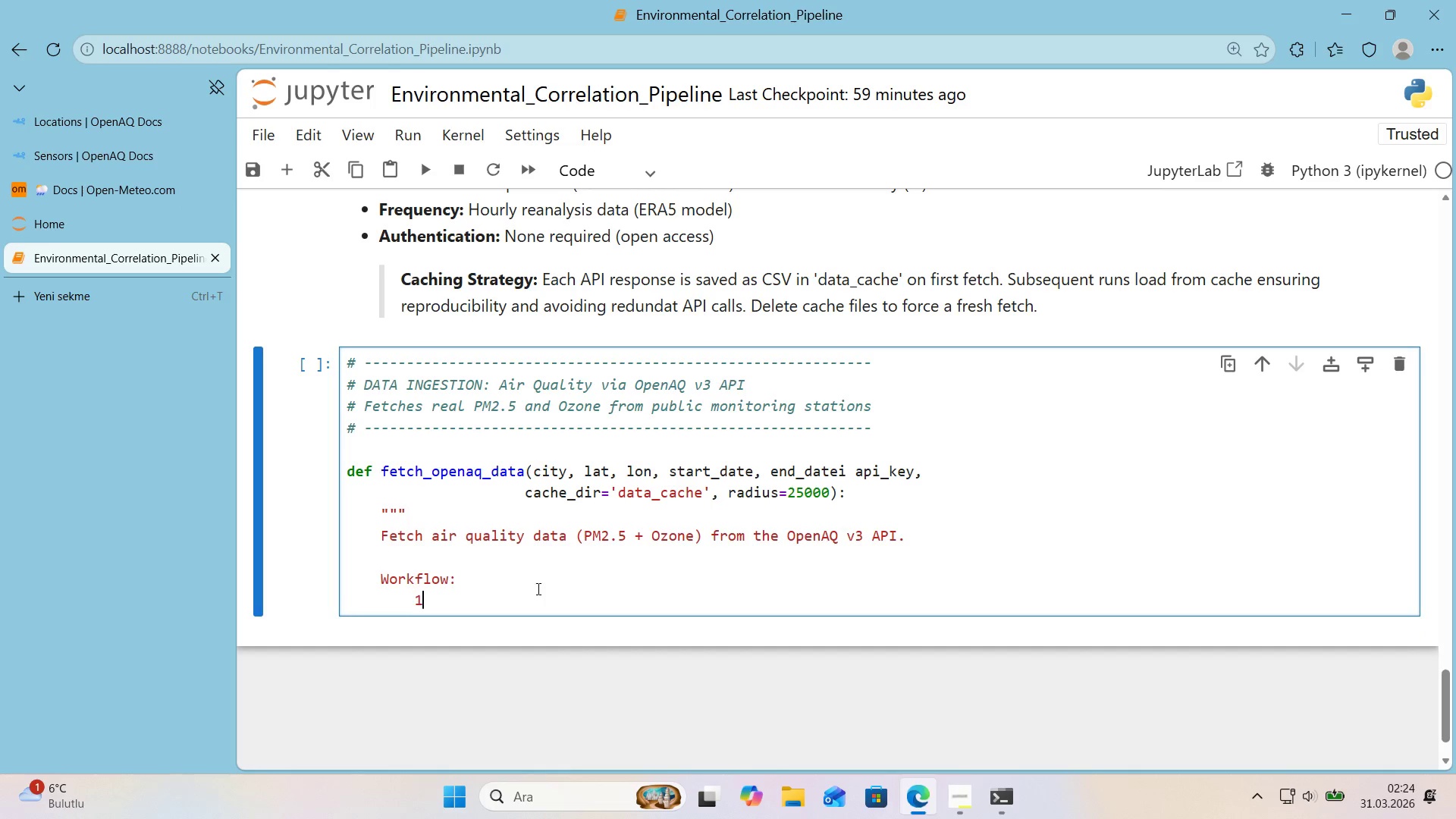 
key(1)
 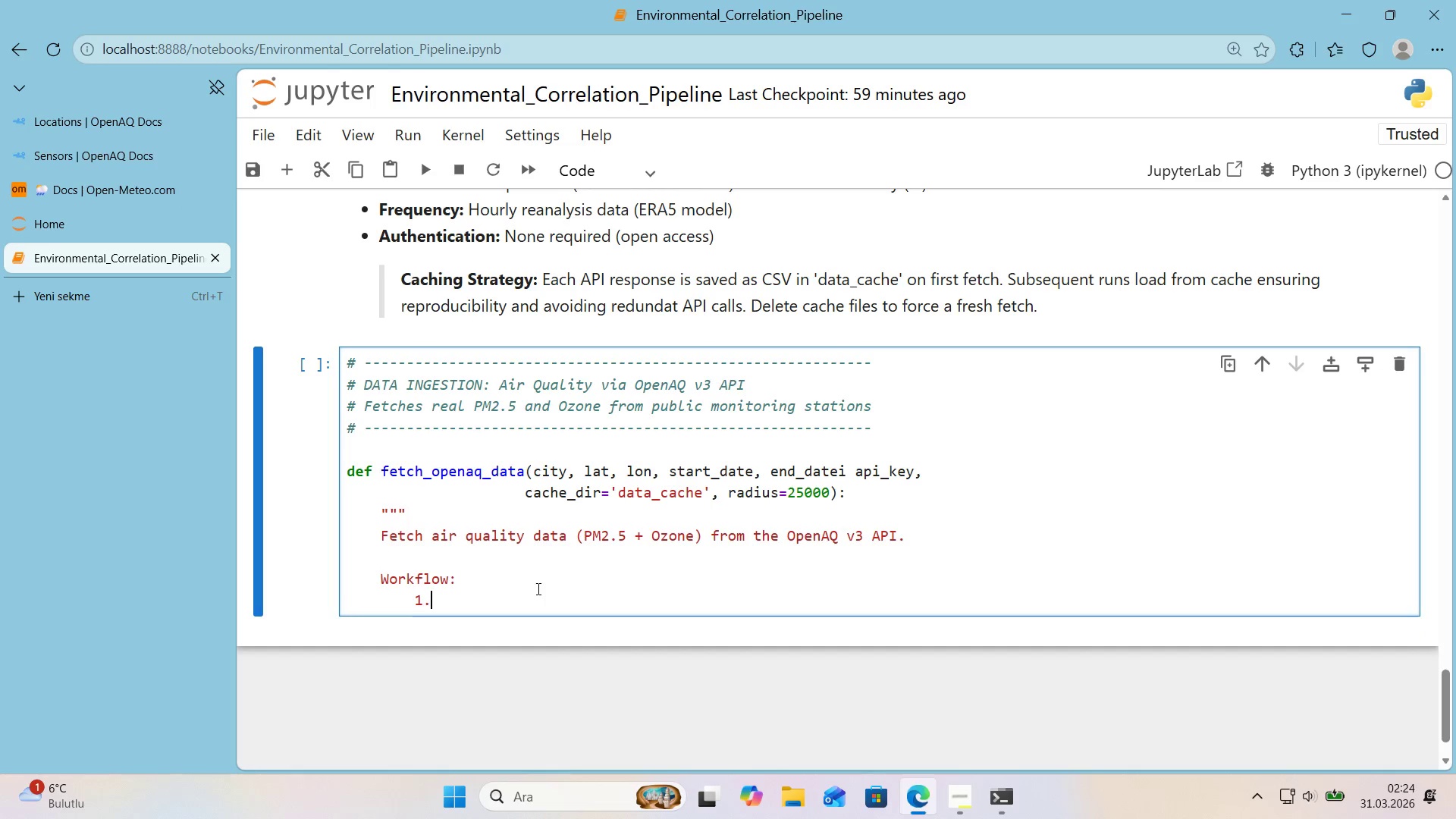 
key(Period)
 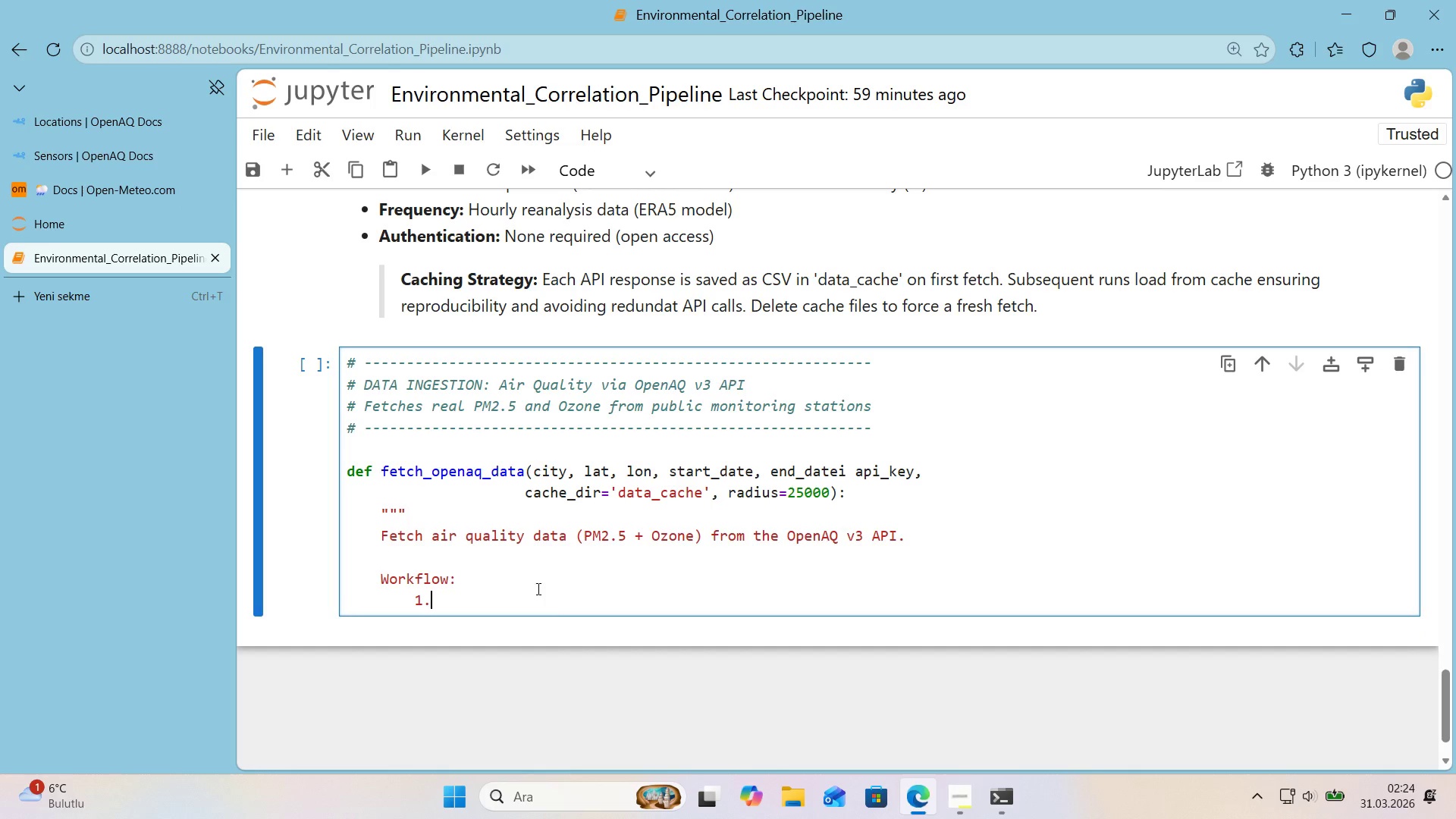 
key(CapsLock)
 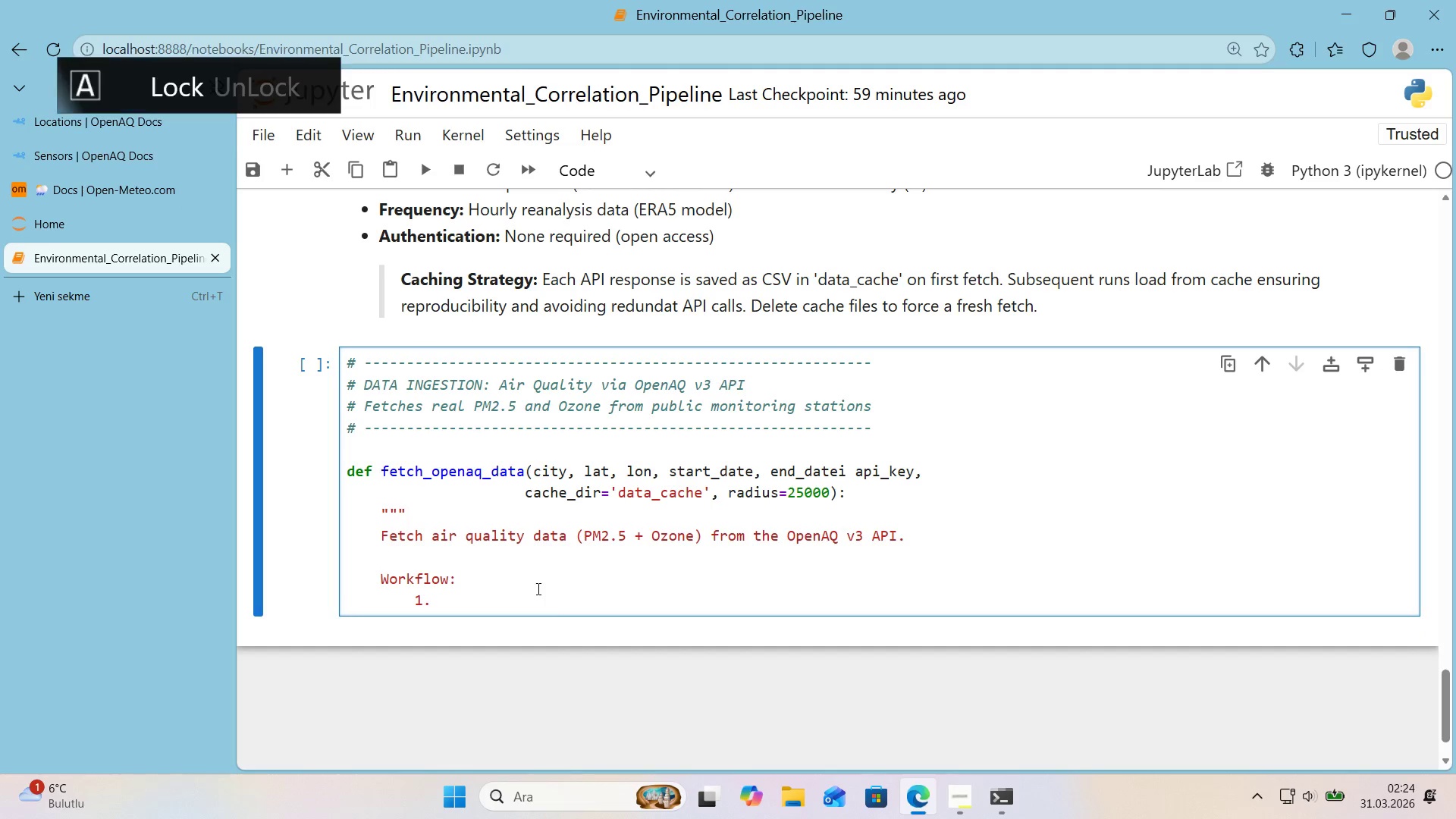 
key(S)
 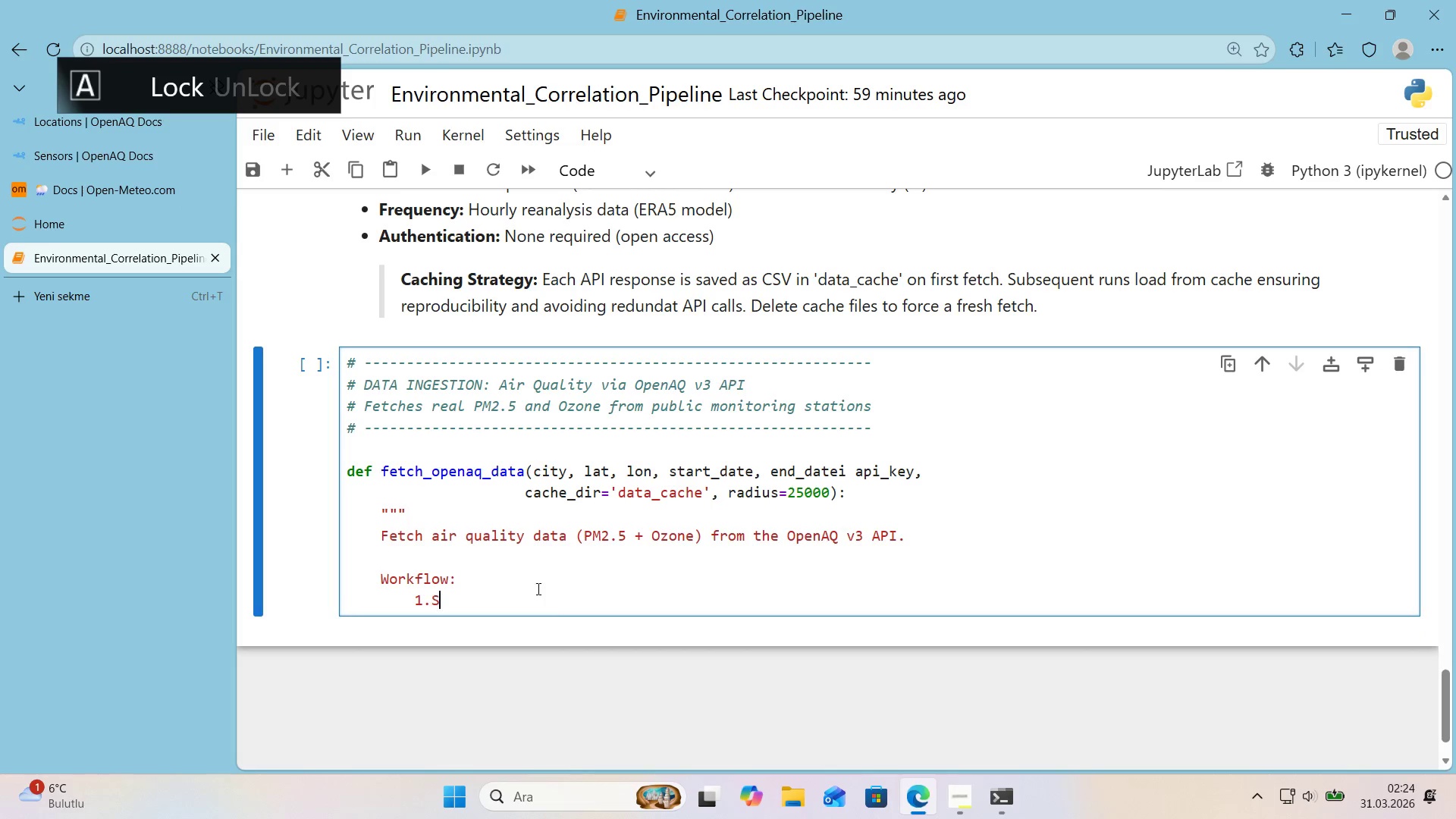 
key(CapsLock)
 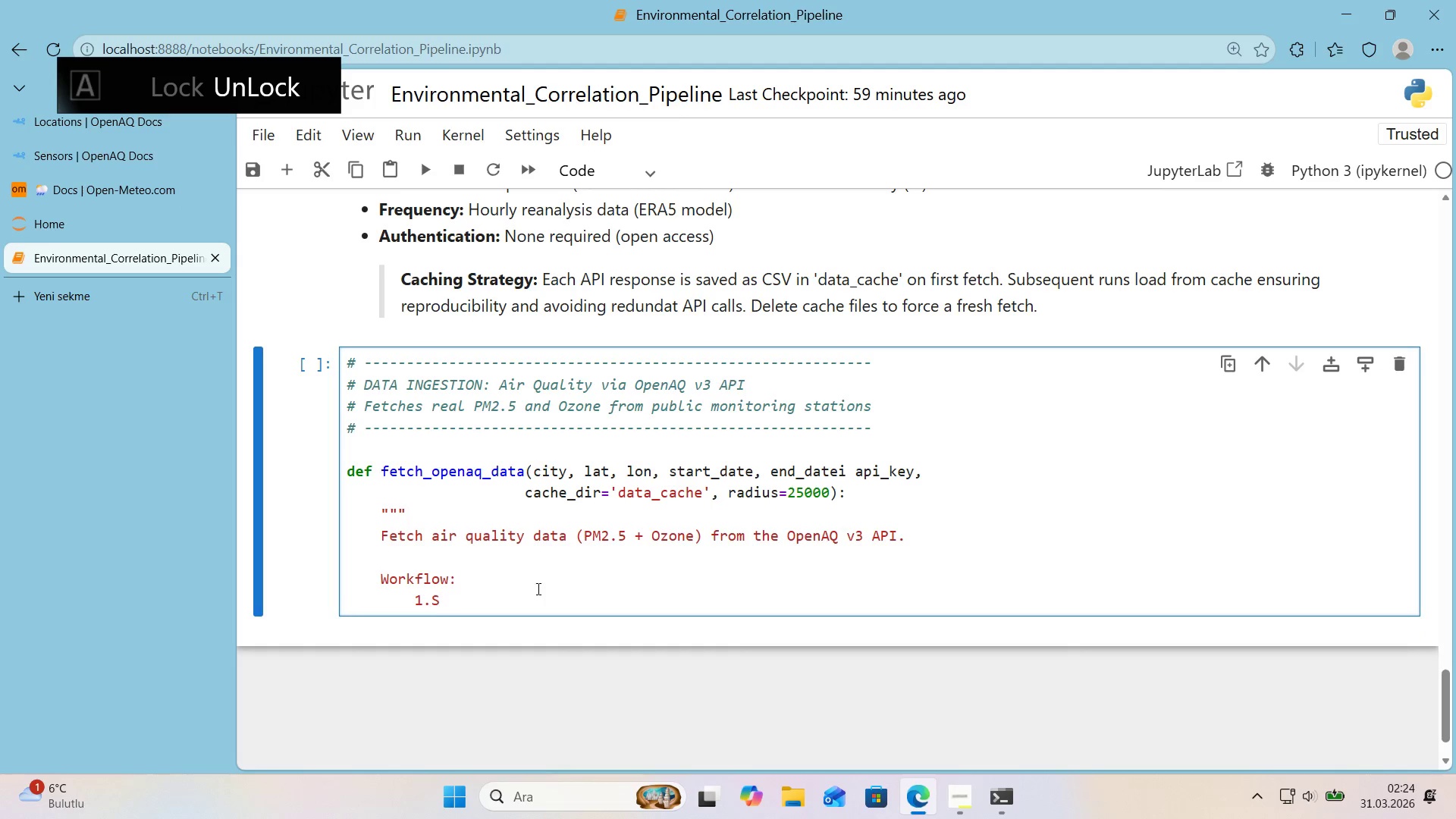 
key(ArrowLeft)
 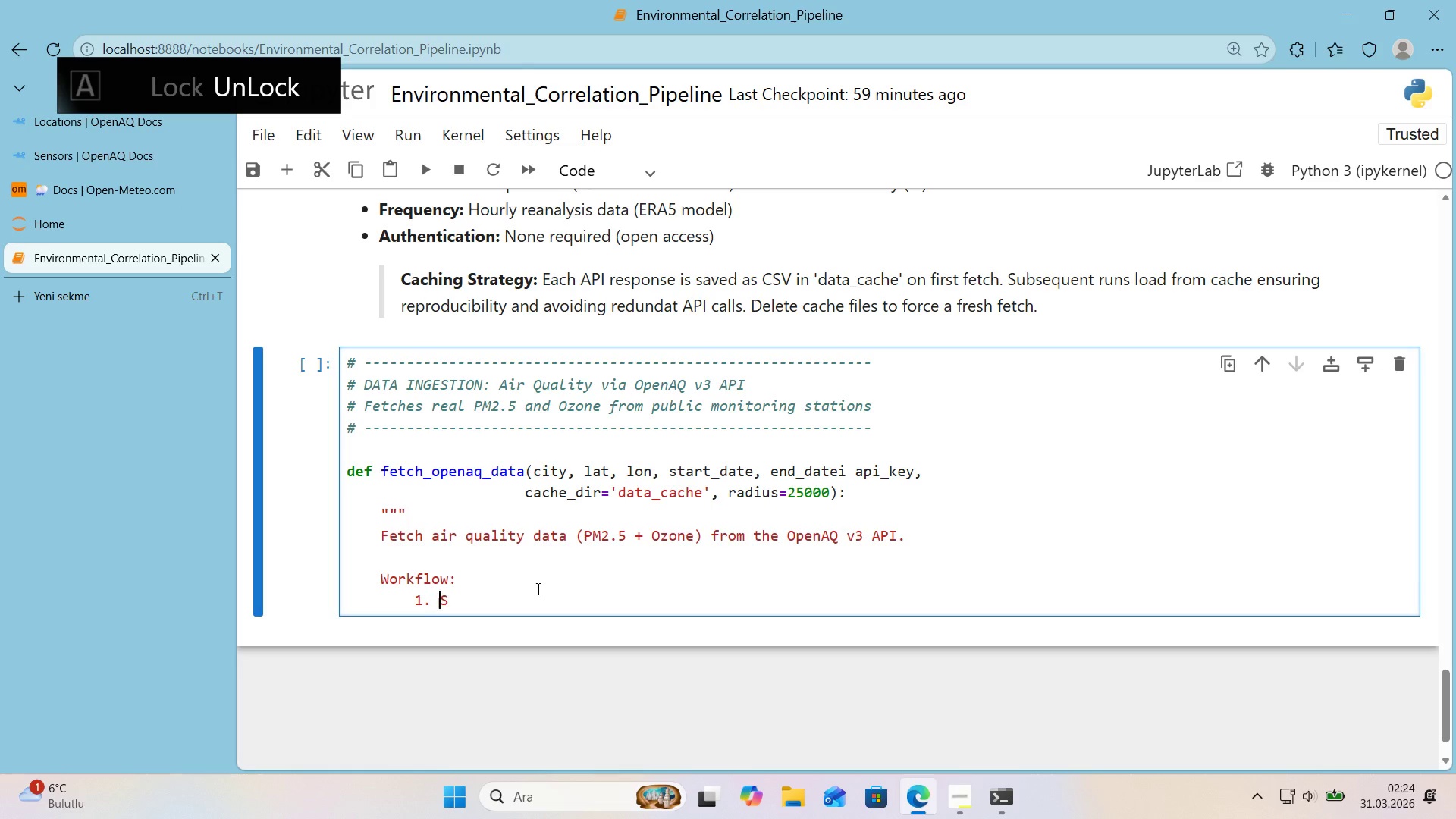 
key(Space)
 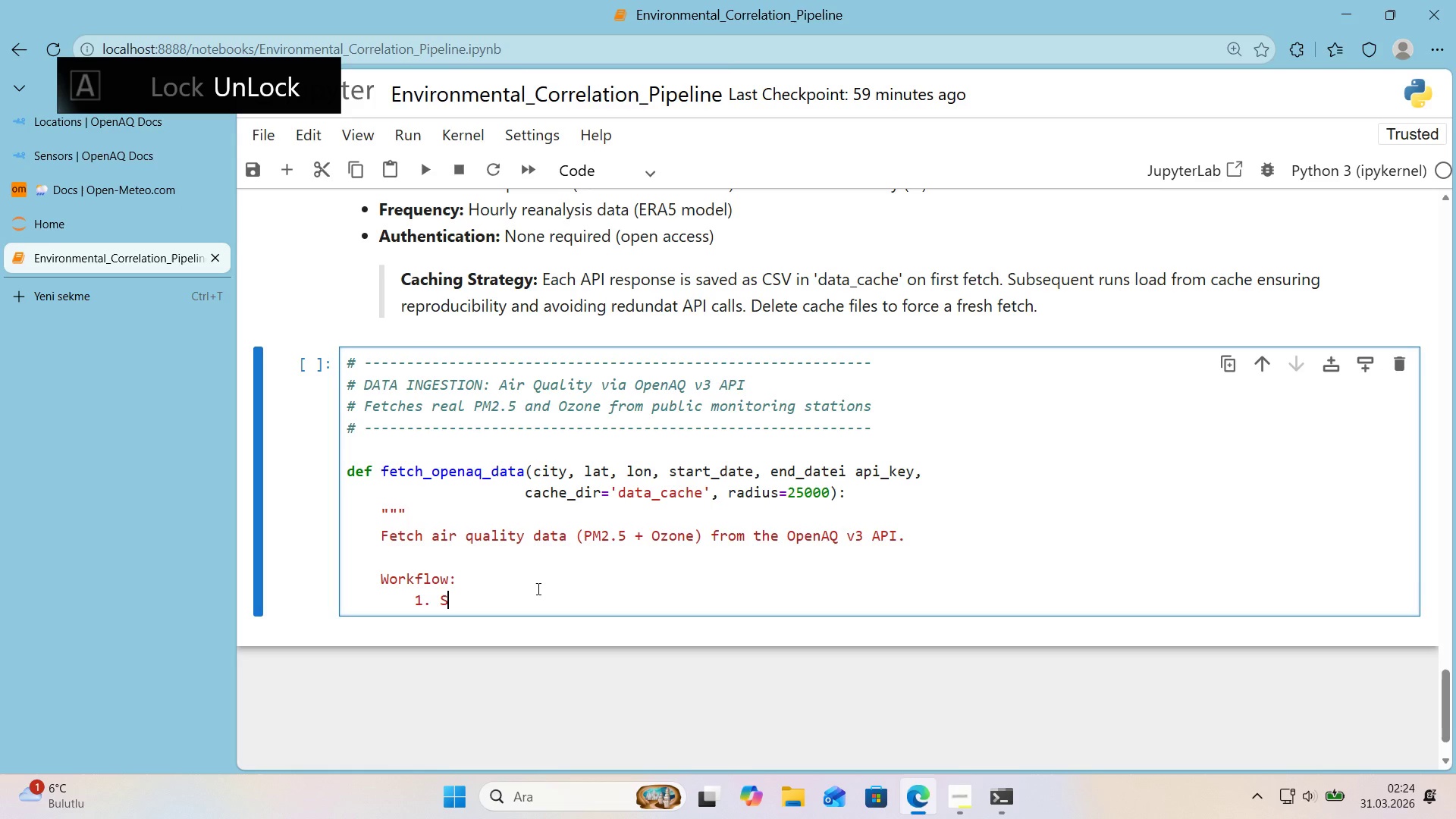 
key(ArrowRight)
 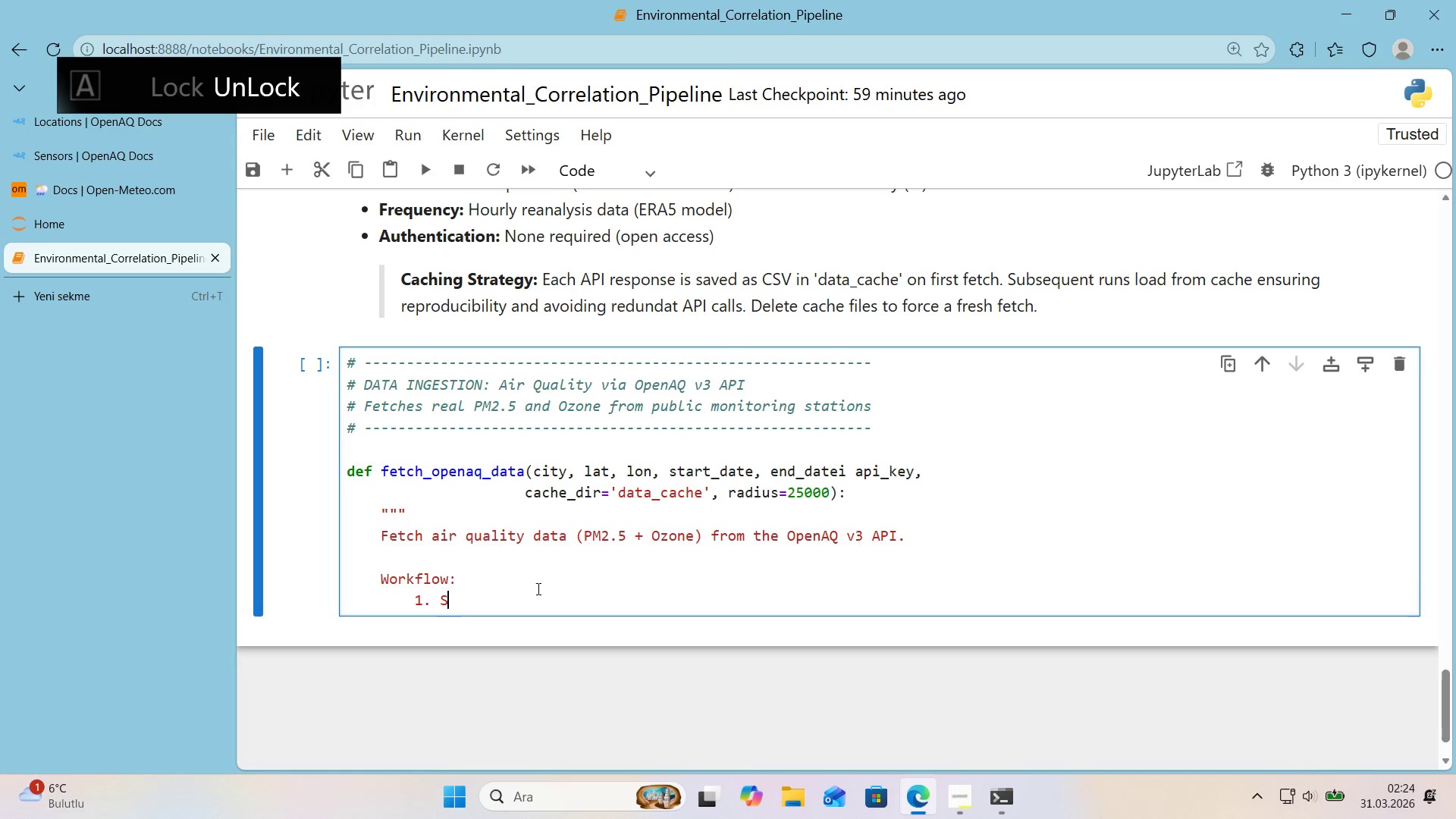 
type(eA)
key(Backspace)
type(arch for mon'tor'ng stat'ons near g'ven coord'nates)
 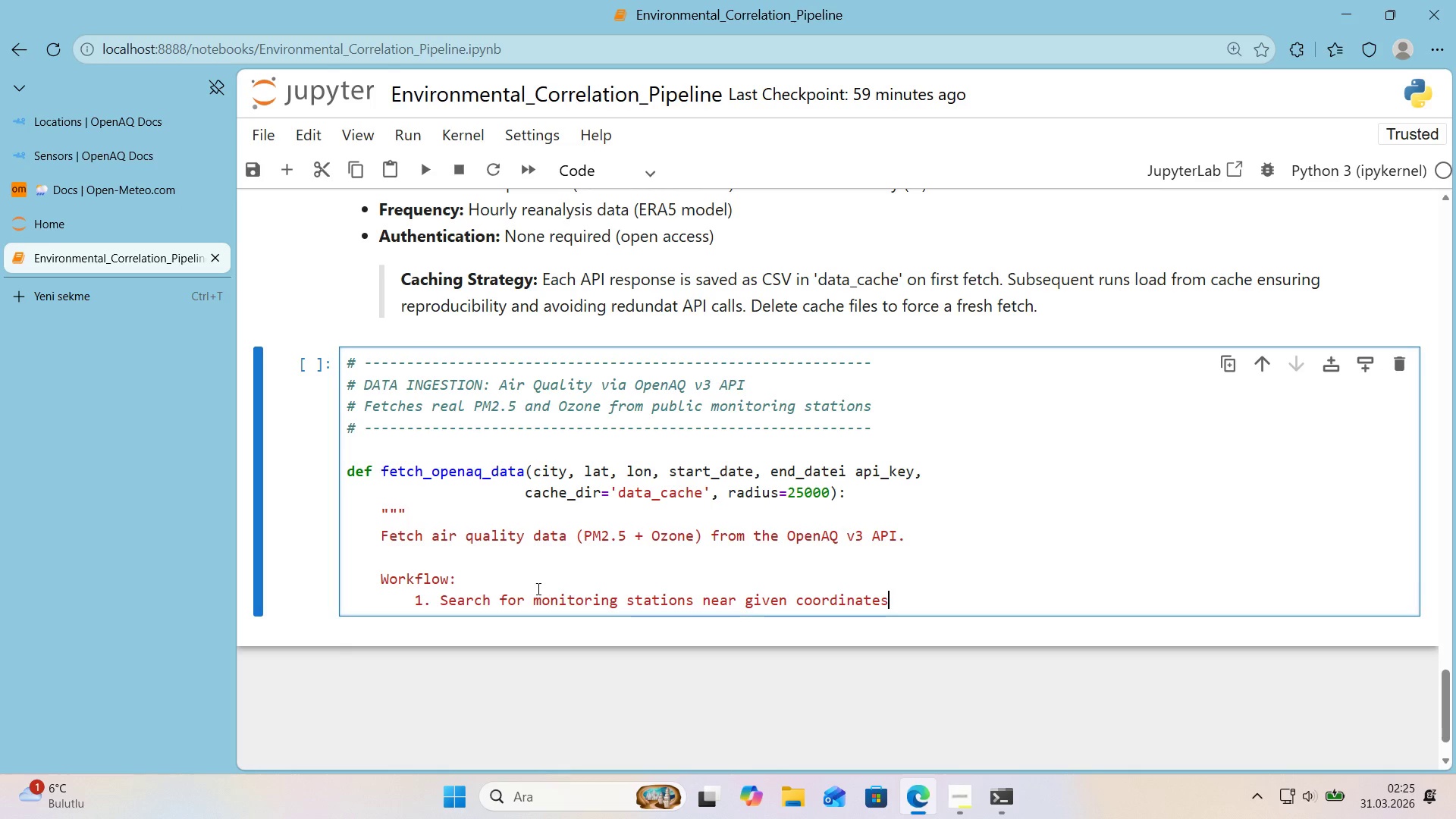 
key(Enter)
 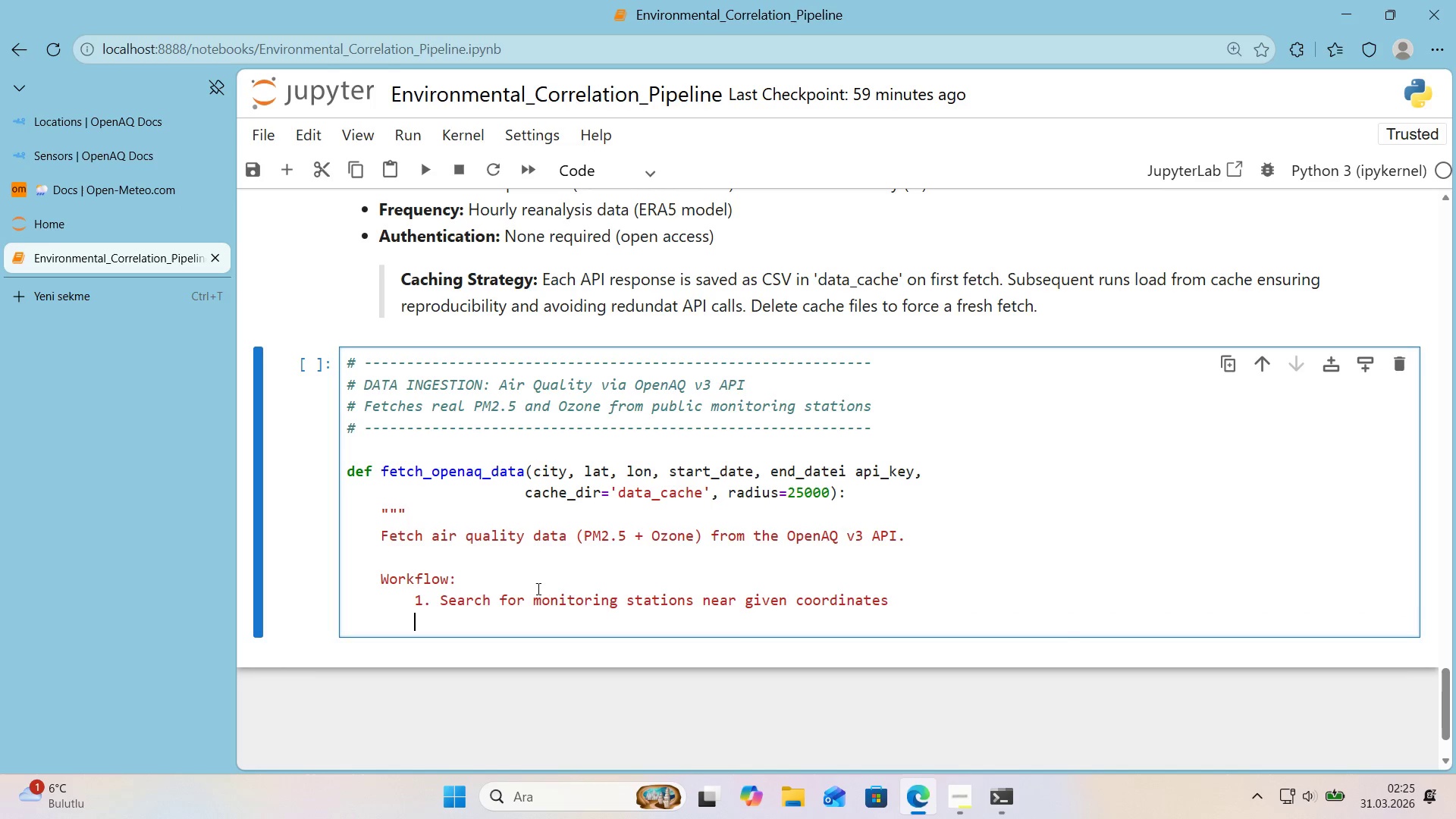 
type(2. Fetch hourly measurements for PM2.5 and Ozone sensors)
 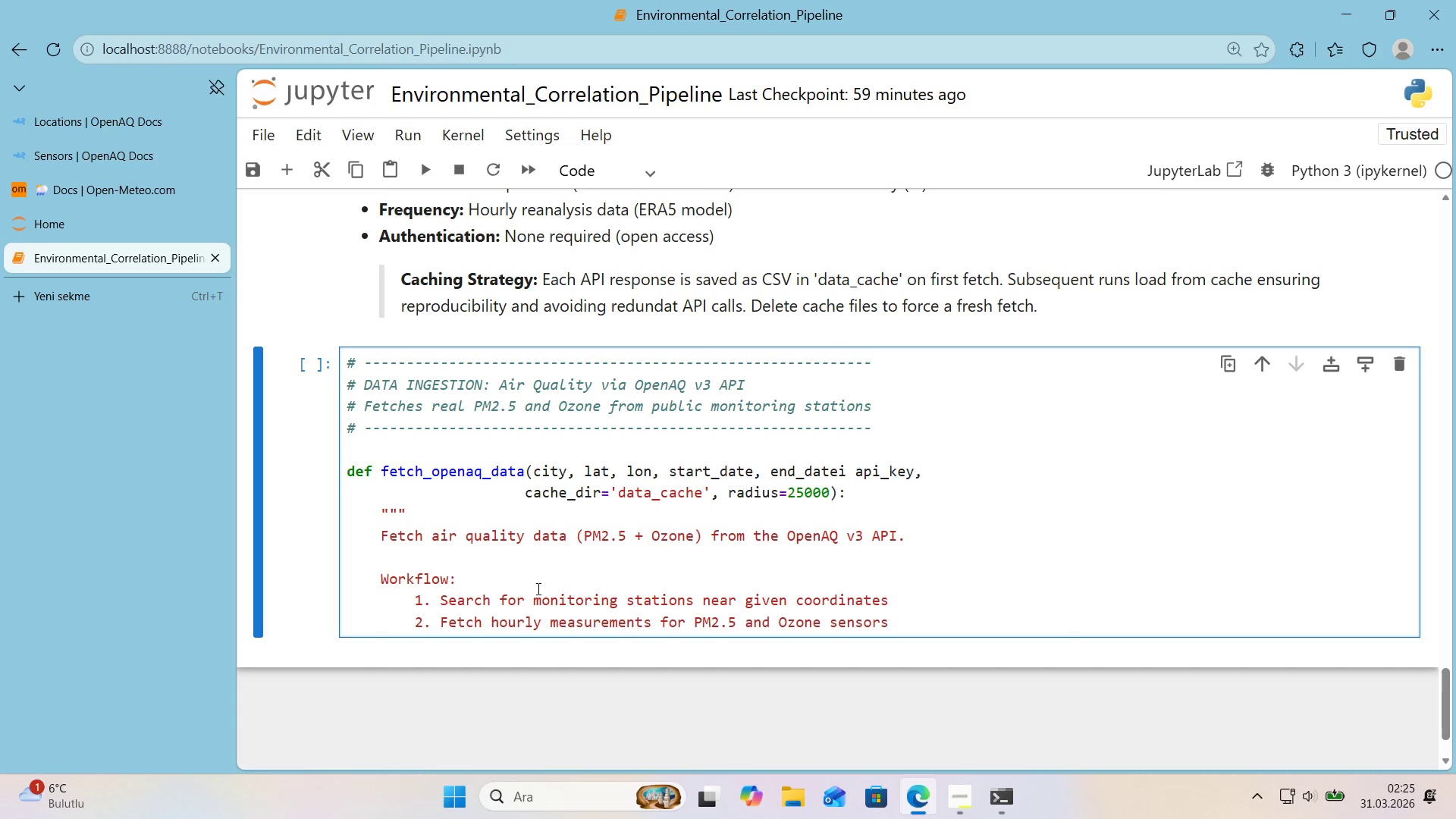 
key(Enter)
 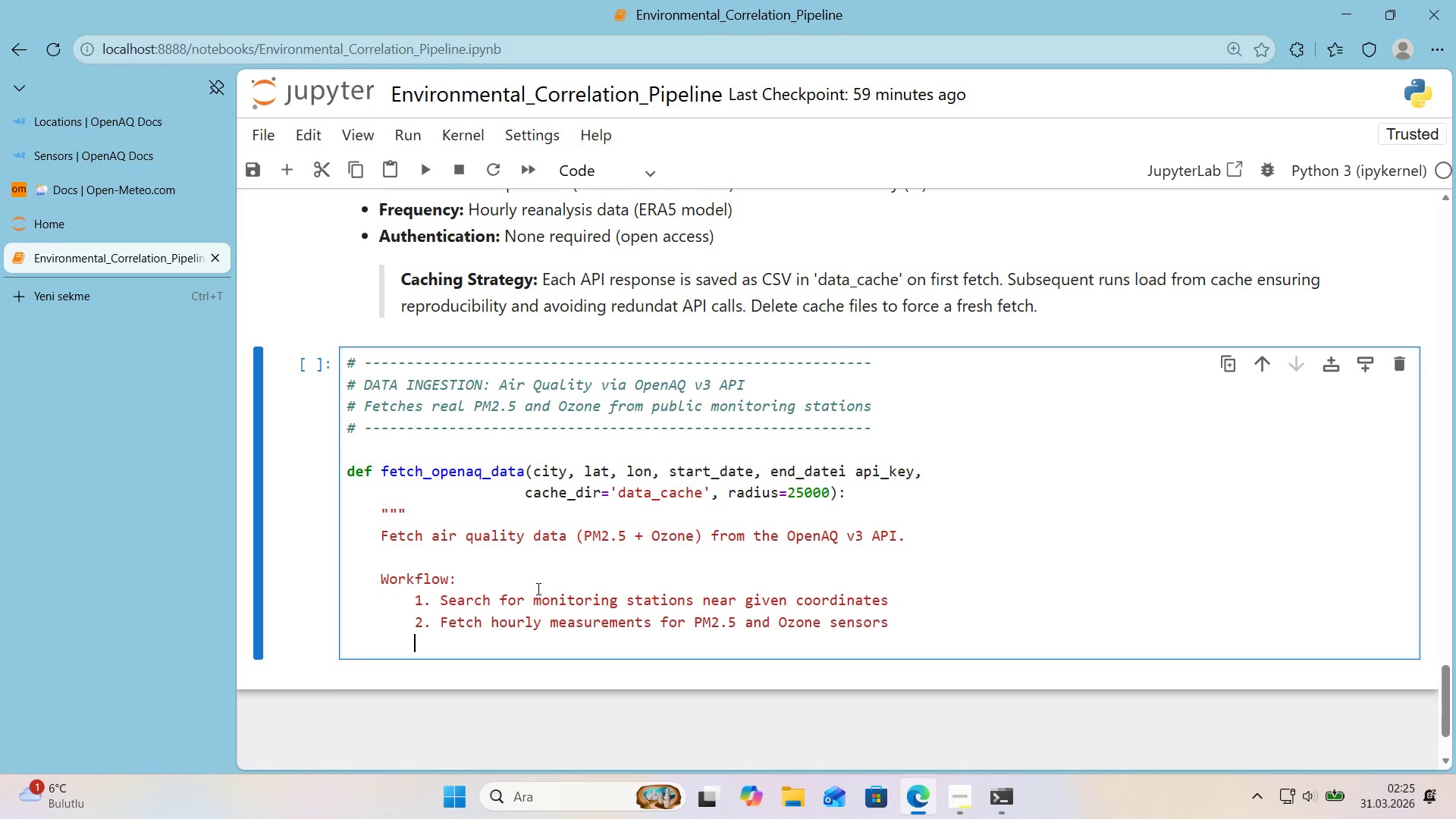 
type(3. Cache results to CSV fro)
key(Backspace)
key(Backspace)
type(or reproduc'b'l'ty)
 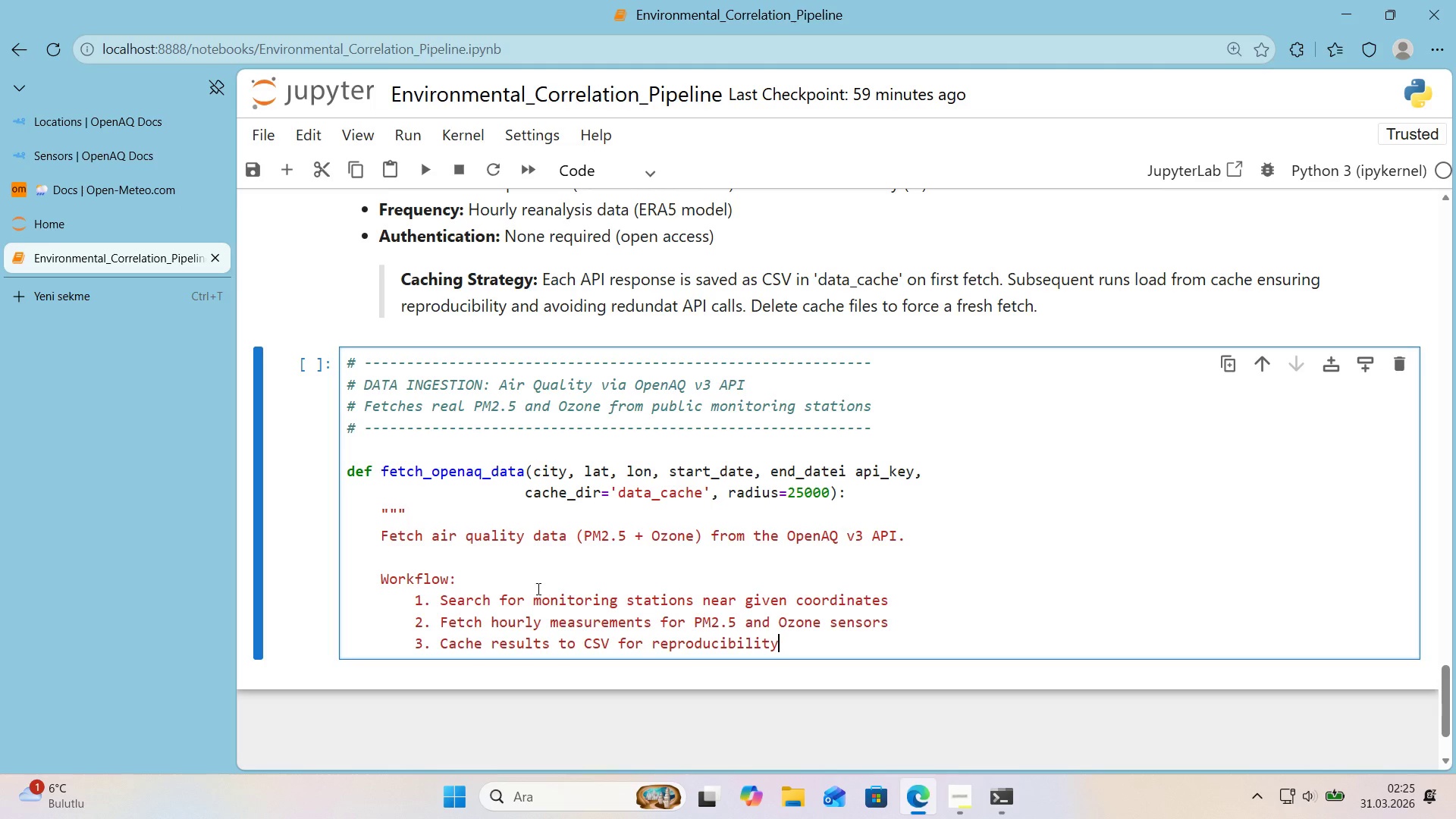 
key(Enter)
 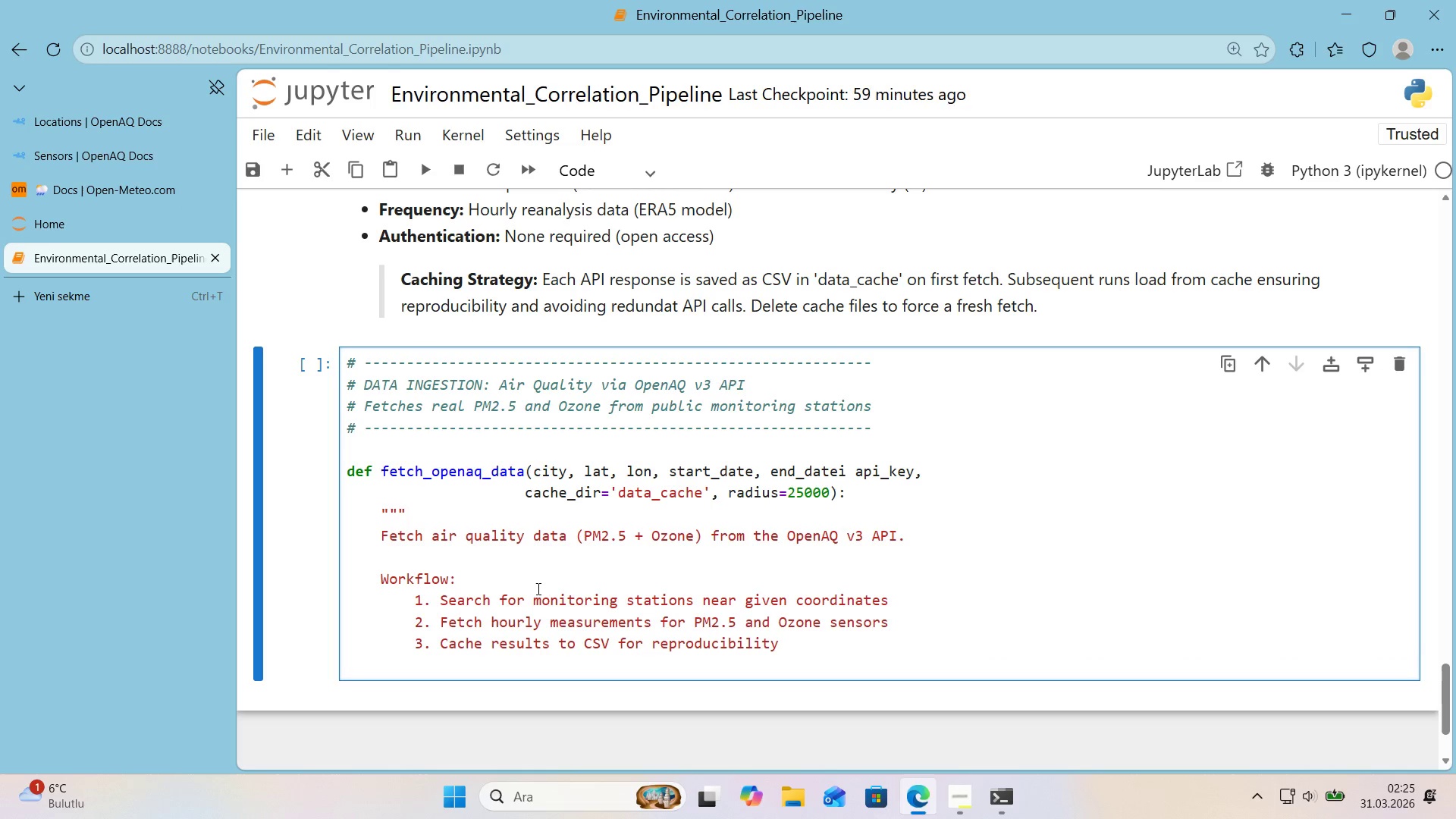 
key(Enter)
 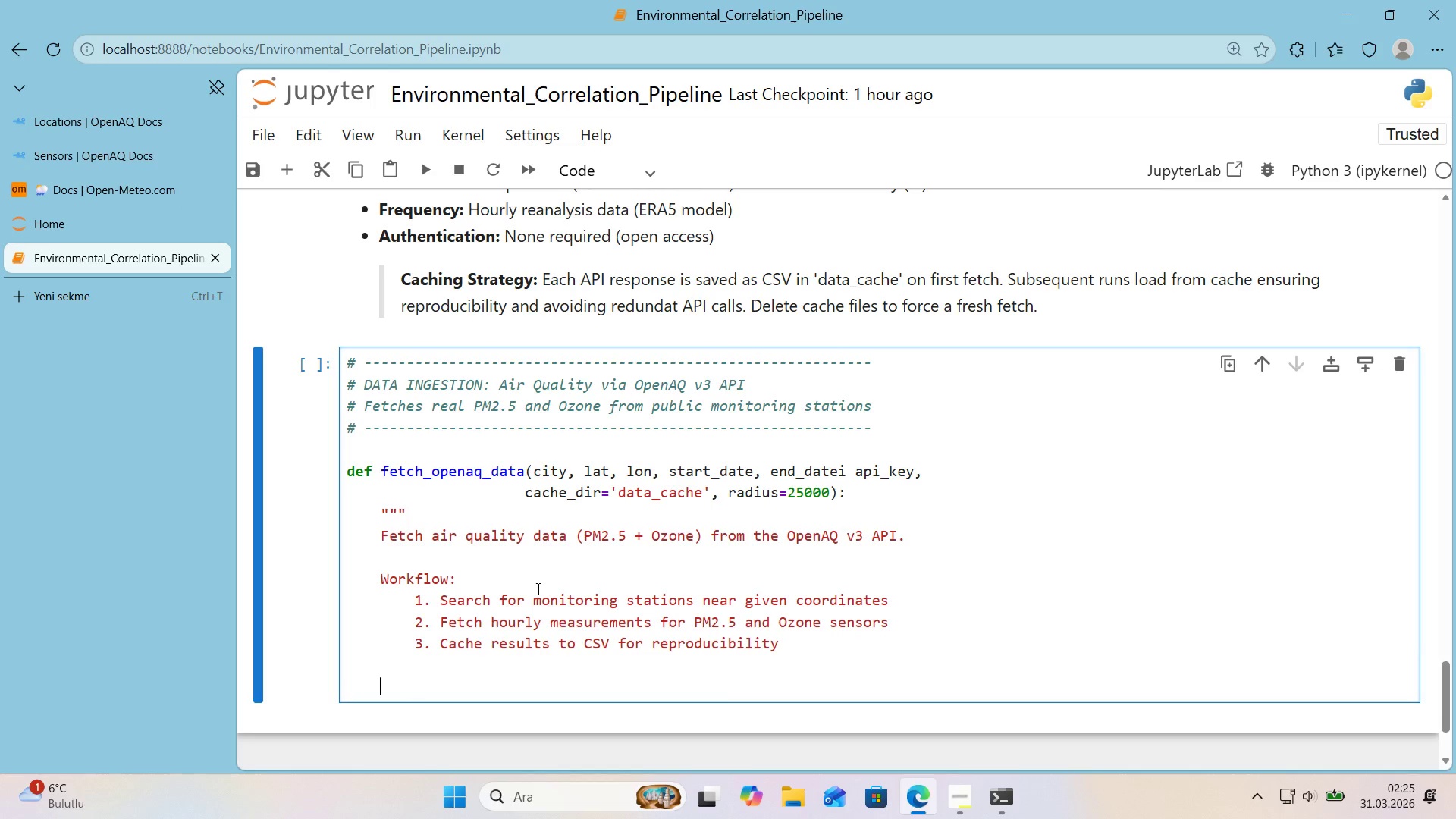 
key(Backspace)
type(Parameters>)
 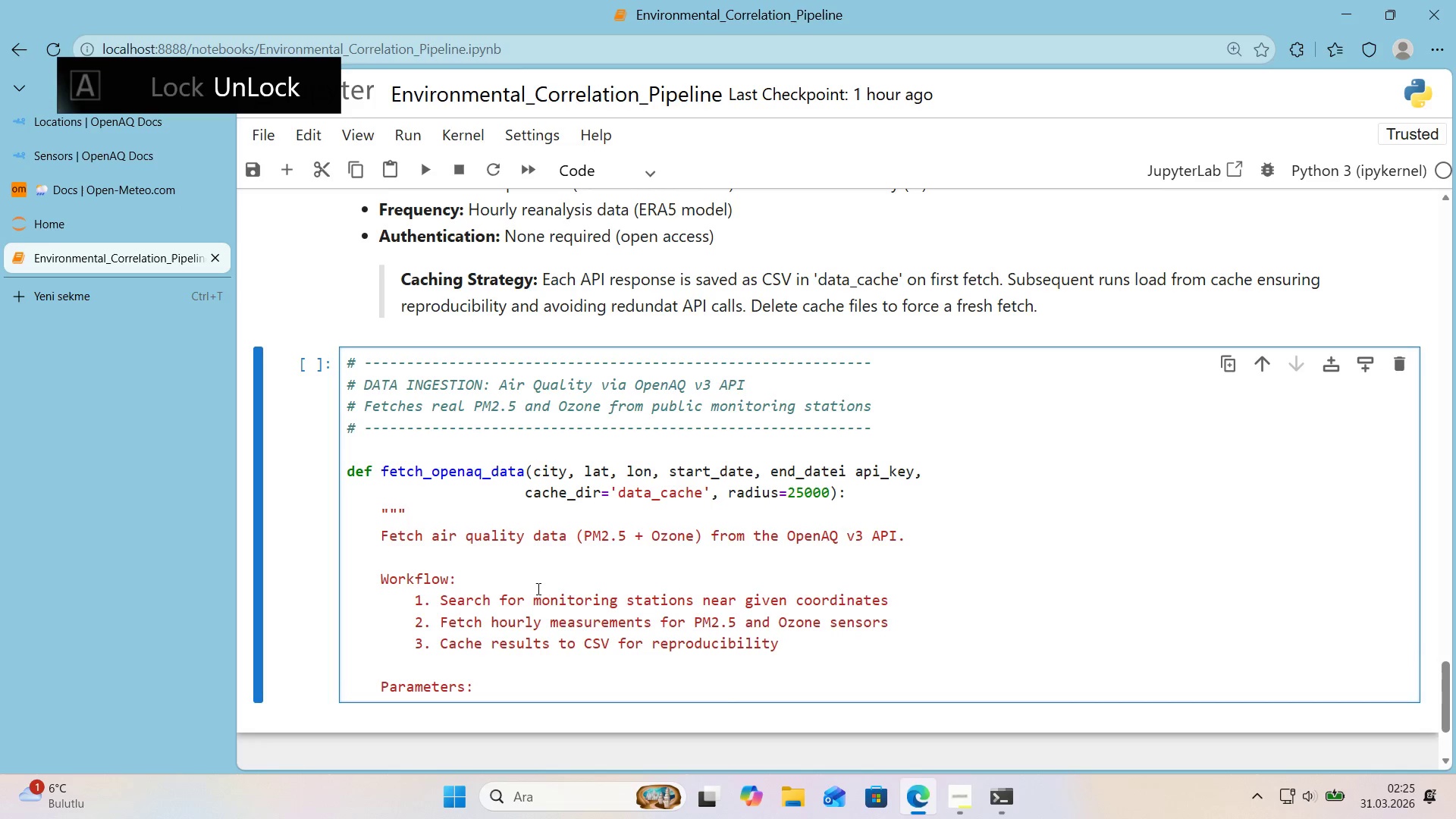 
key(Enter)
 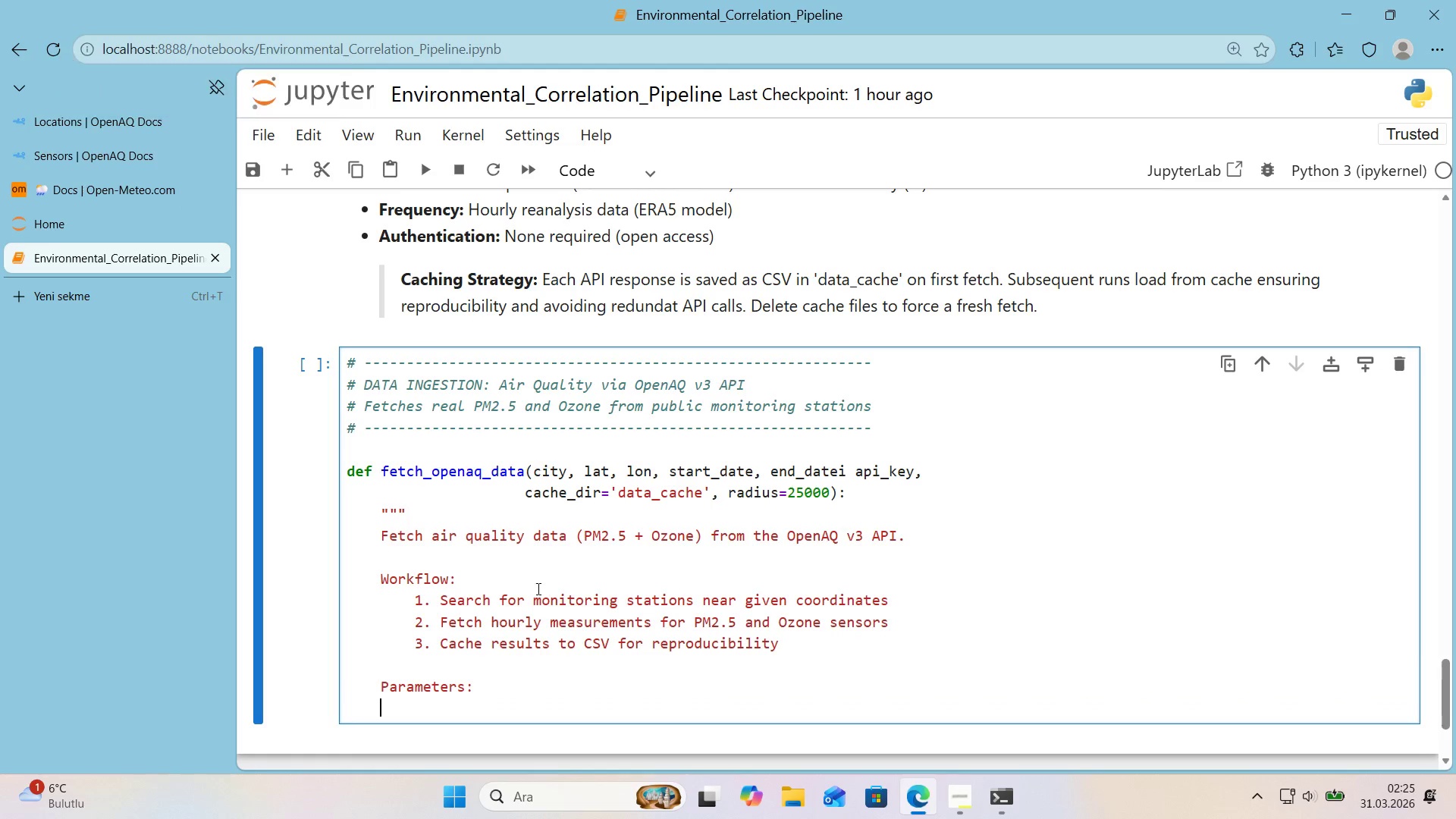 
key(Tab)
type(c'ty *()
 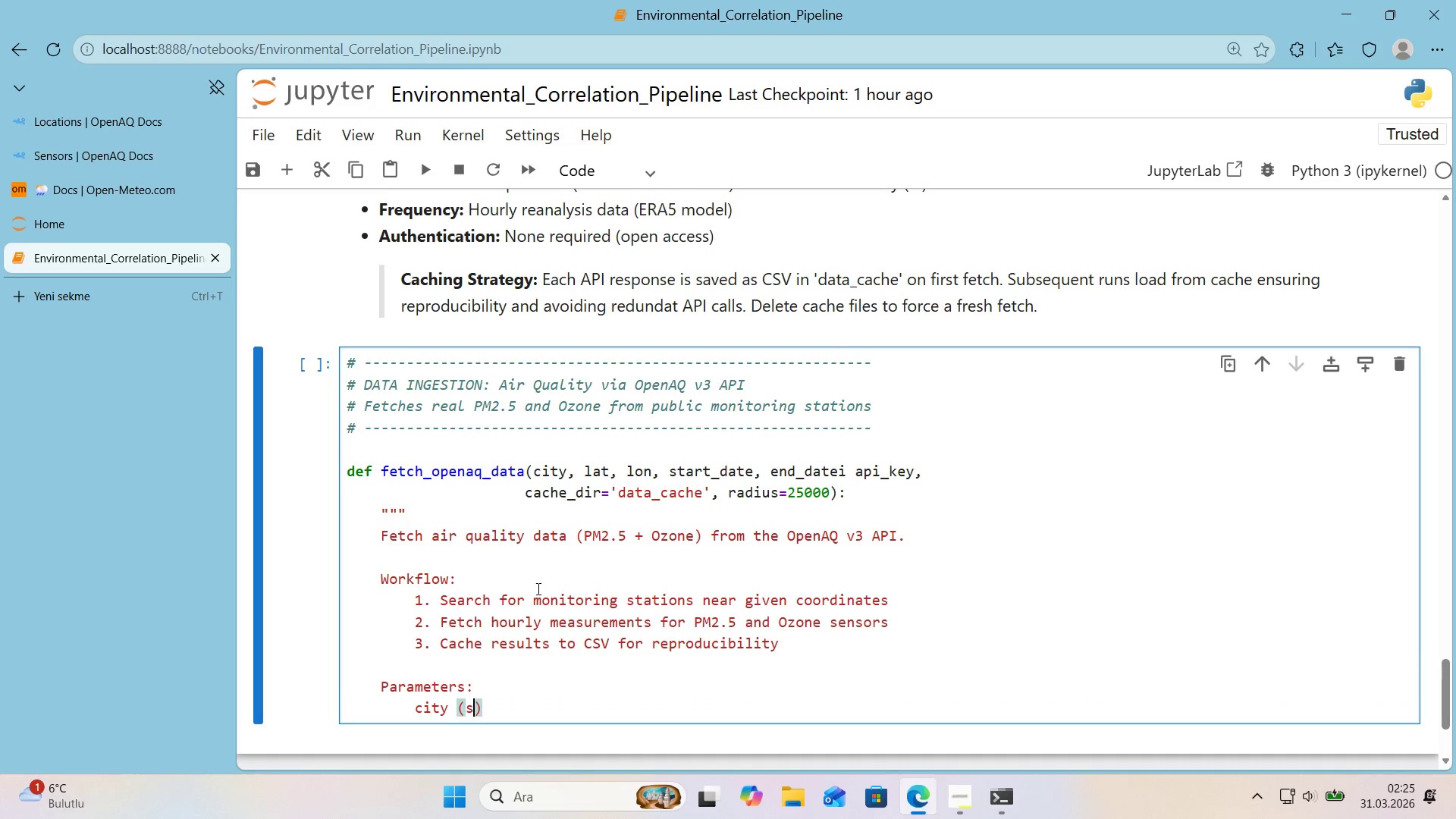 
 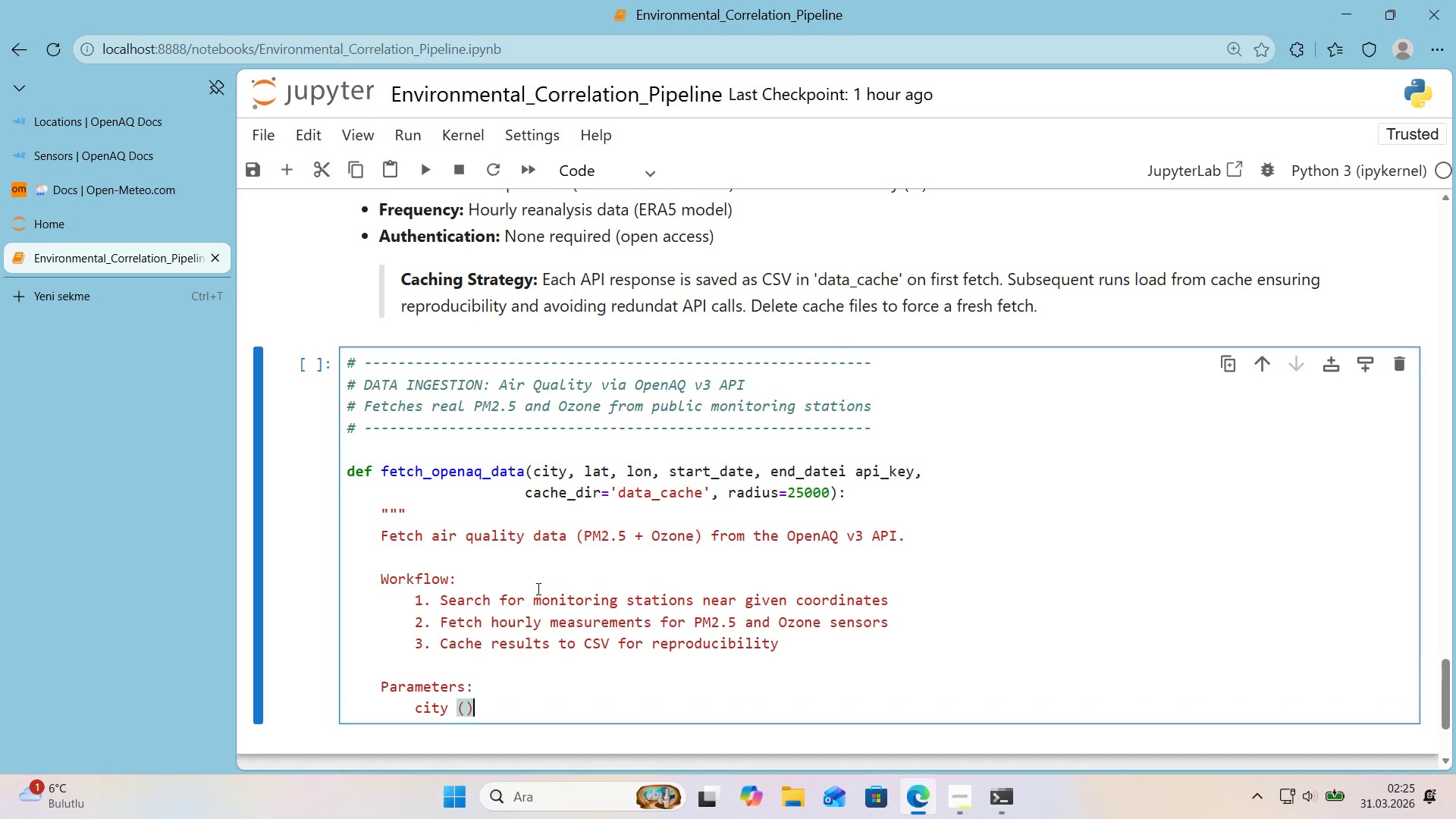 
key(ArrowLeft)
 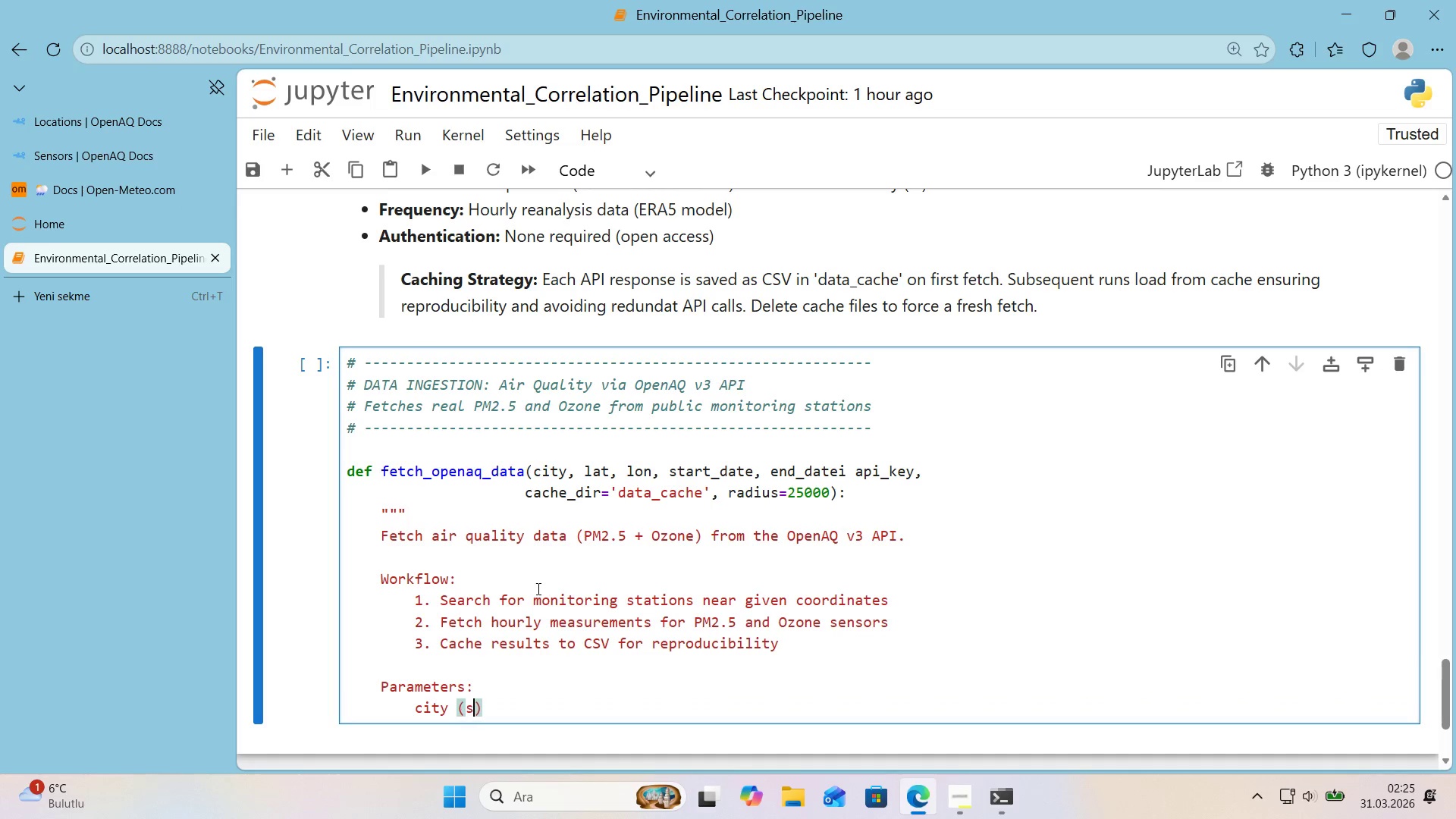 
type(str)
 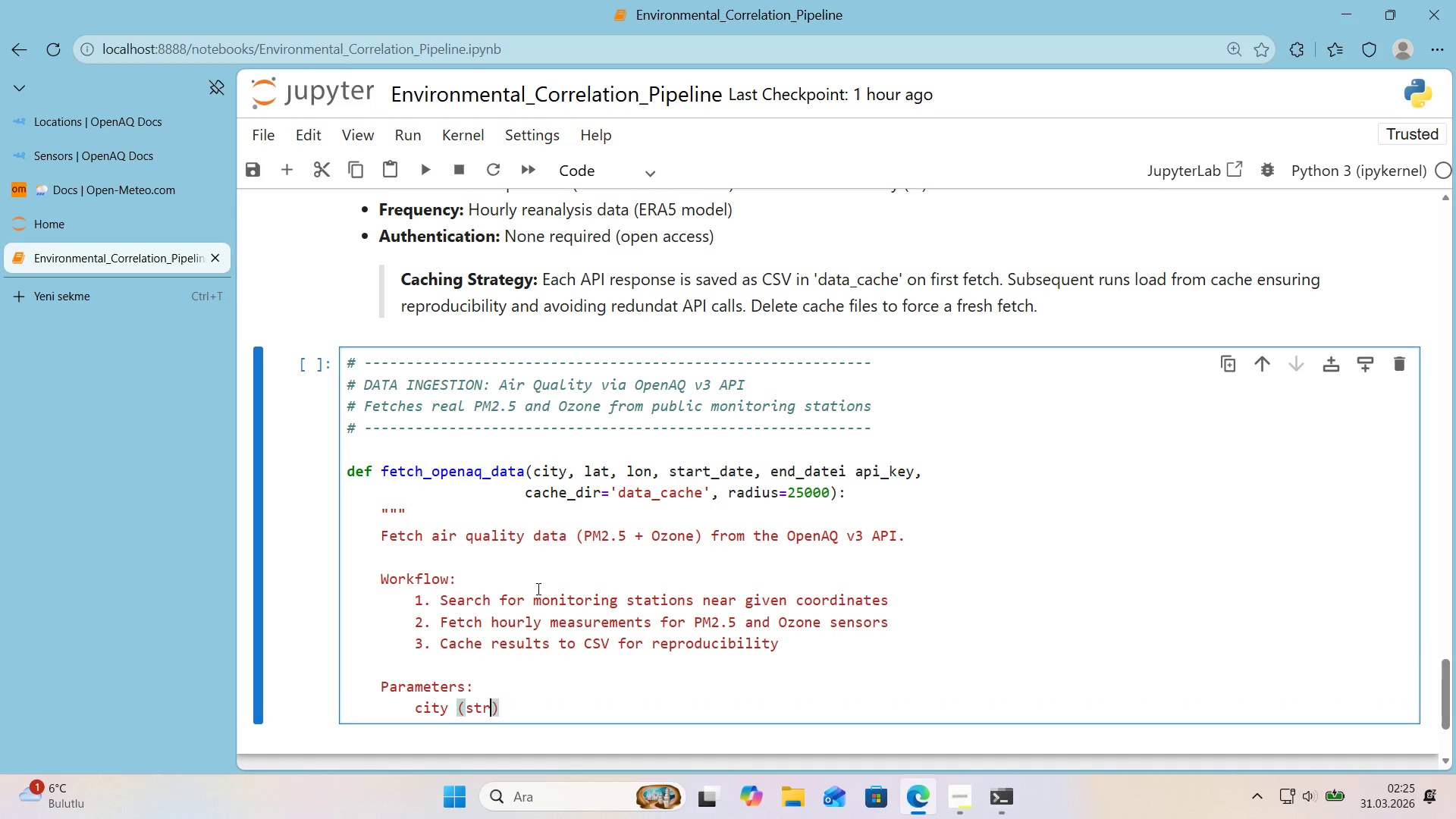 
key(ArrowRight)
 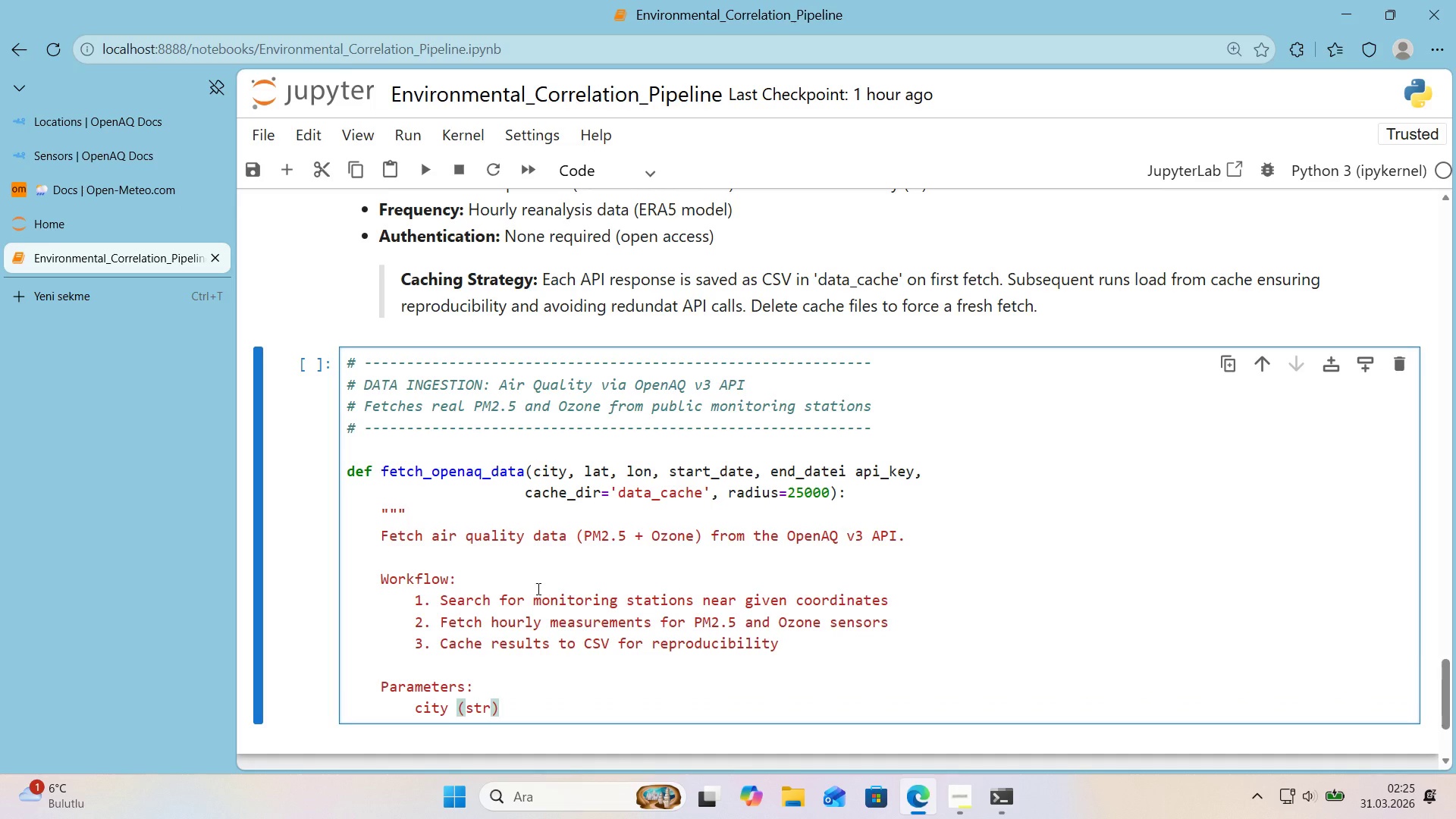 
key(Shift+Period)
 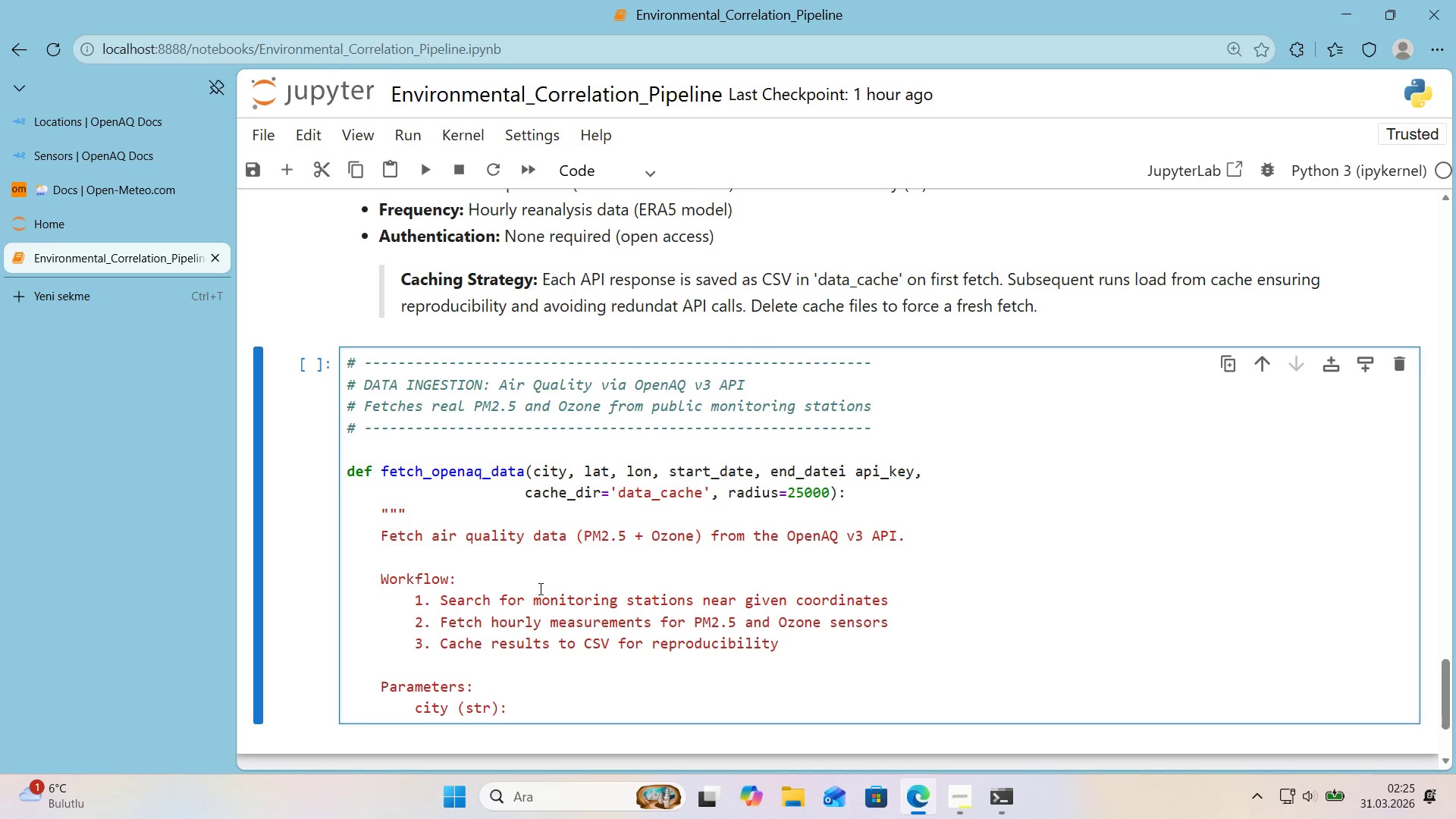 
scroll: coordinate [899, 582], scroll_direction: down, amount: 1.0
 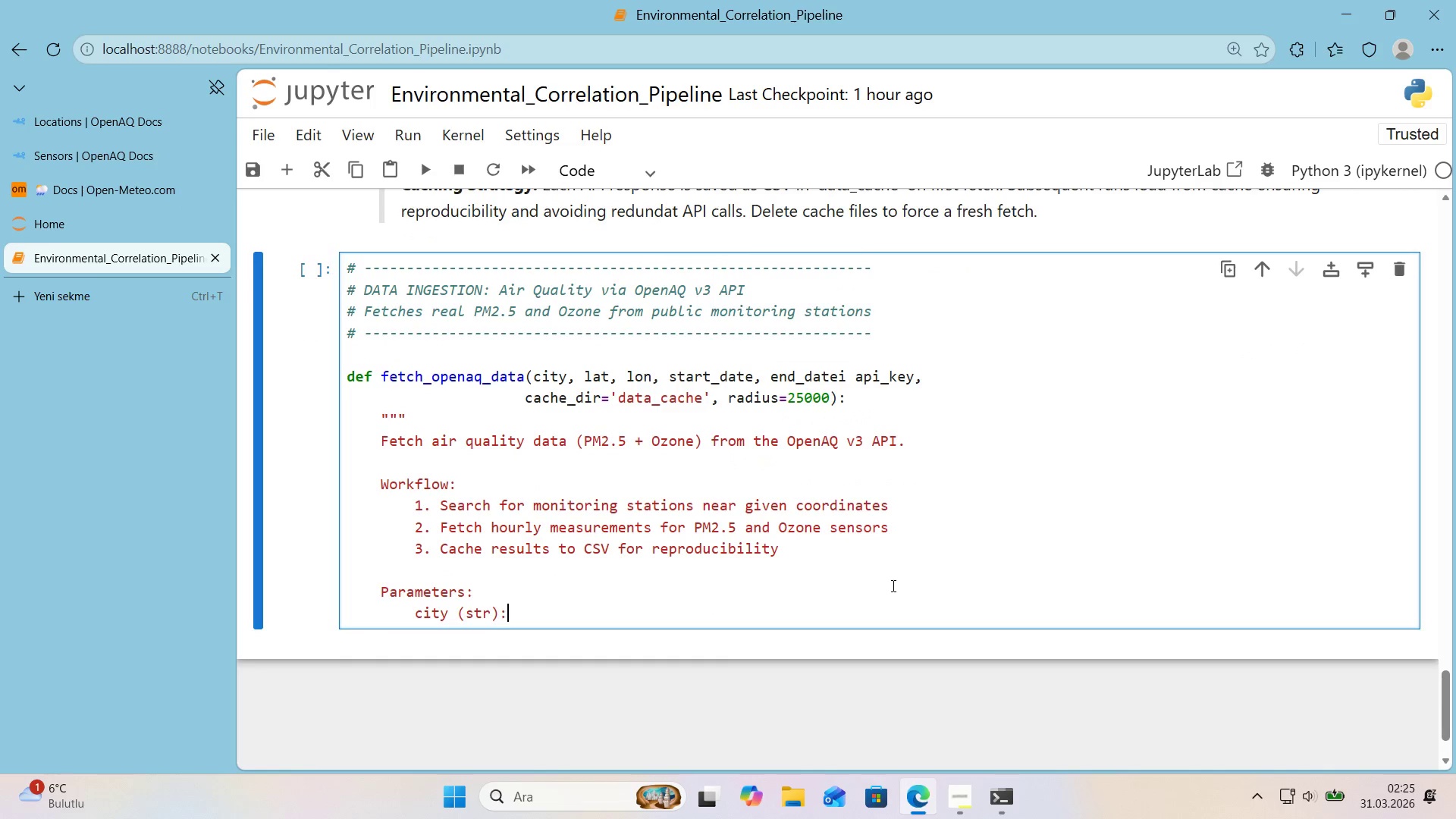 
type( C'ty name for label'ng)
 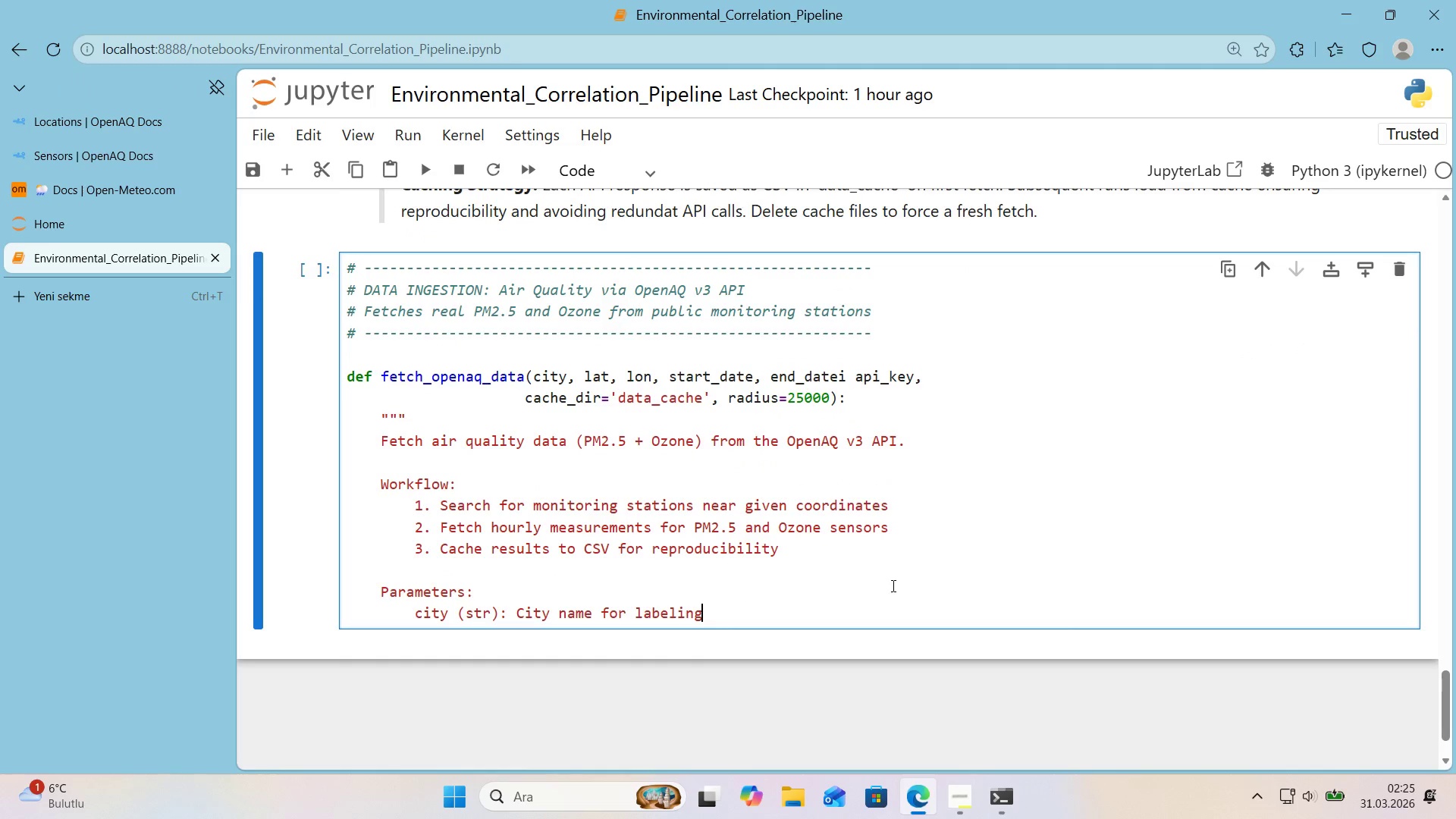 
key(Enter)
 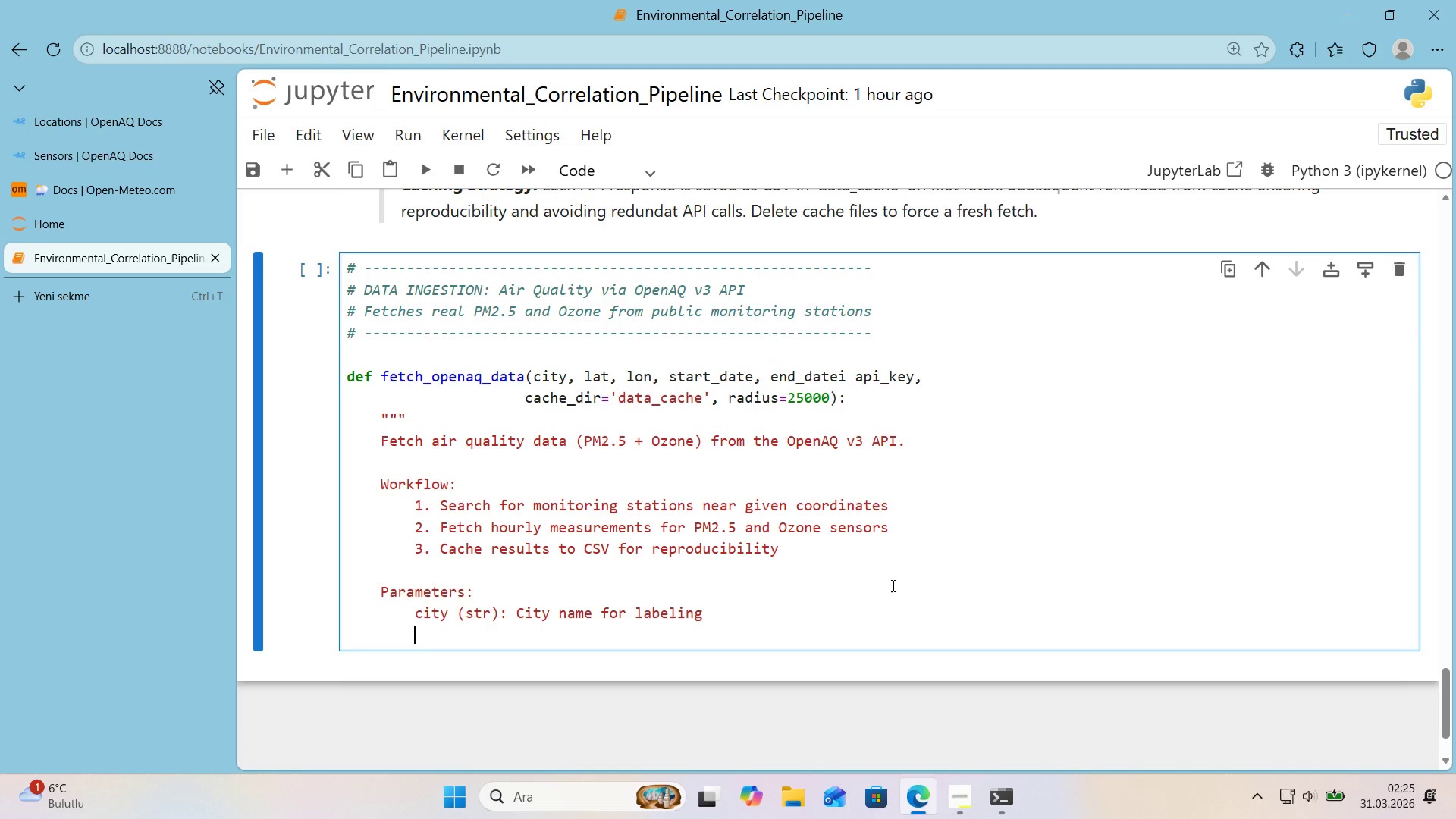 
type(lat, lon *()
 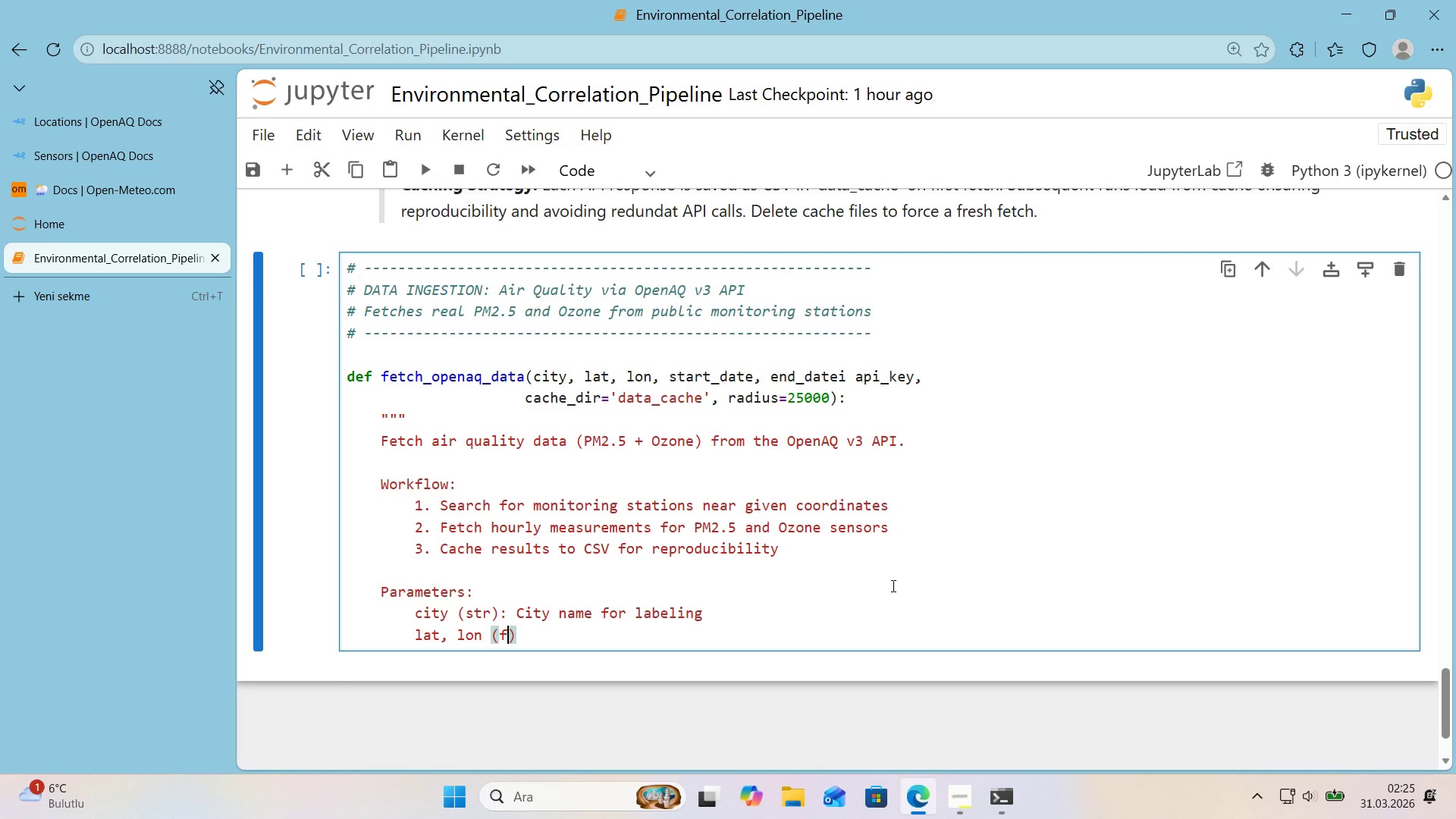 
 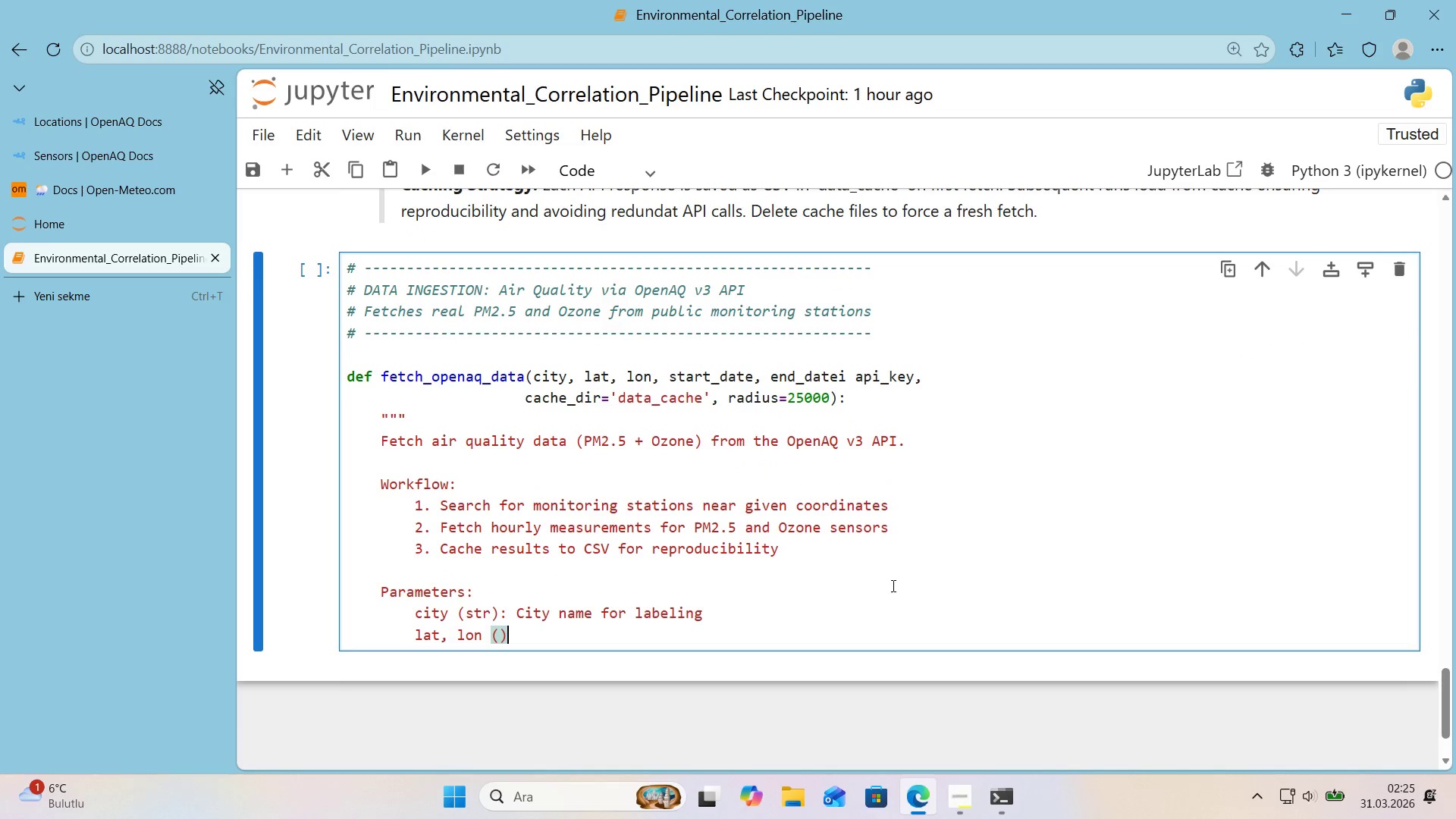 
key(ArrowLeft)
 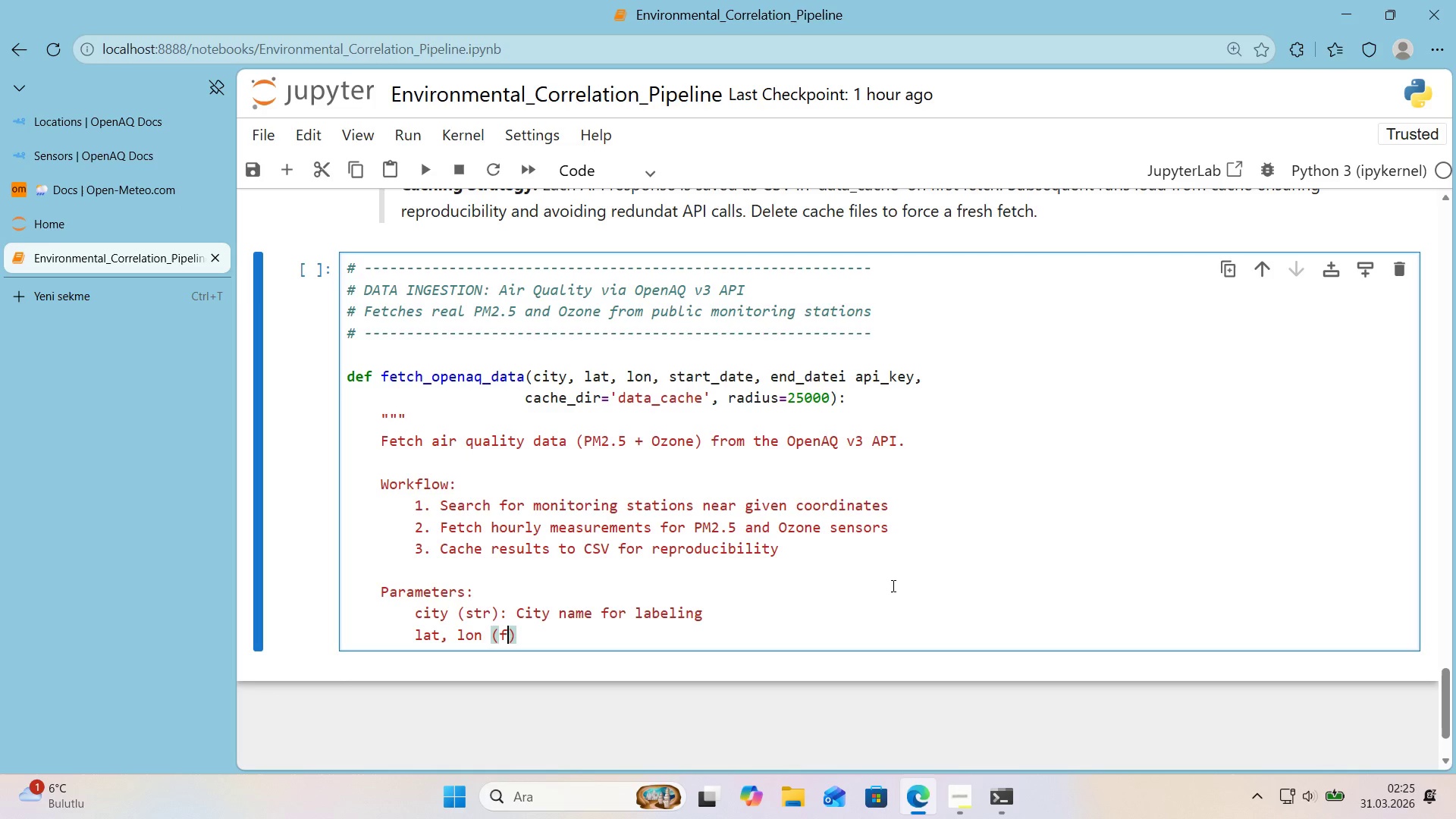 
type(float)
 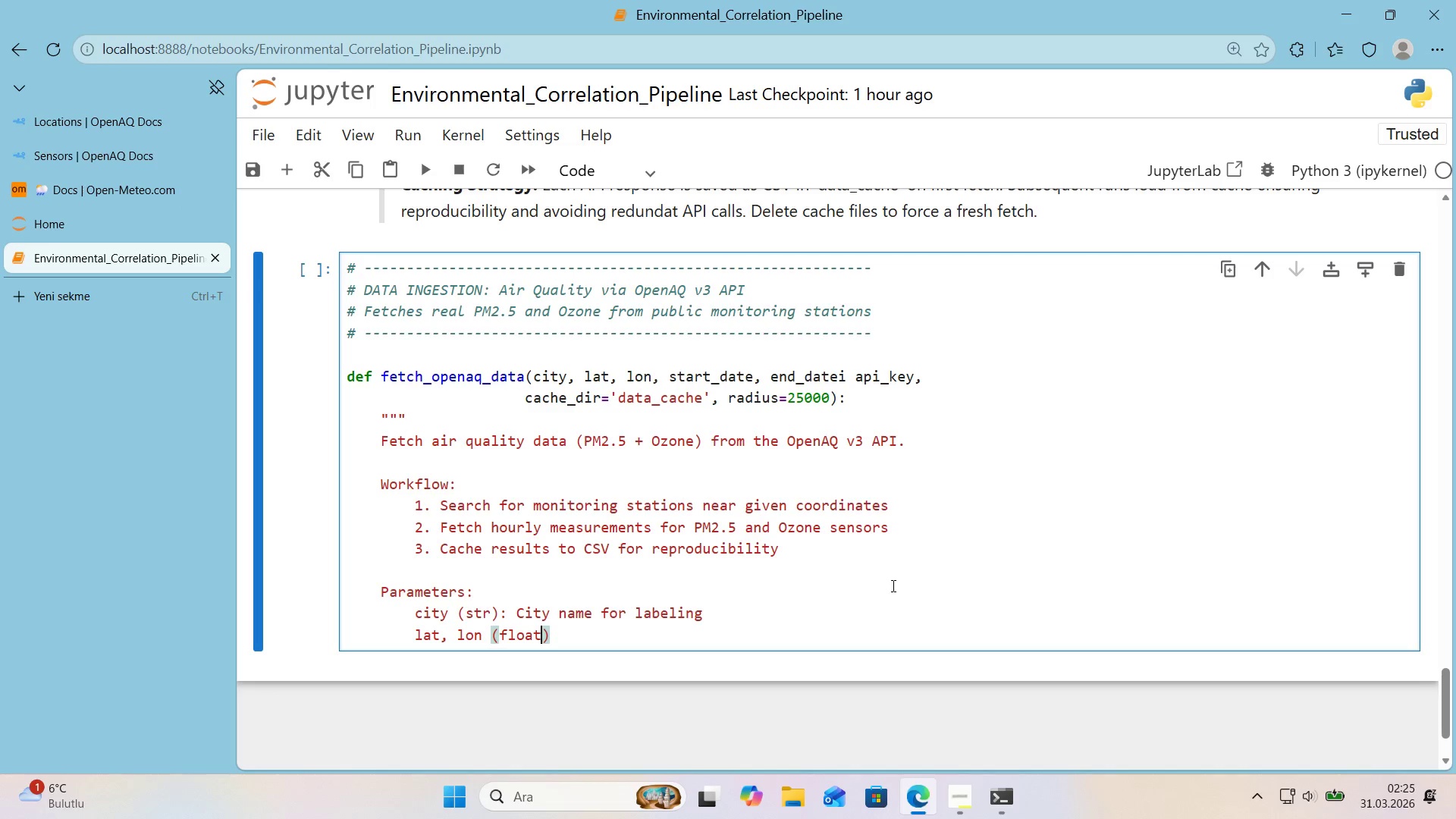 
key(ArrowRight)
 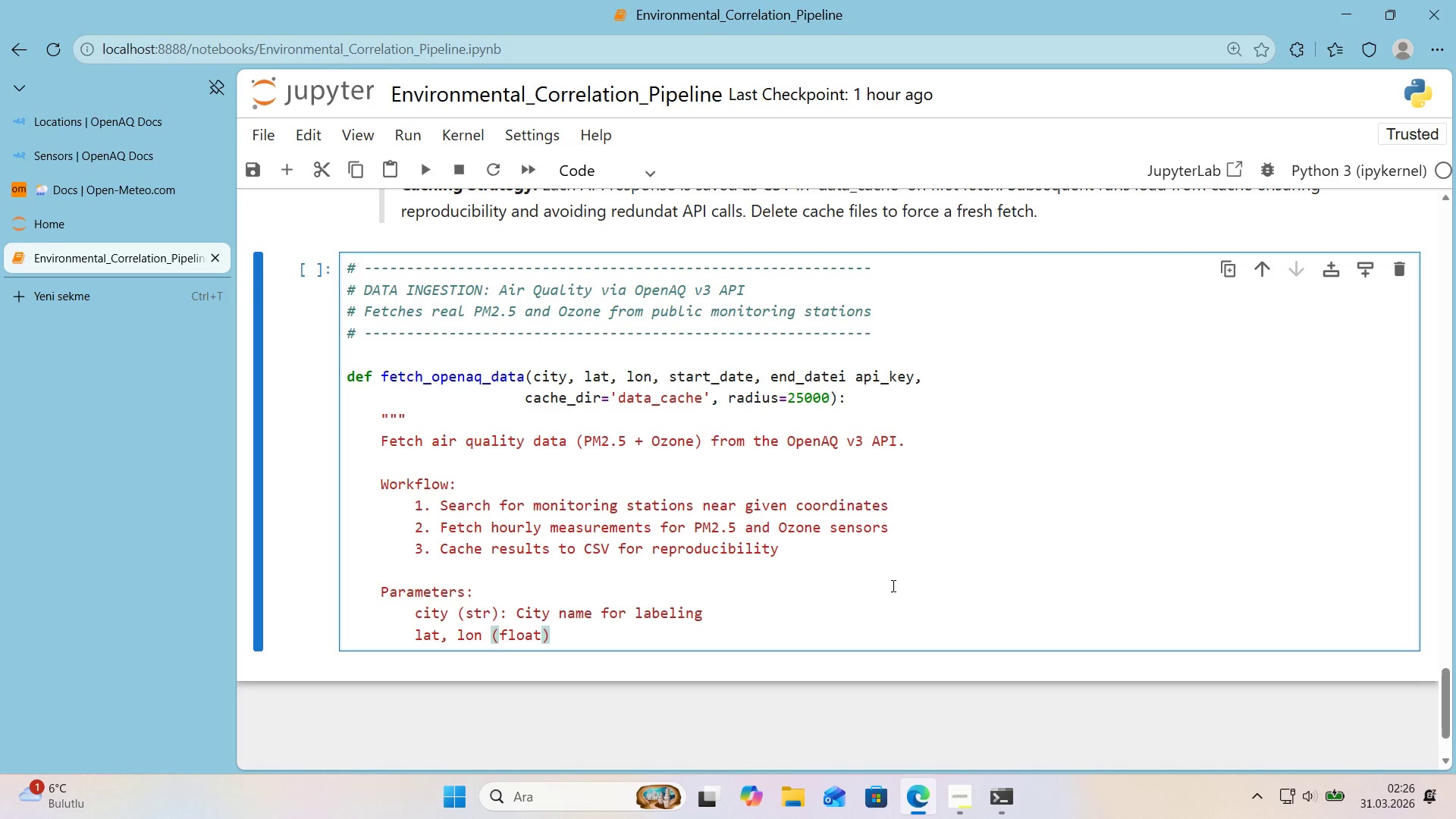 
type(> C'ty center coord'nates)
 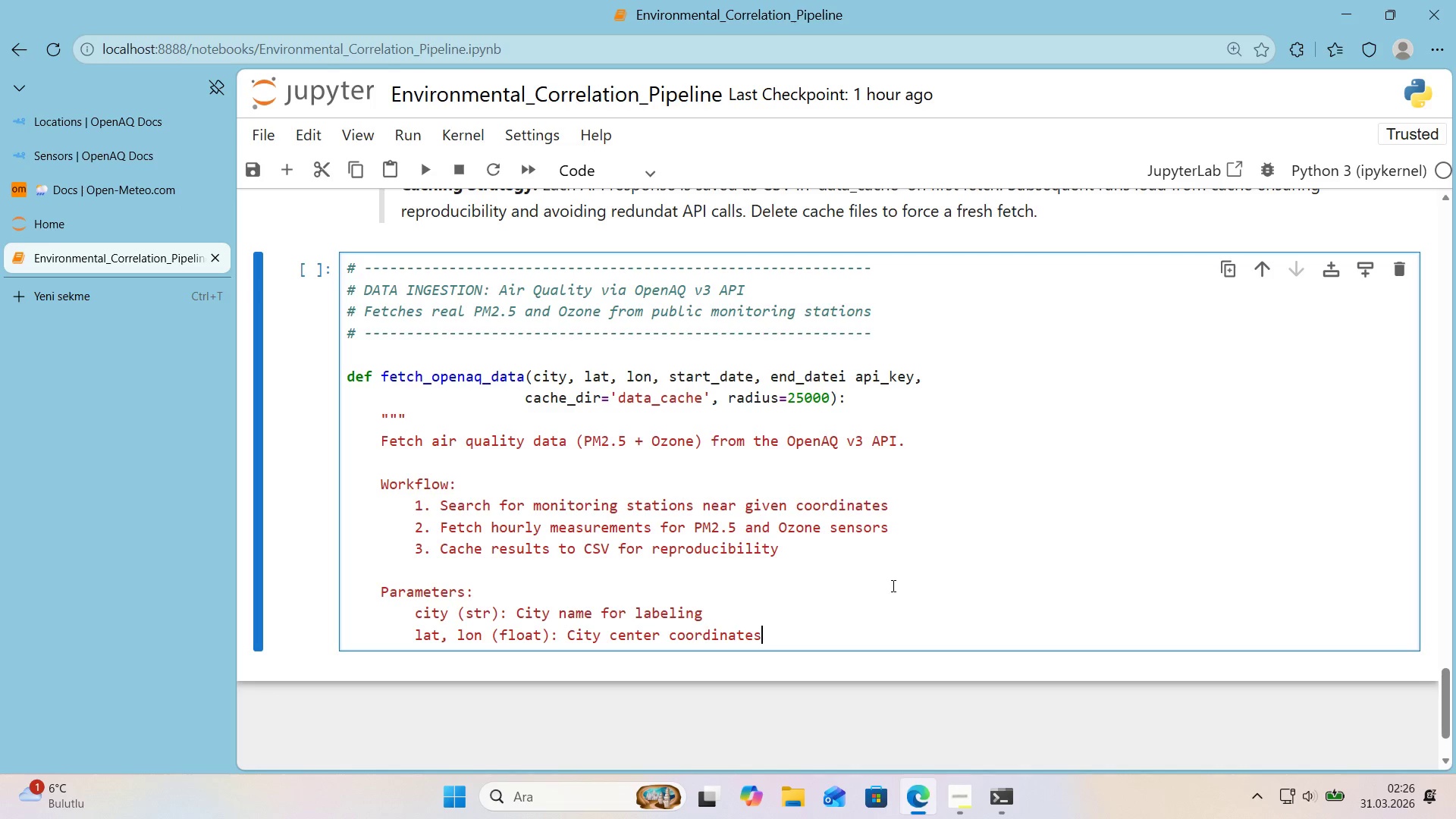 
wait(5.25)
 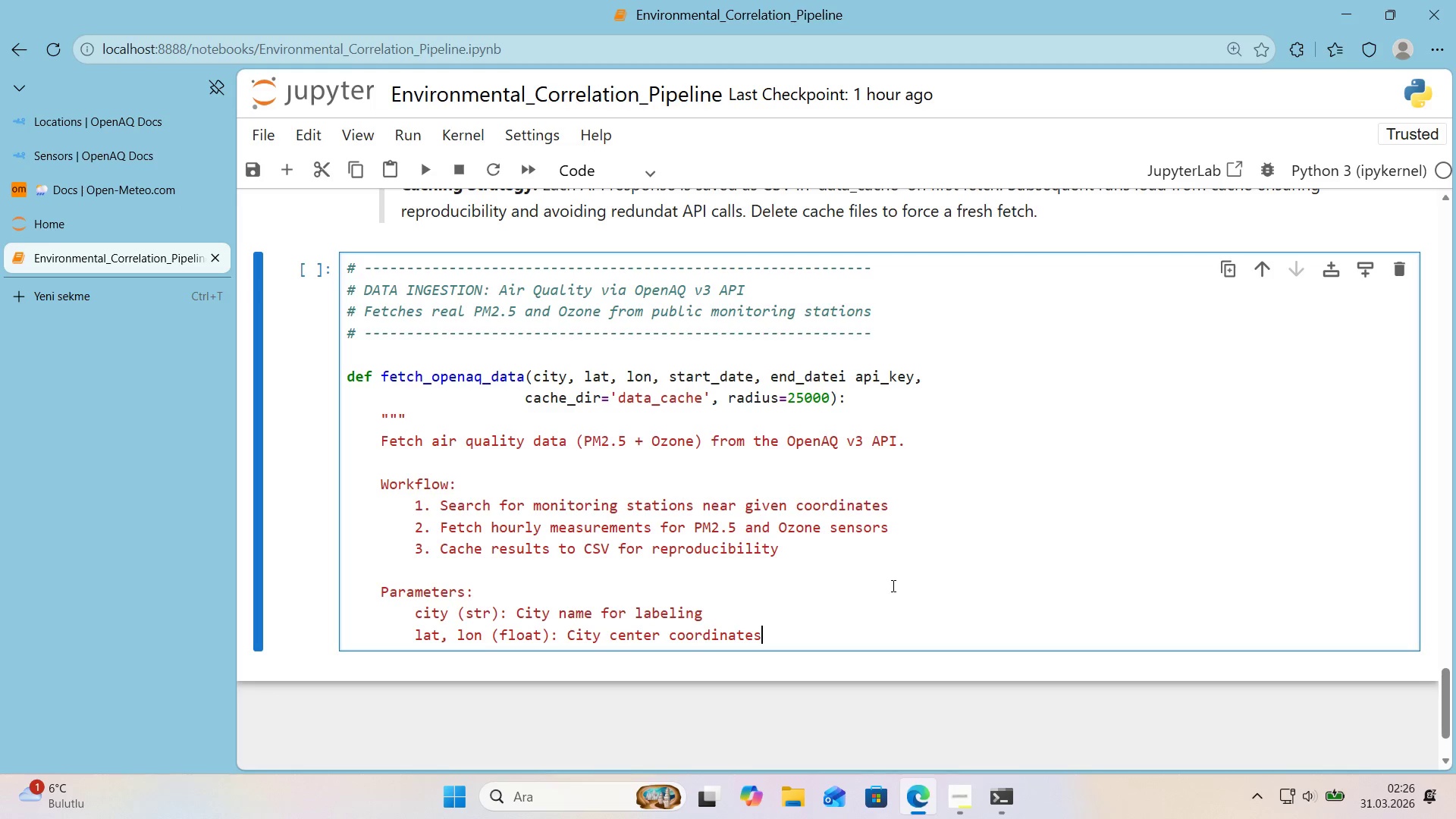 
key(Enter)
 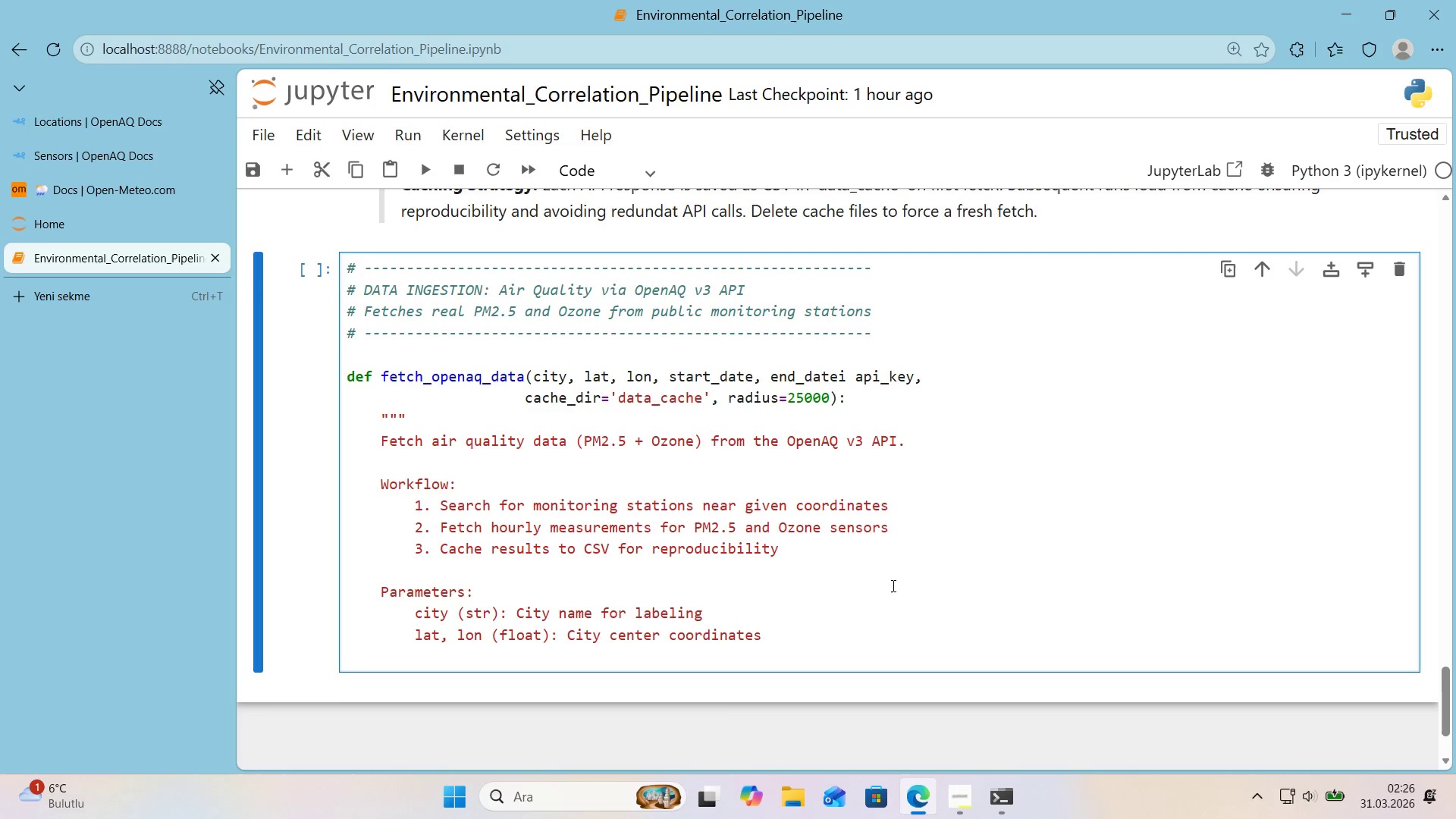 
type(start_date, end_date*()
 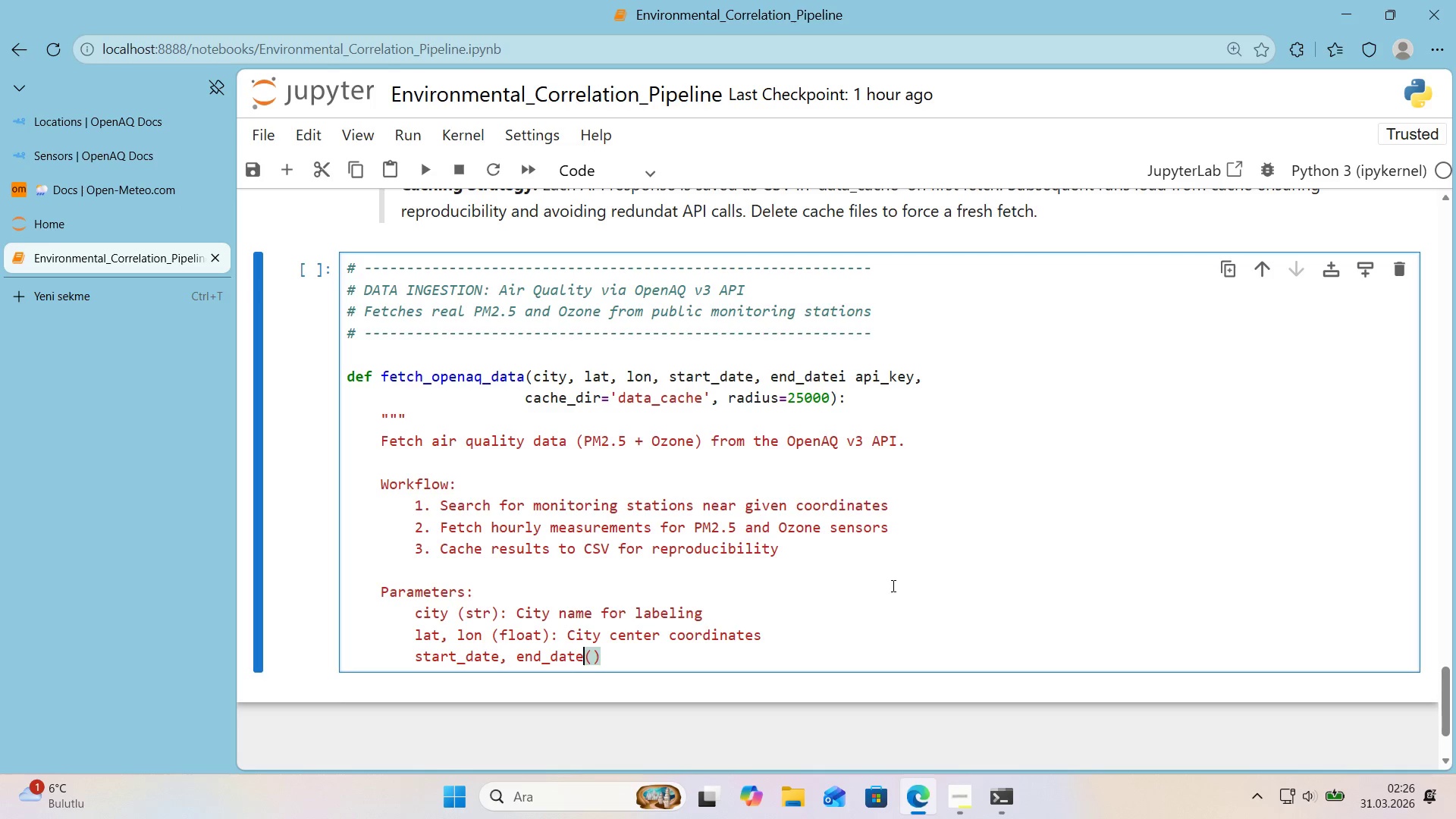 
 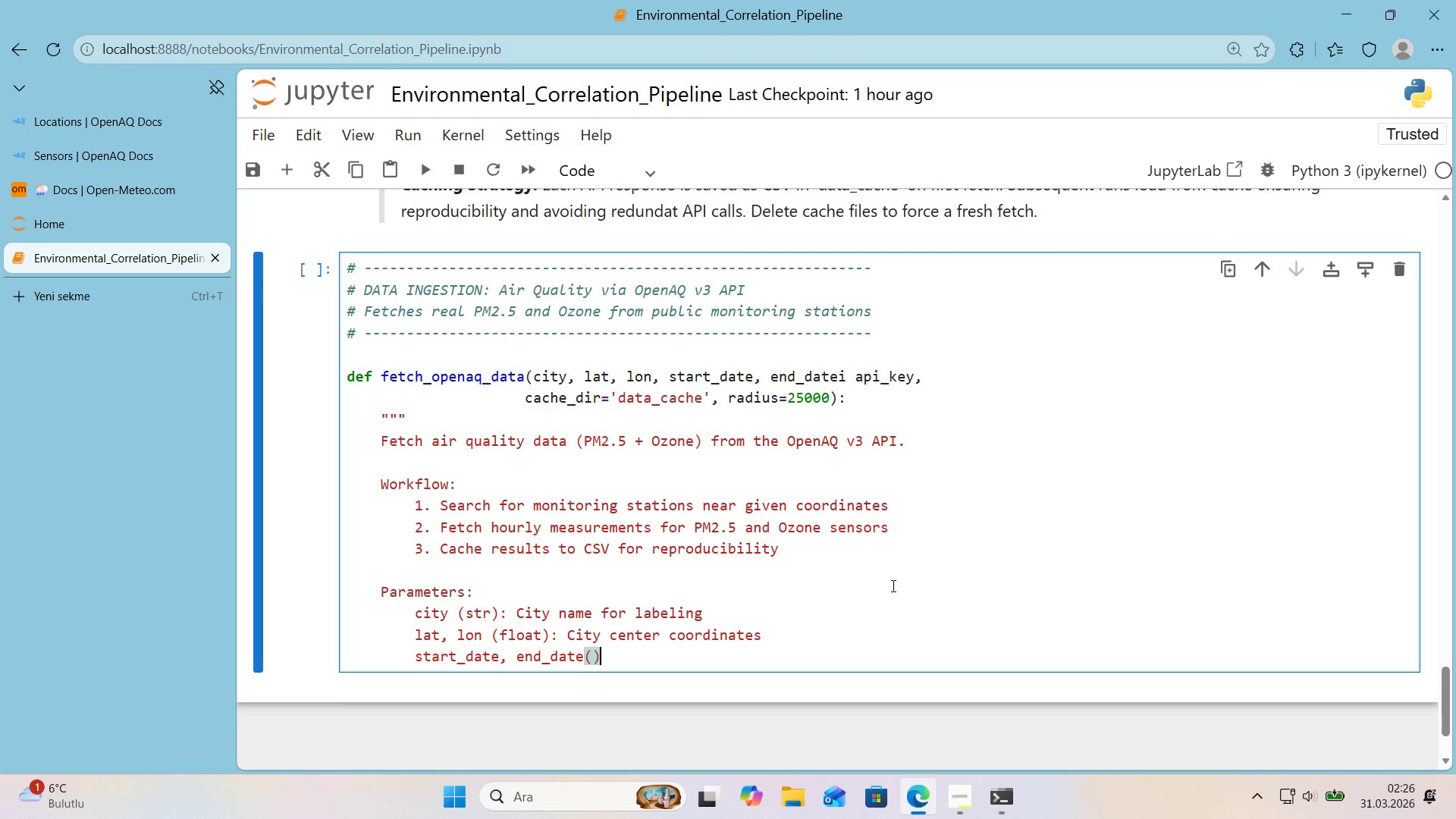 
key(ArrowLeft)
 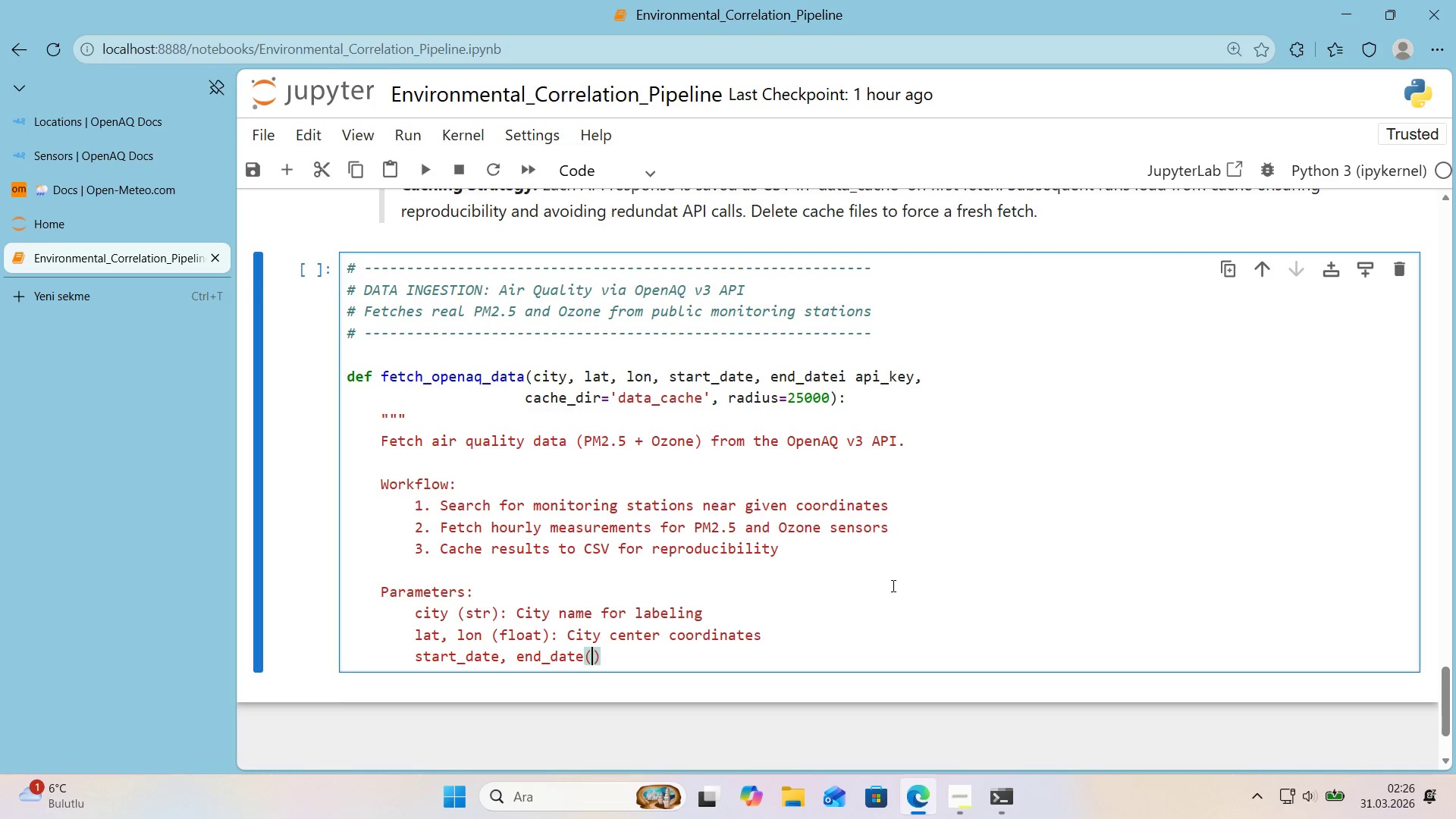 
key(ArrowLeft)
 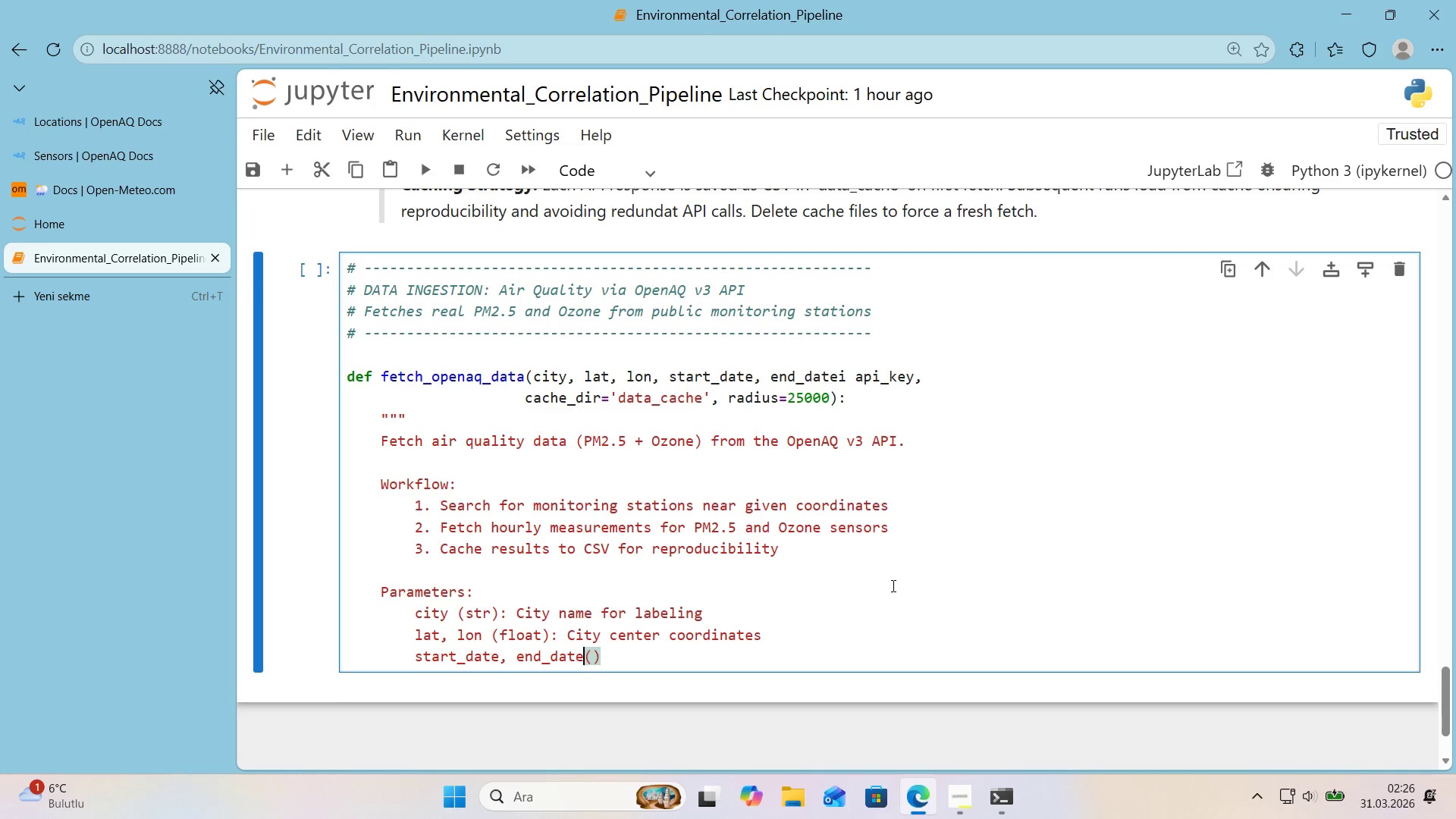 
key(Space)
 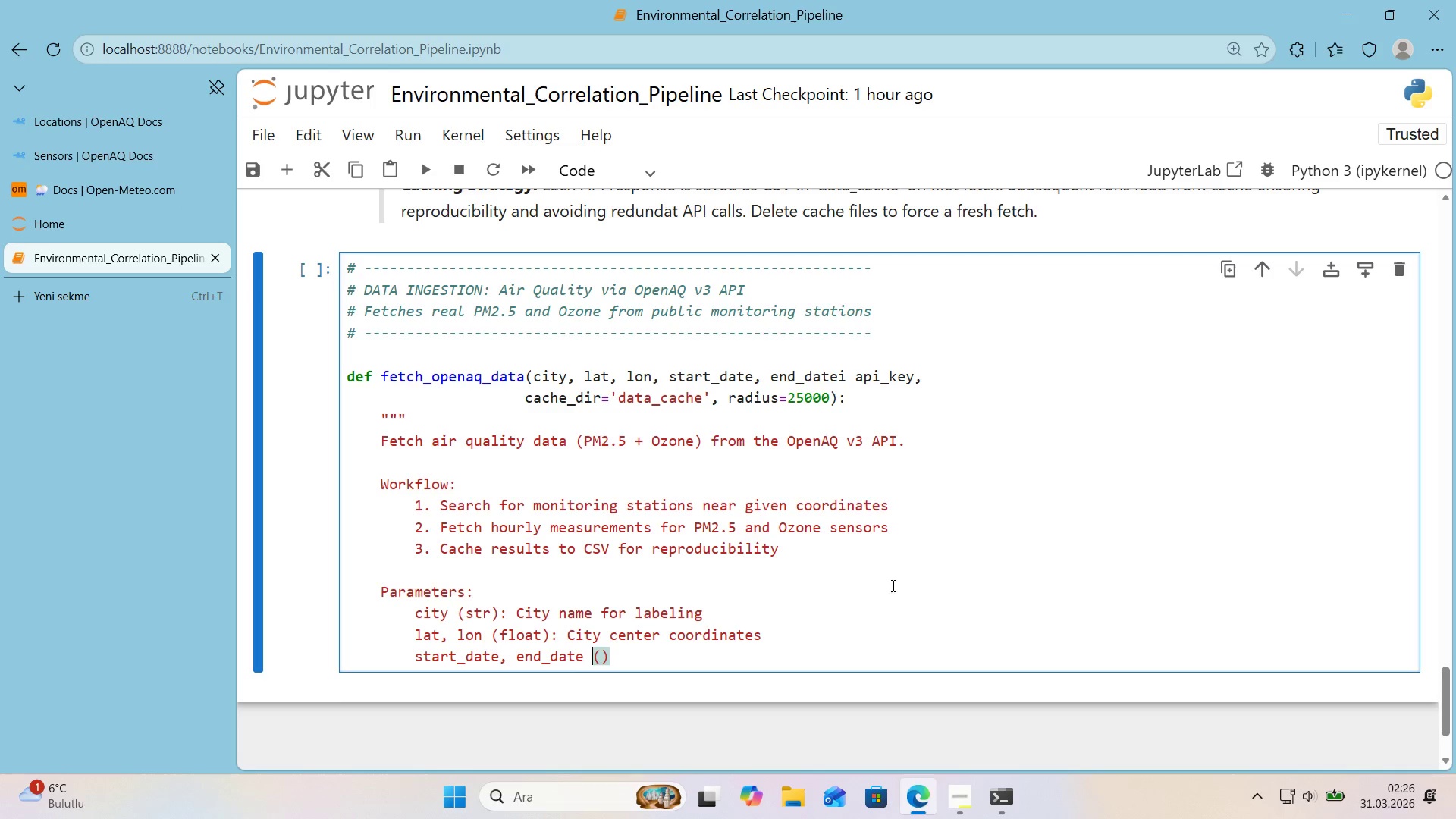 
key(ArrowRight)
 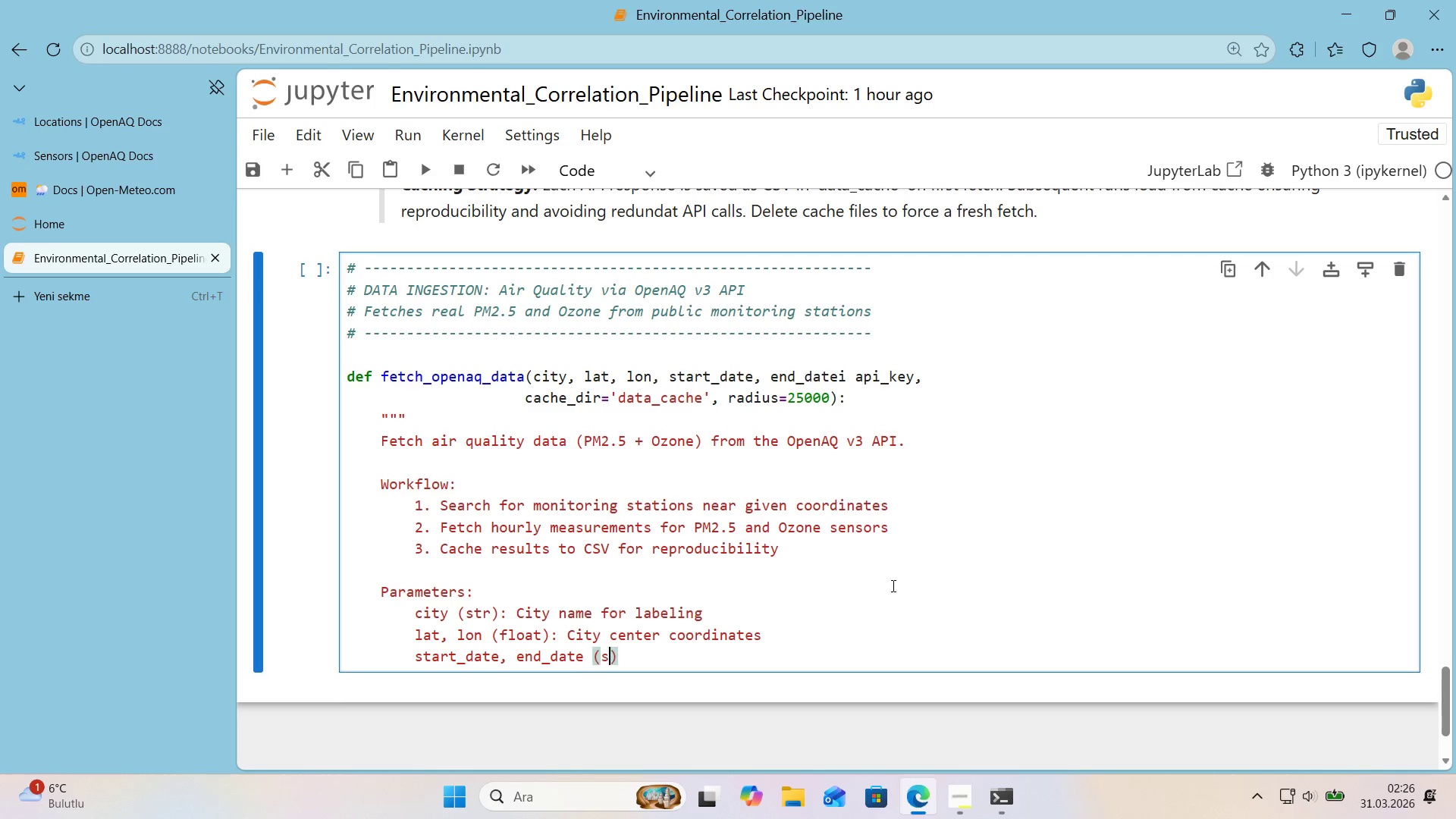 
type(str)
 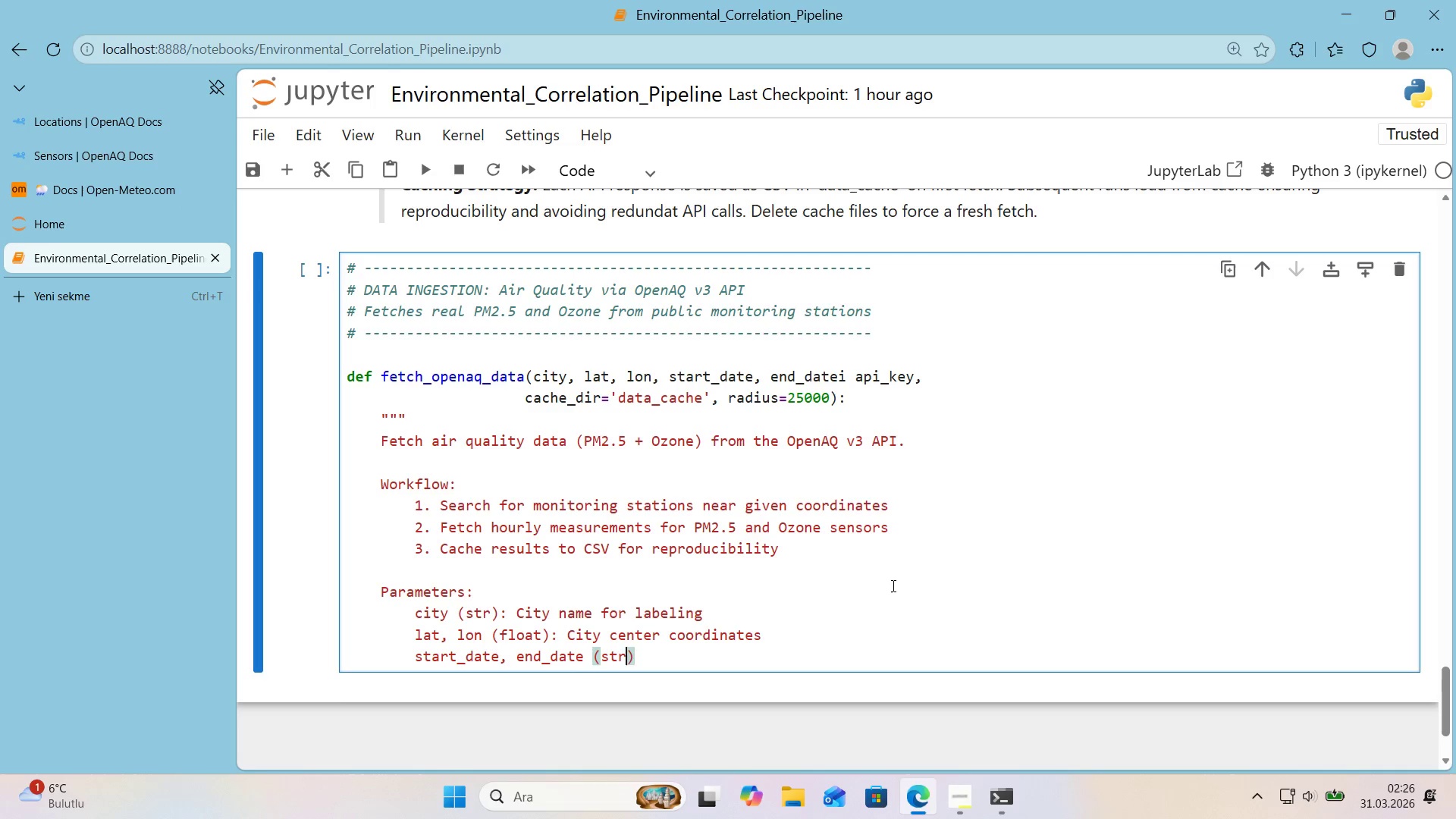 
key(ArrowRight)
 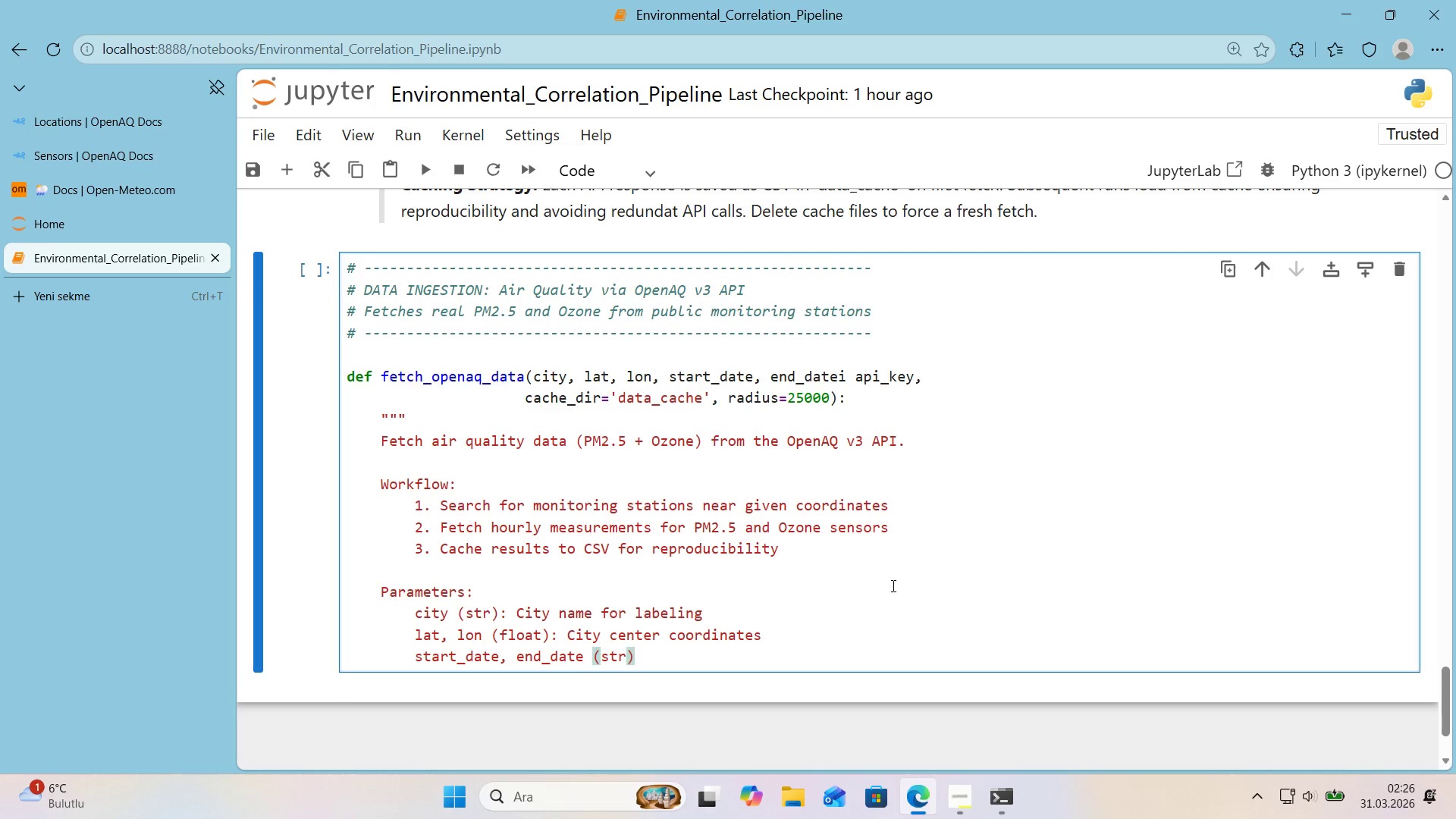 
type(> Date range @@)
 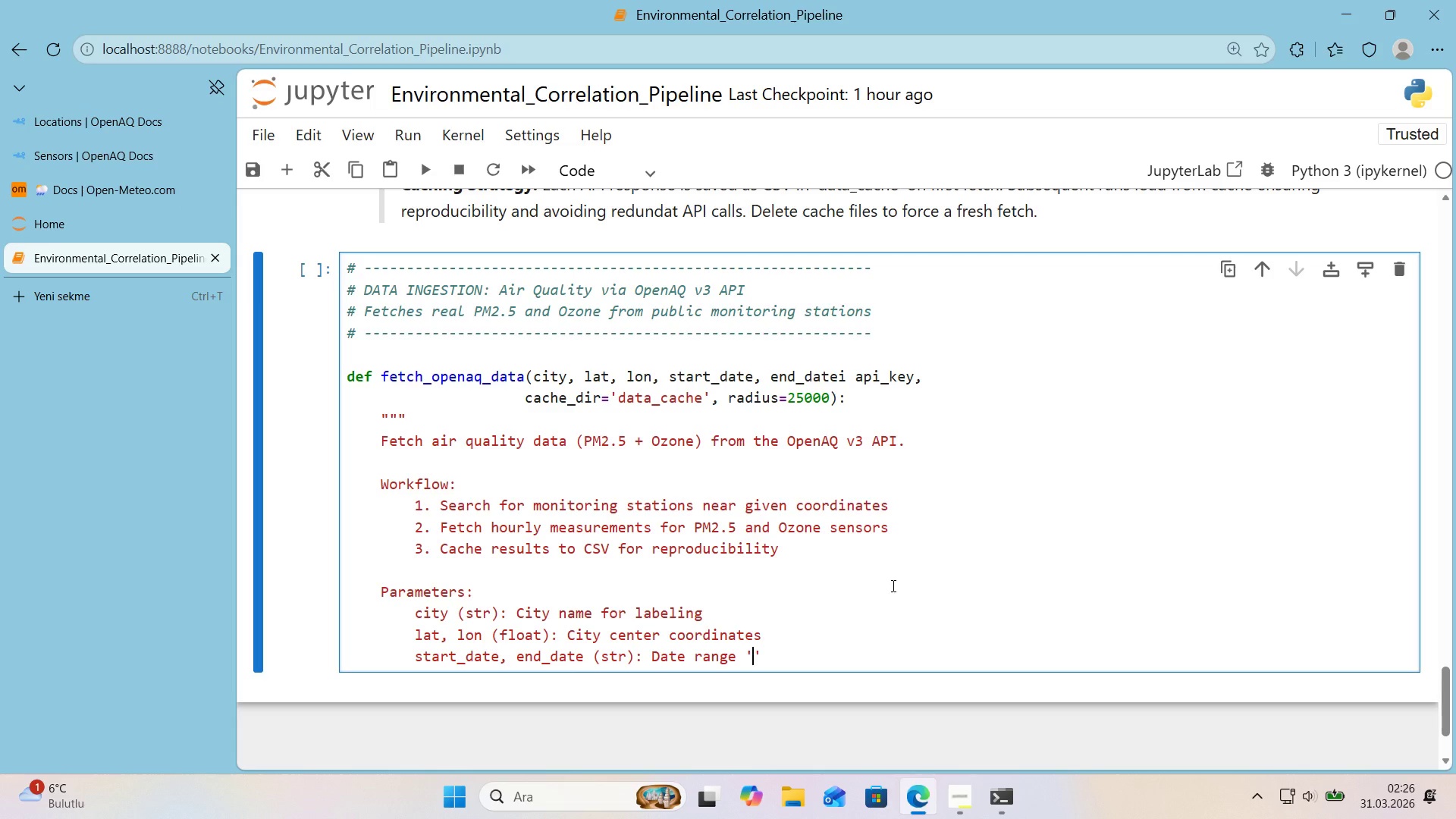 
 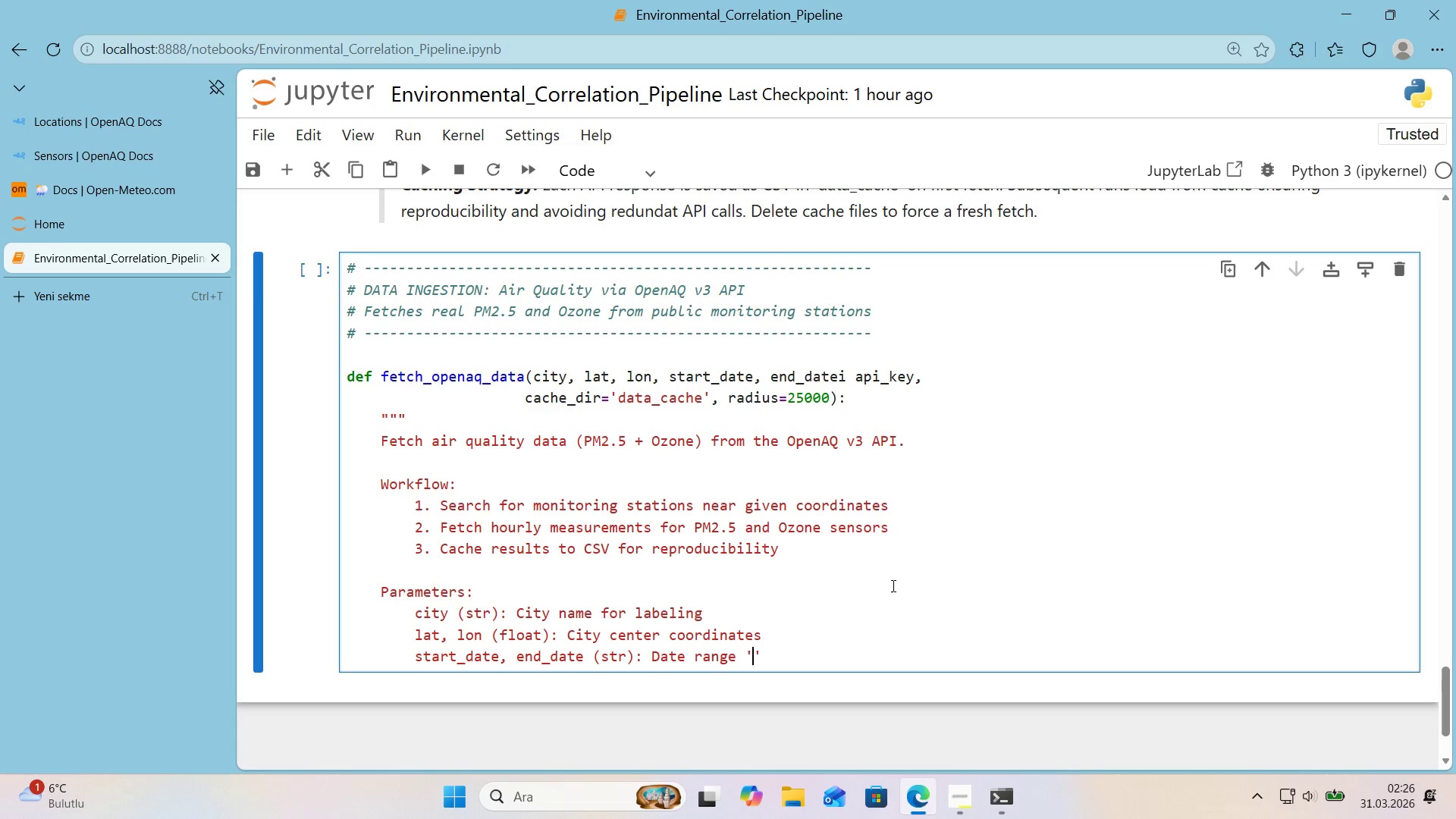 
key(ArrowLeft)
 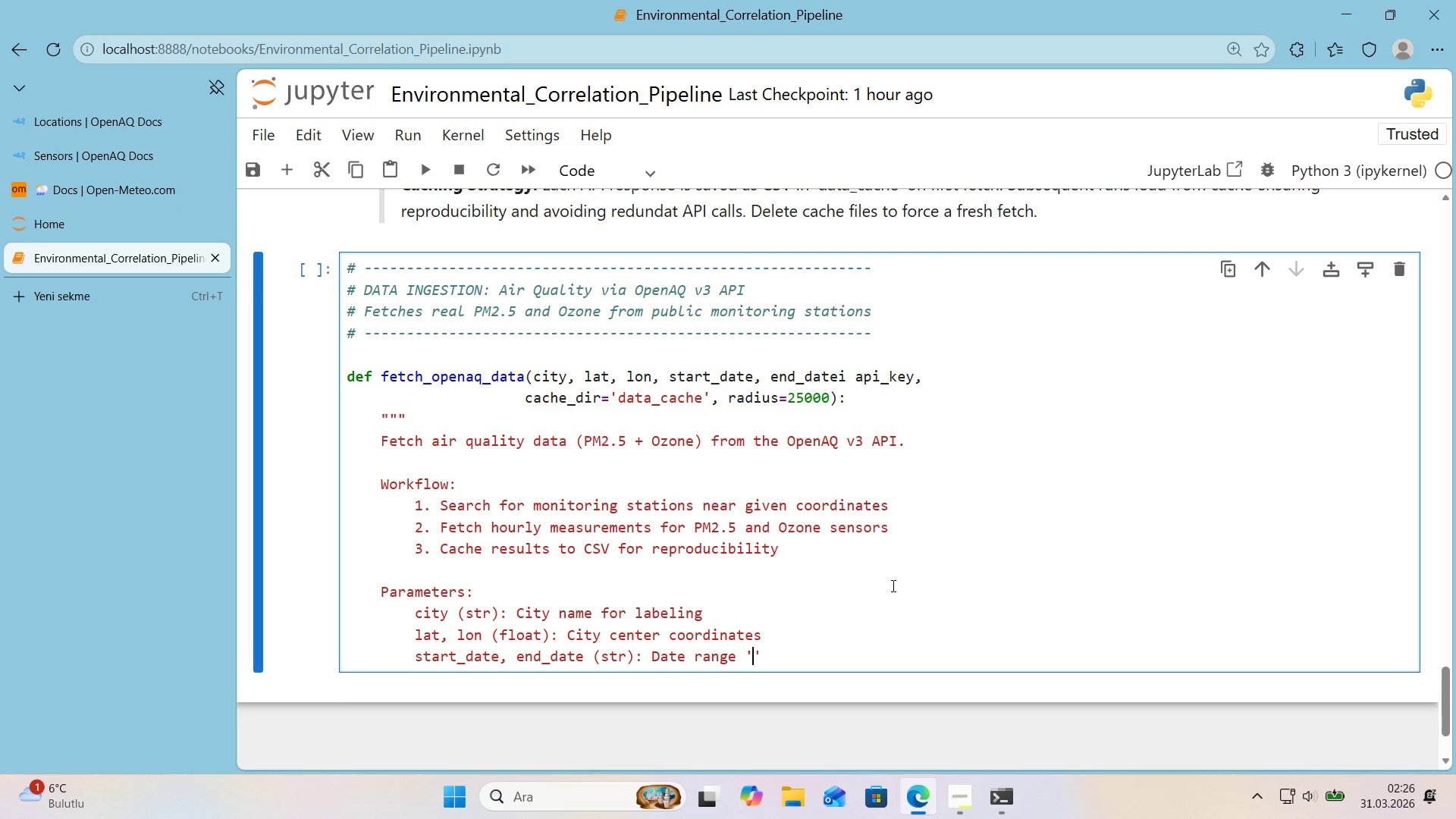 
type(YYYY-MM-DD)
 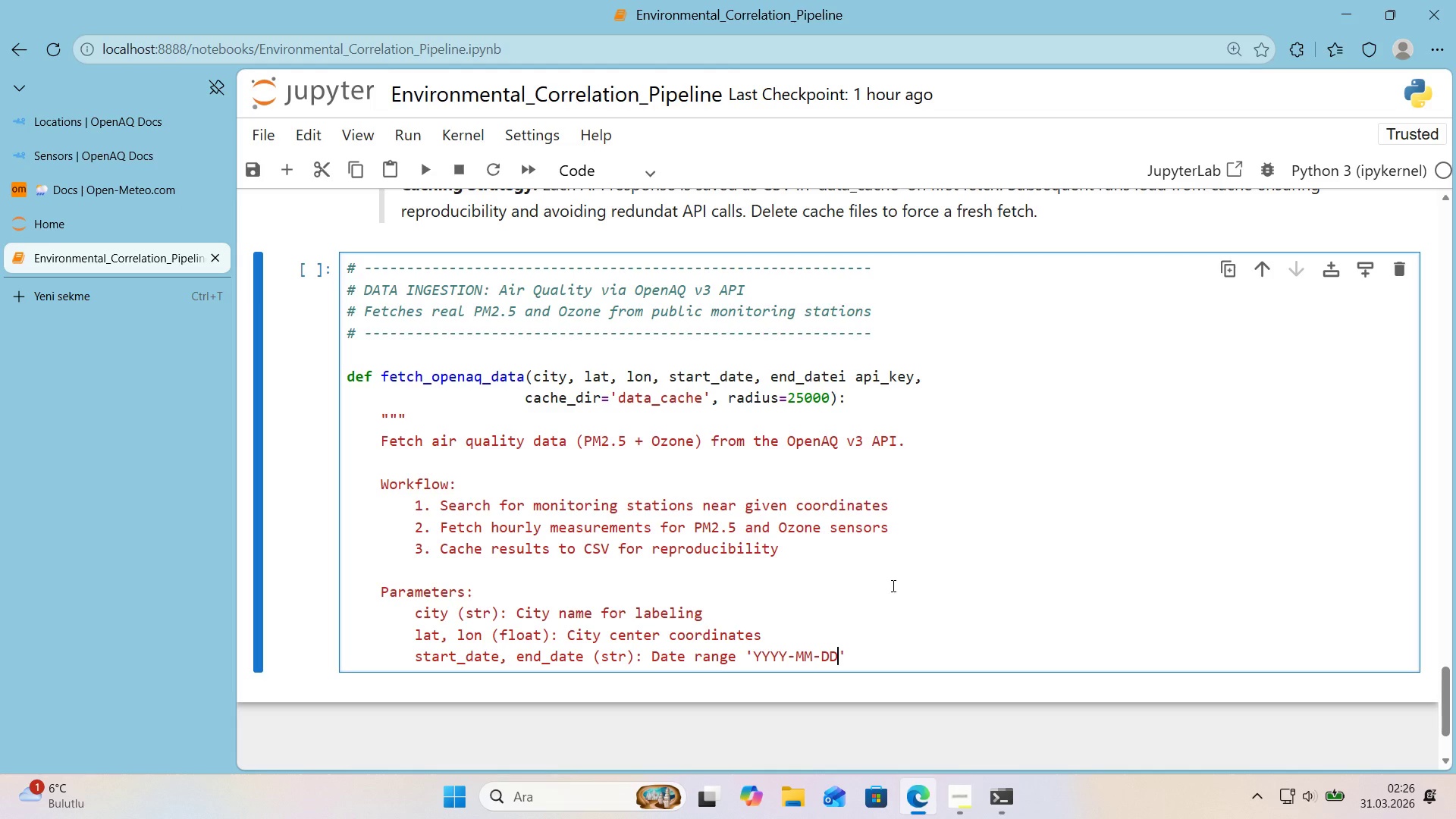 
key(ArrowRight)
 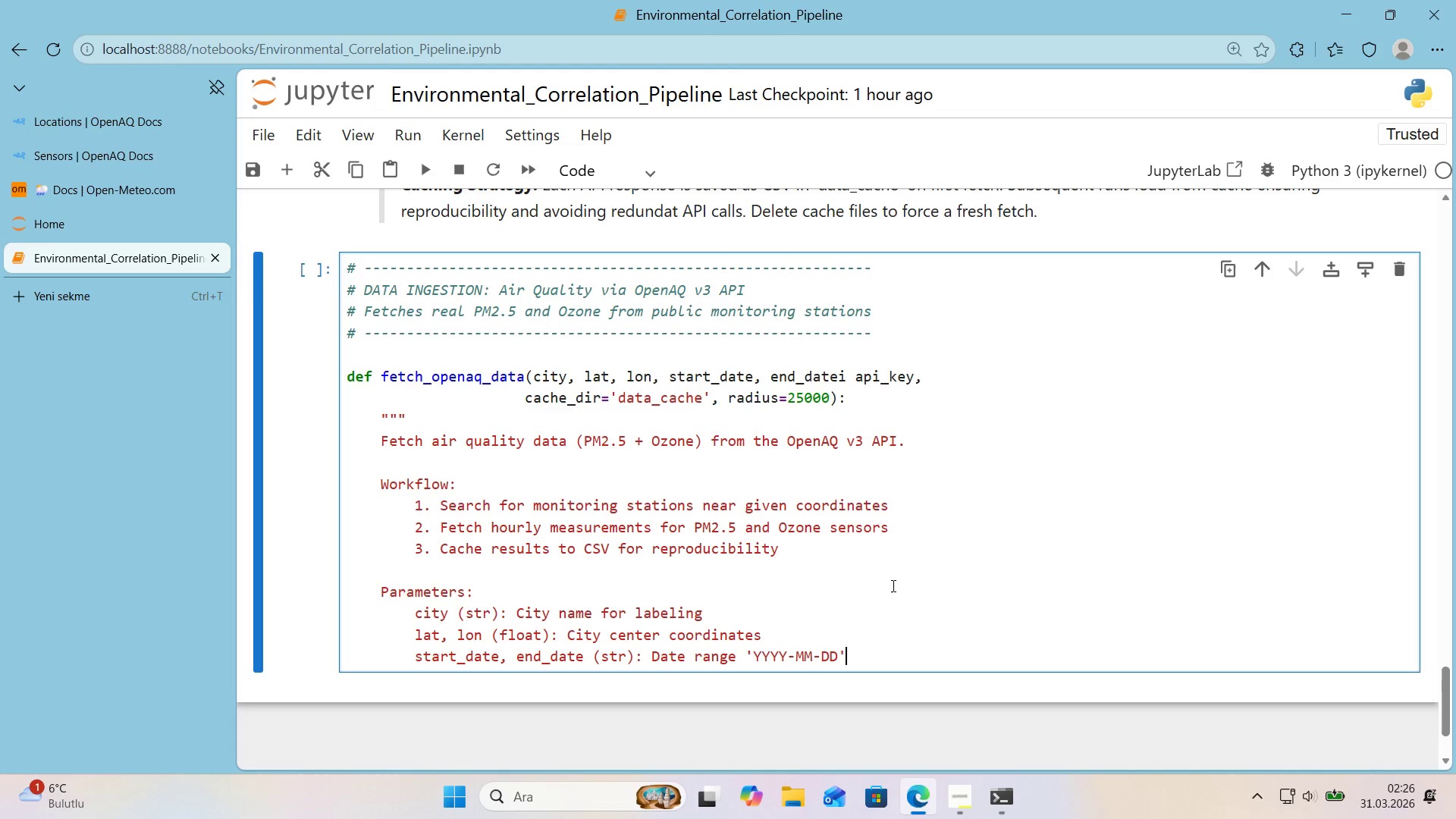 
key(CapsLock)
 